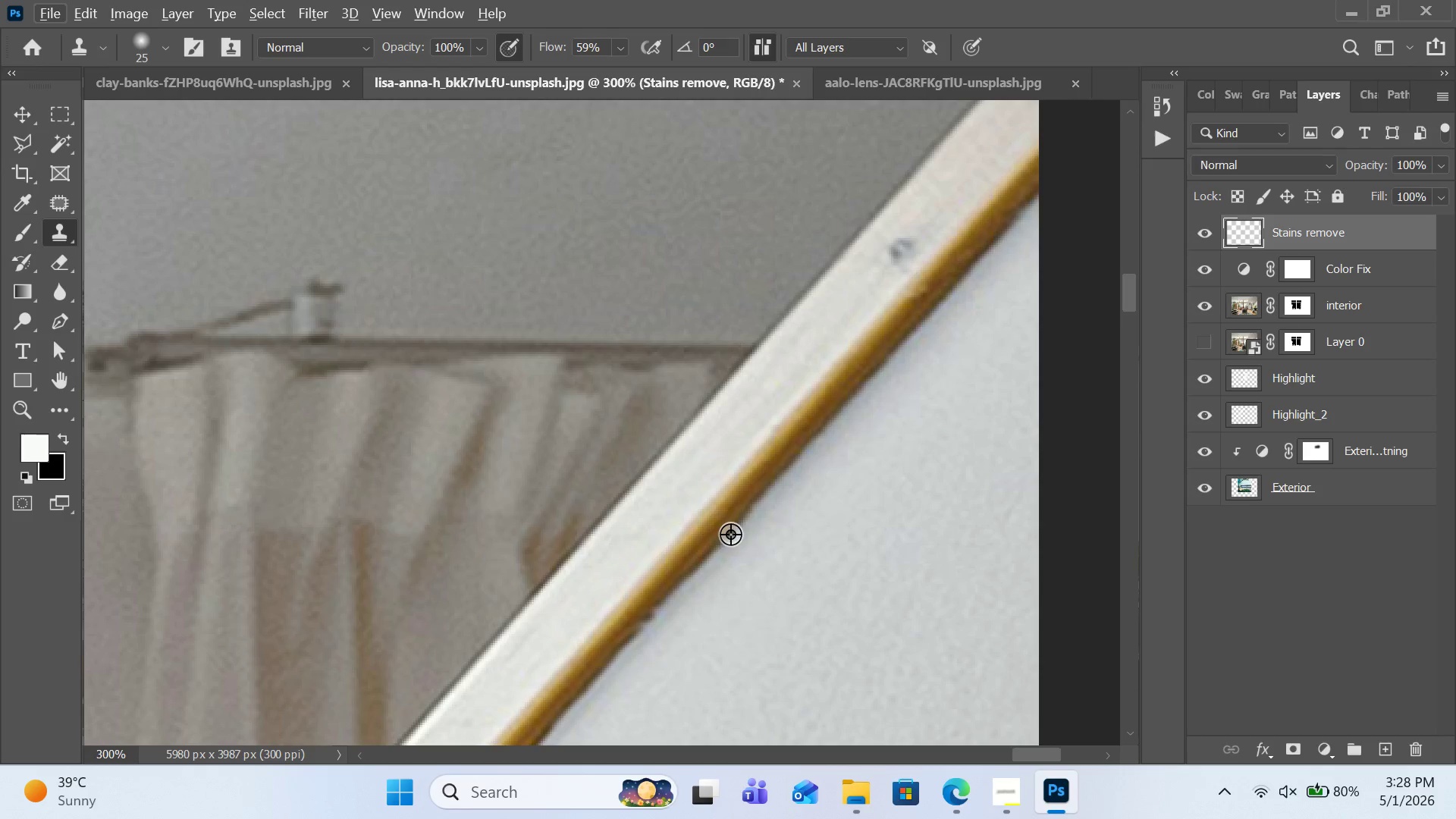 
key(BracketRight)
 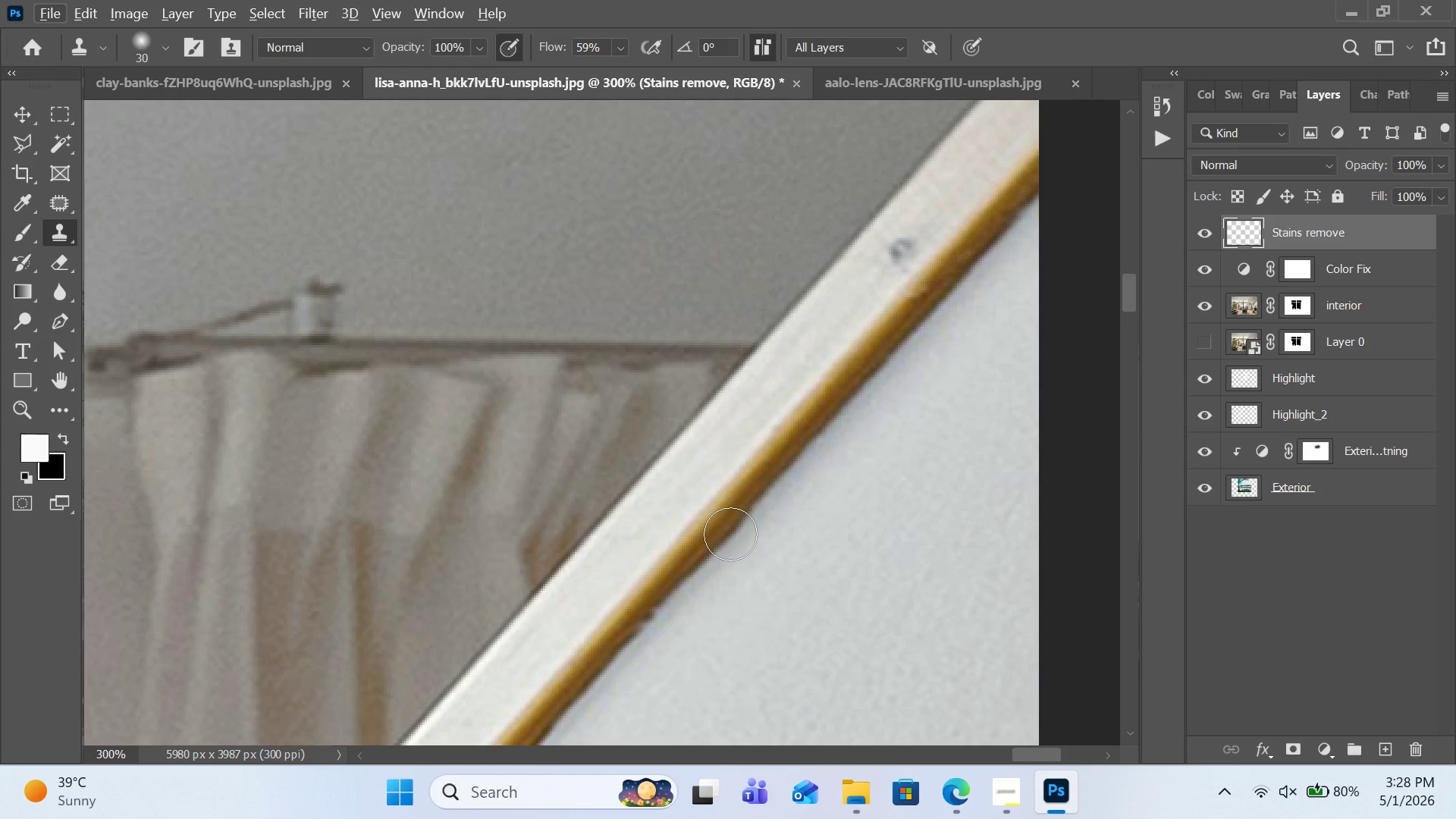 
hold_key(key=AltLeft, duration=0.95)
left_click([732, 526])
 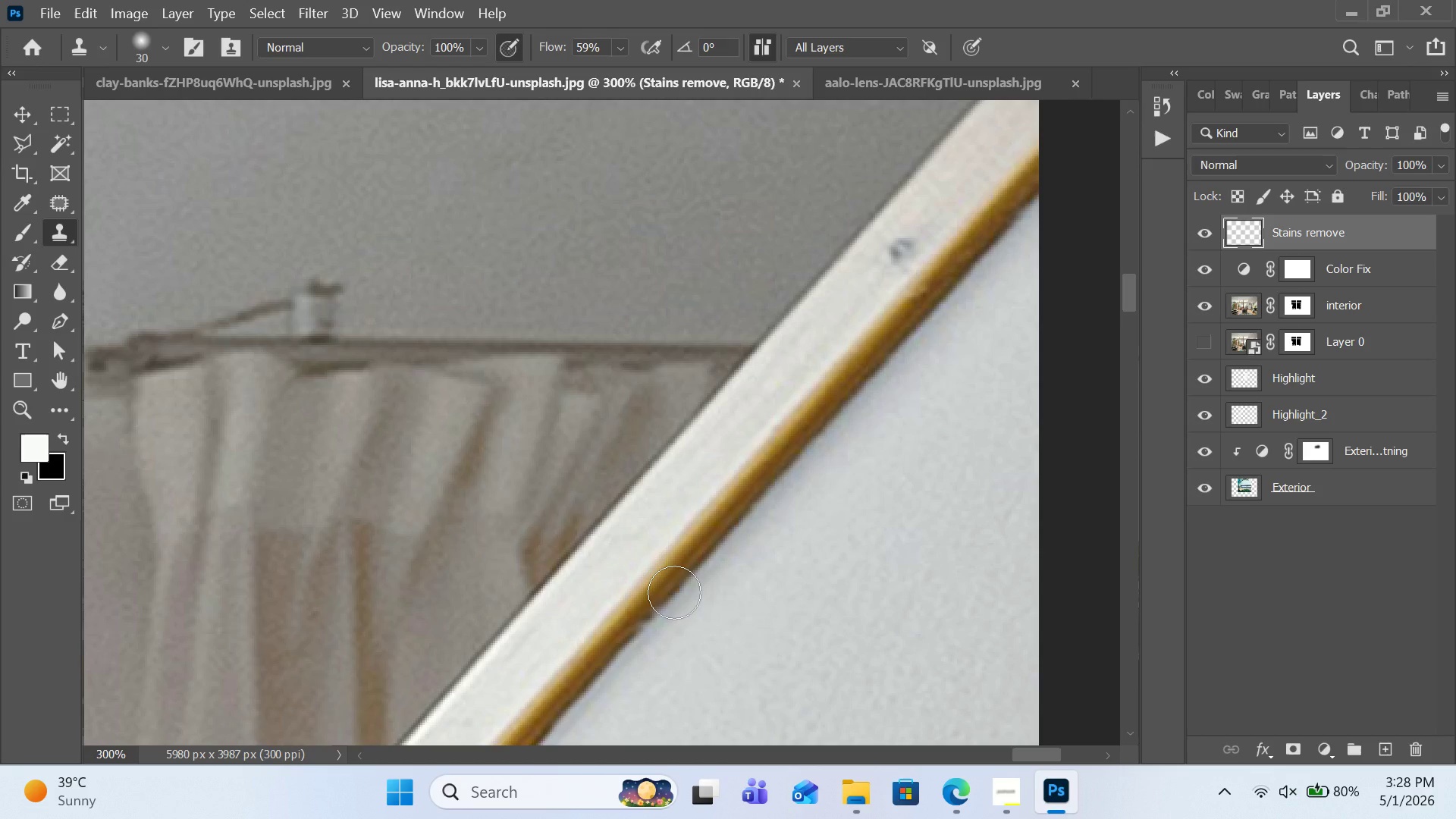 
left_click([674, 592])
 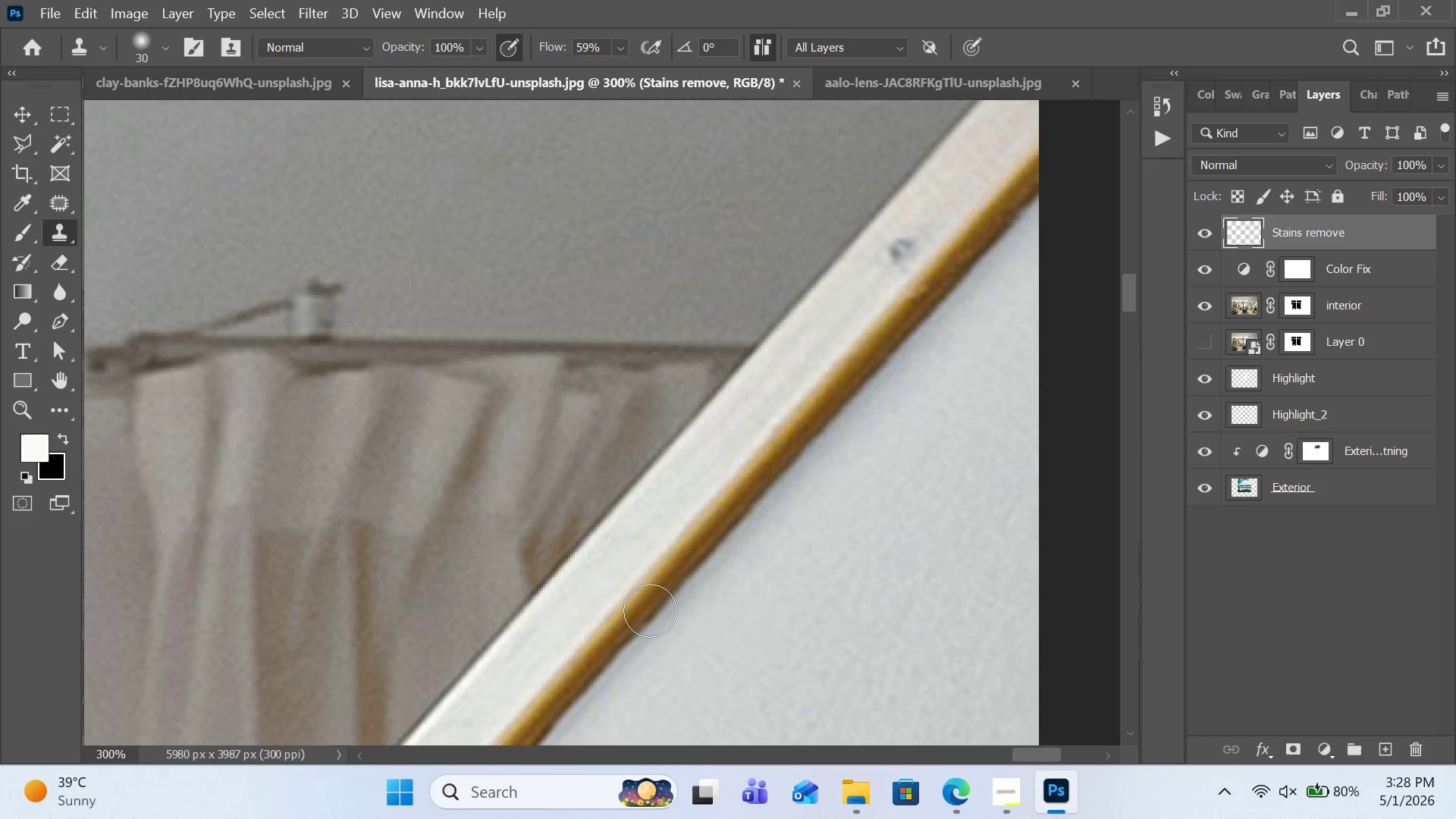 
left_click([650, 610])
 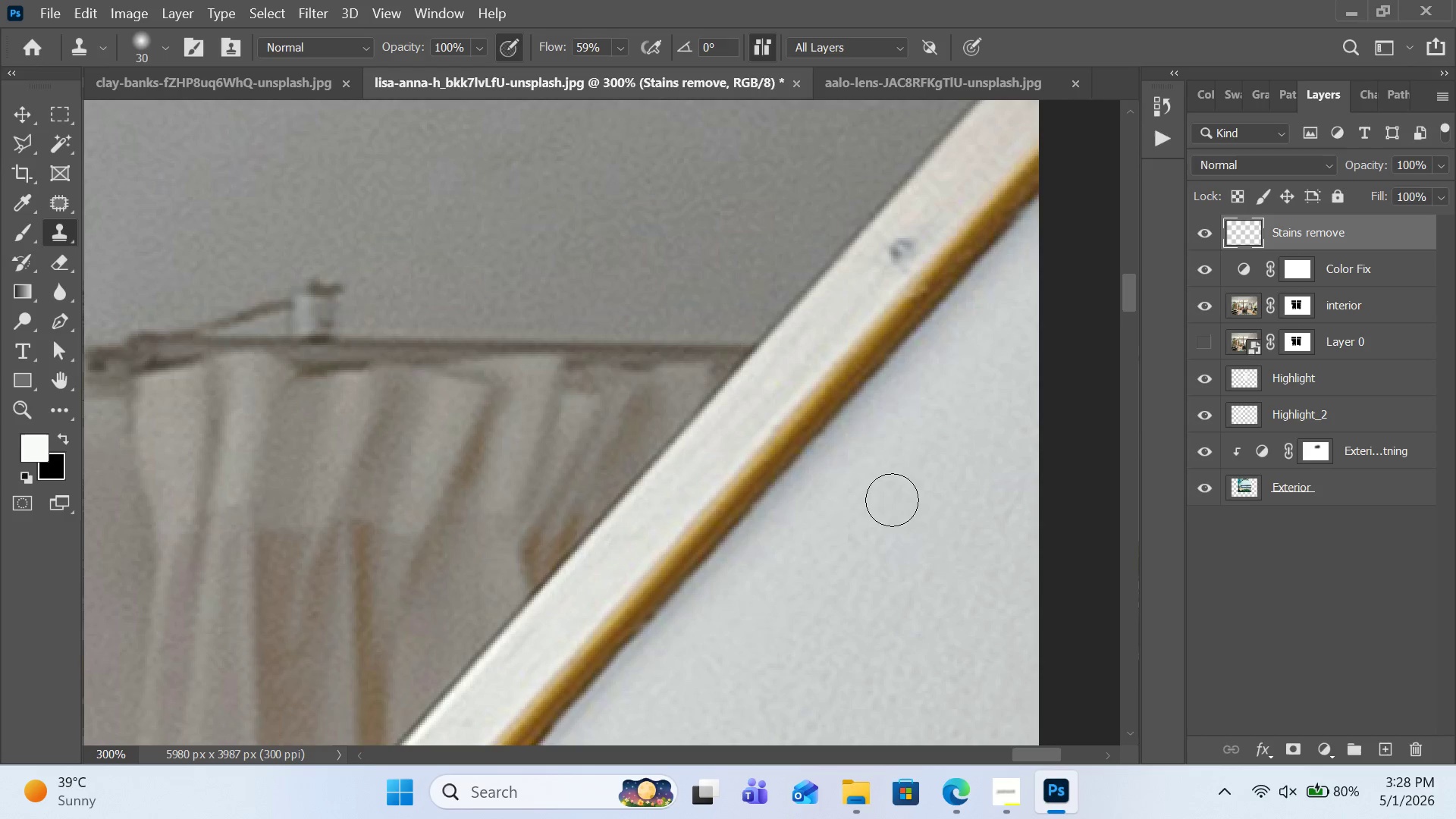 
scroll: coordinate [892, 498], scroll_direction: up, amount: 3.0
 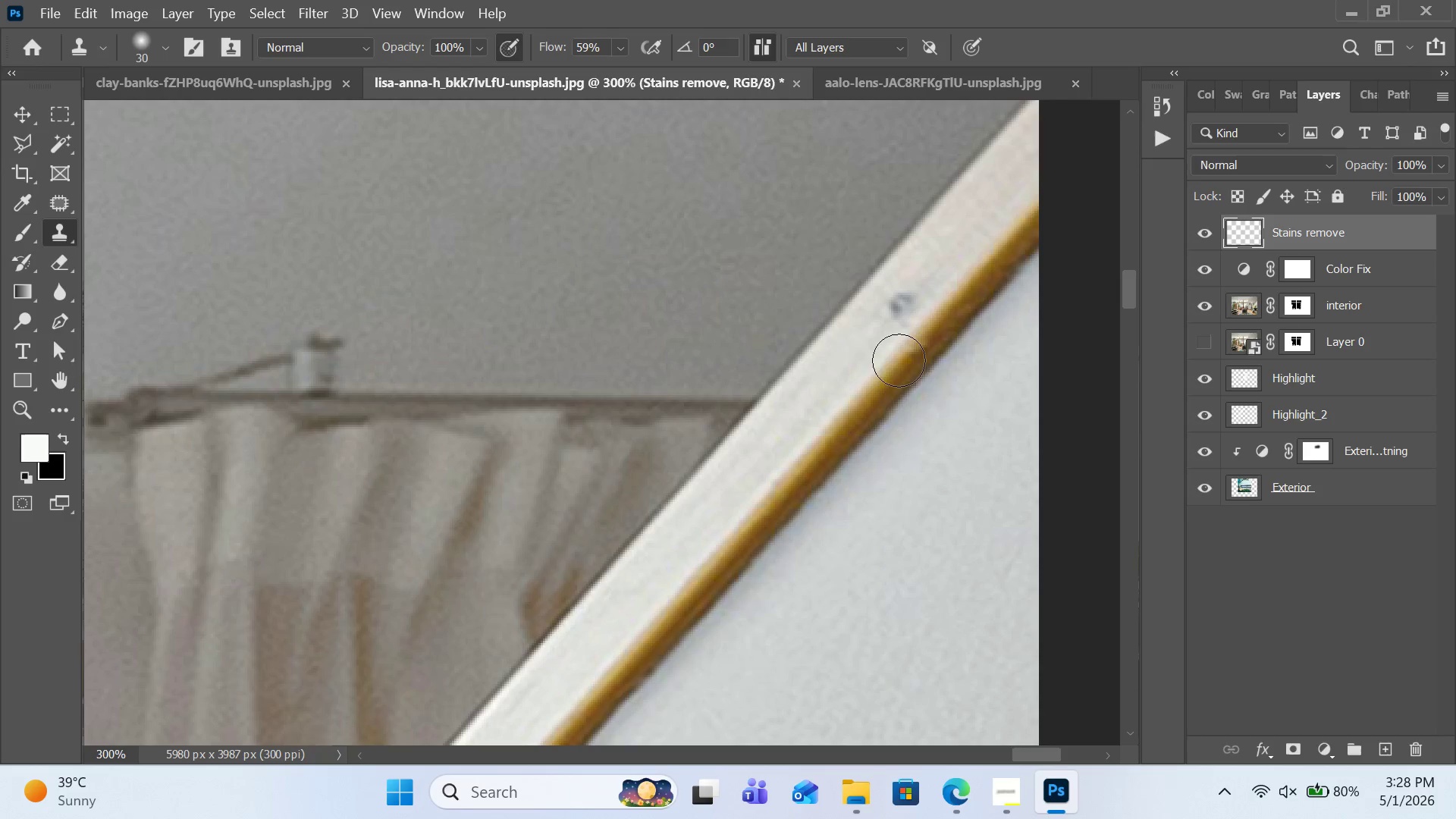 
hold_key(key=AltLeft, duration=1.08)
double_click([940, 271])
 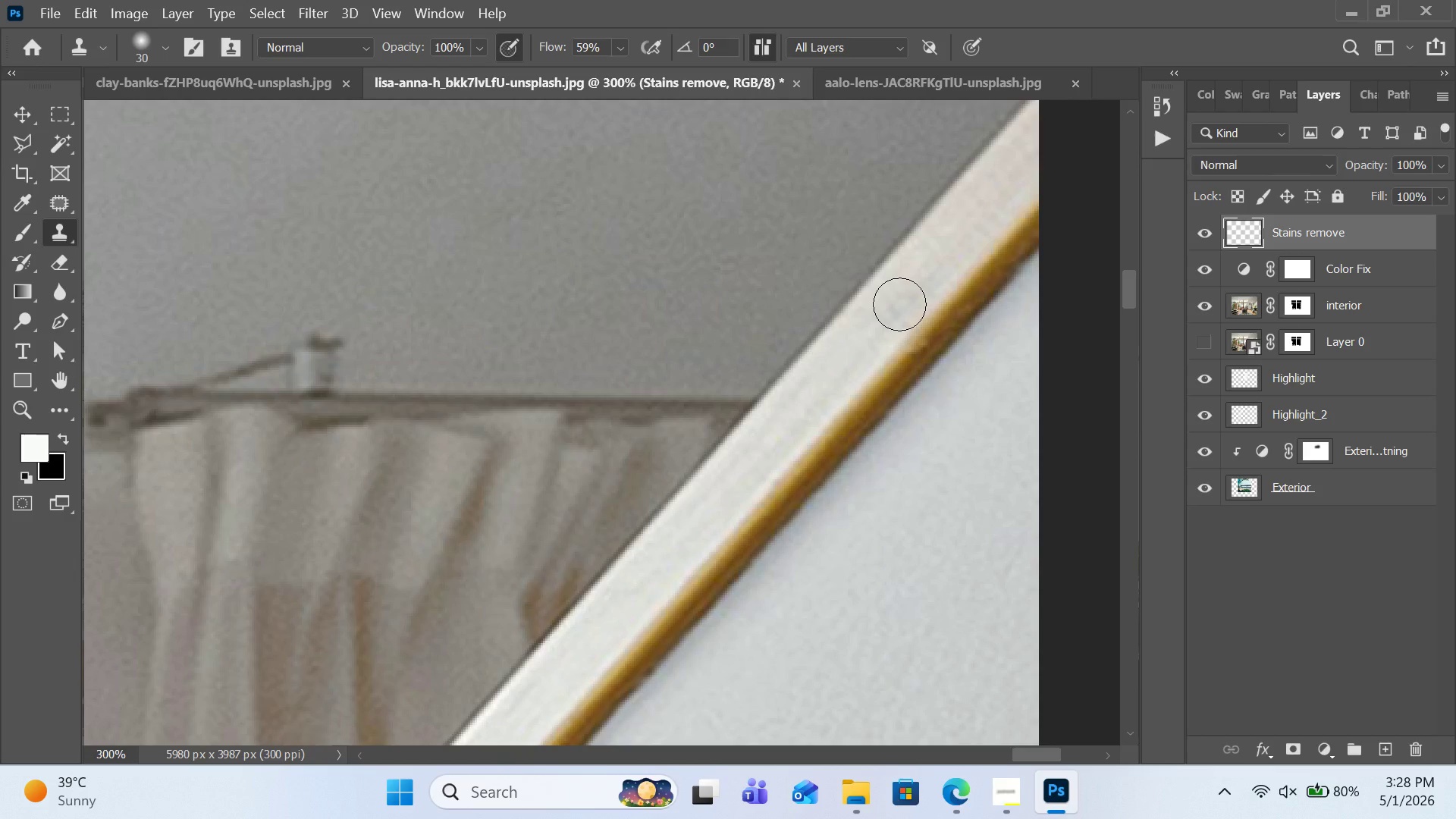 
left_click([899, 304])
 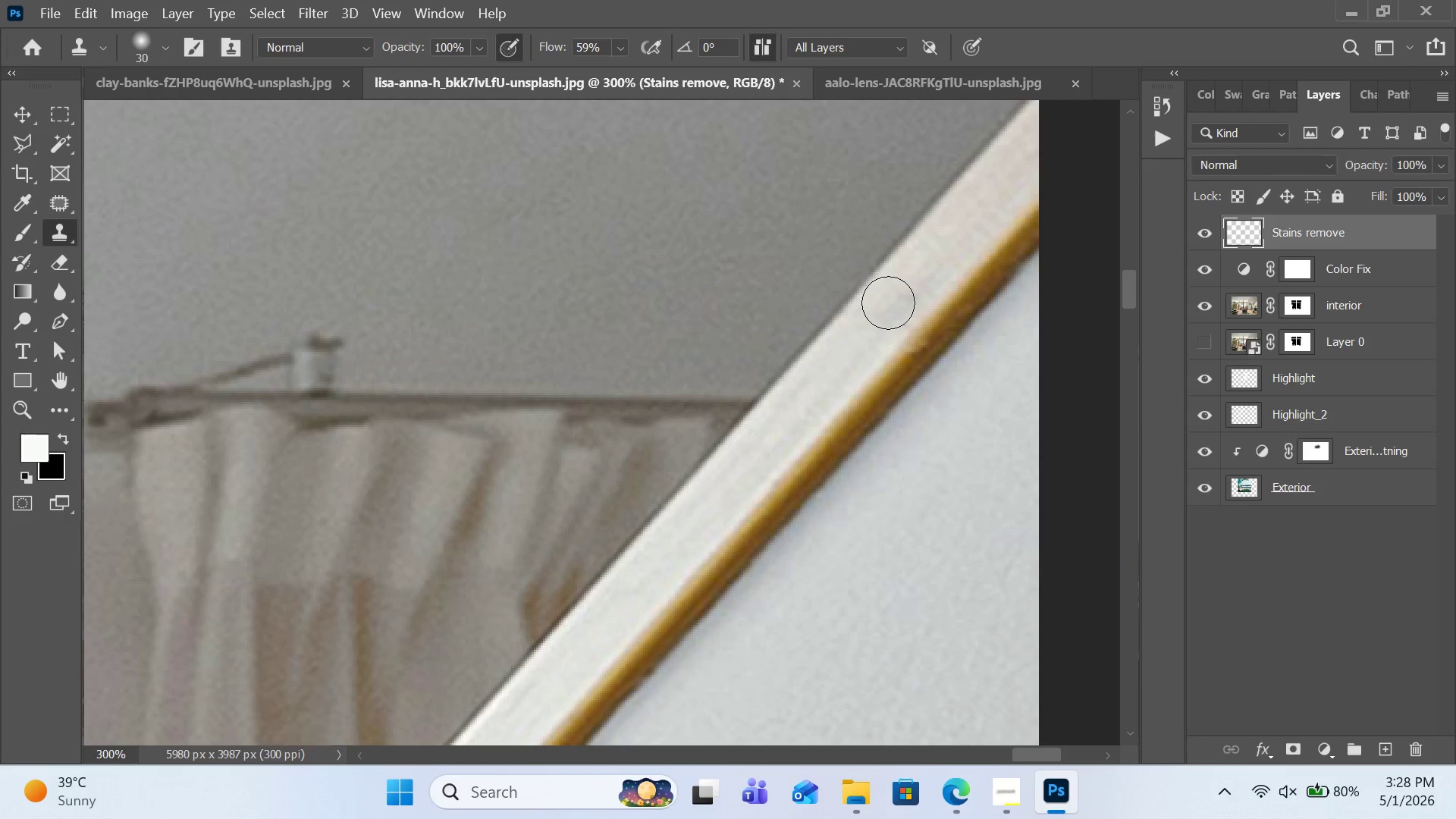 
double_click([897, 303])
 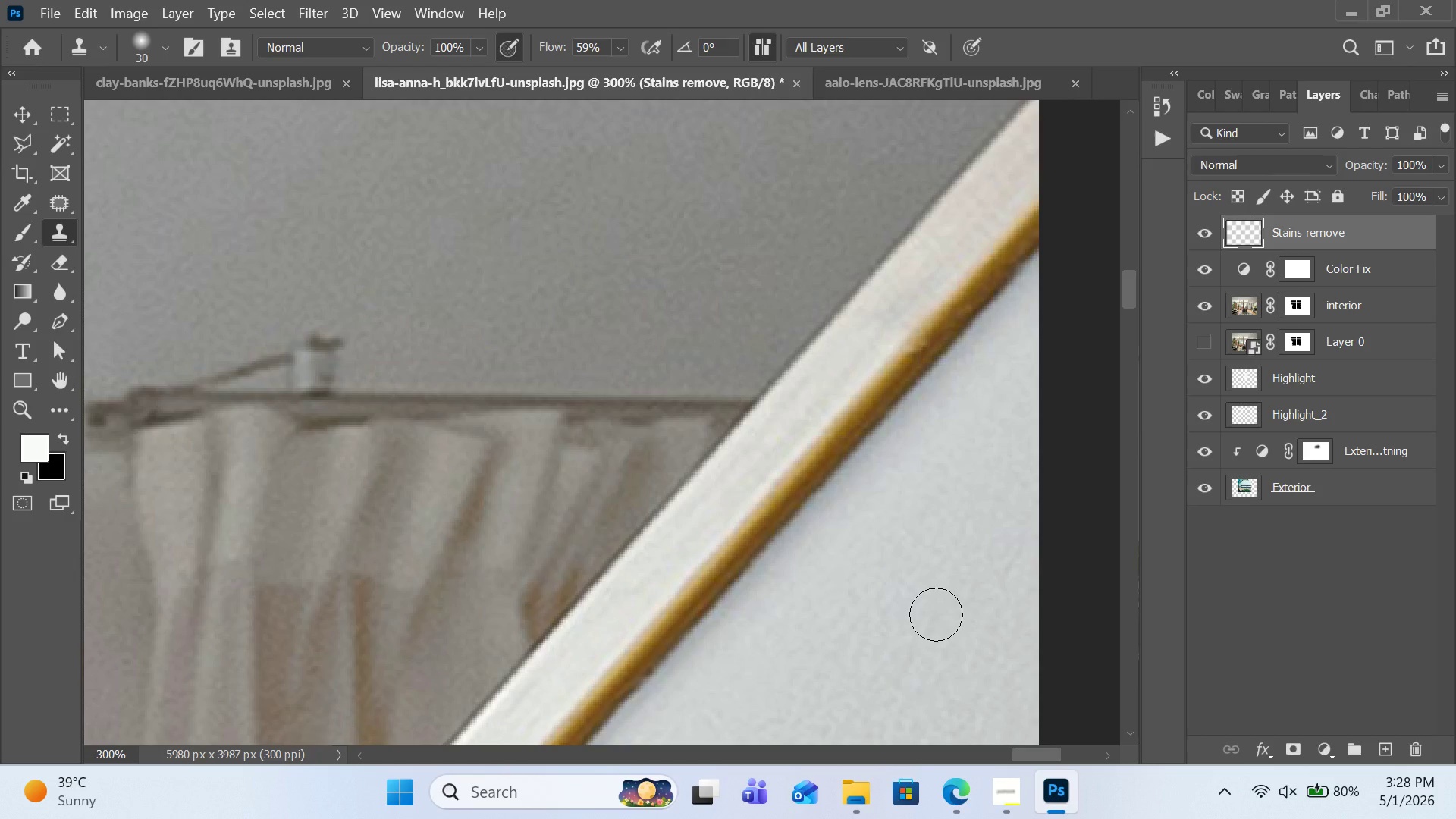 
scroll: coordinate [936, 613], scroll_direction: down, amount: 8.0
 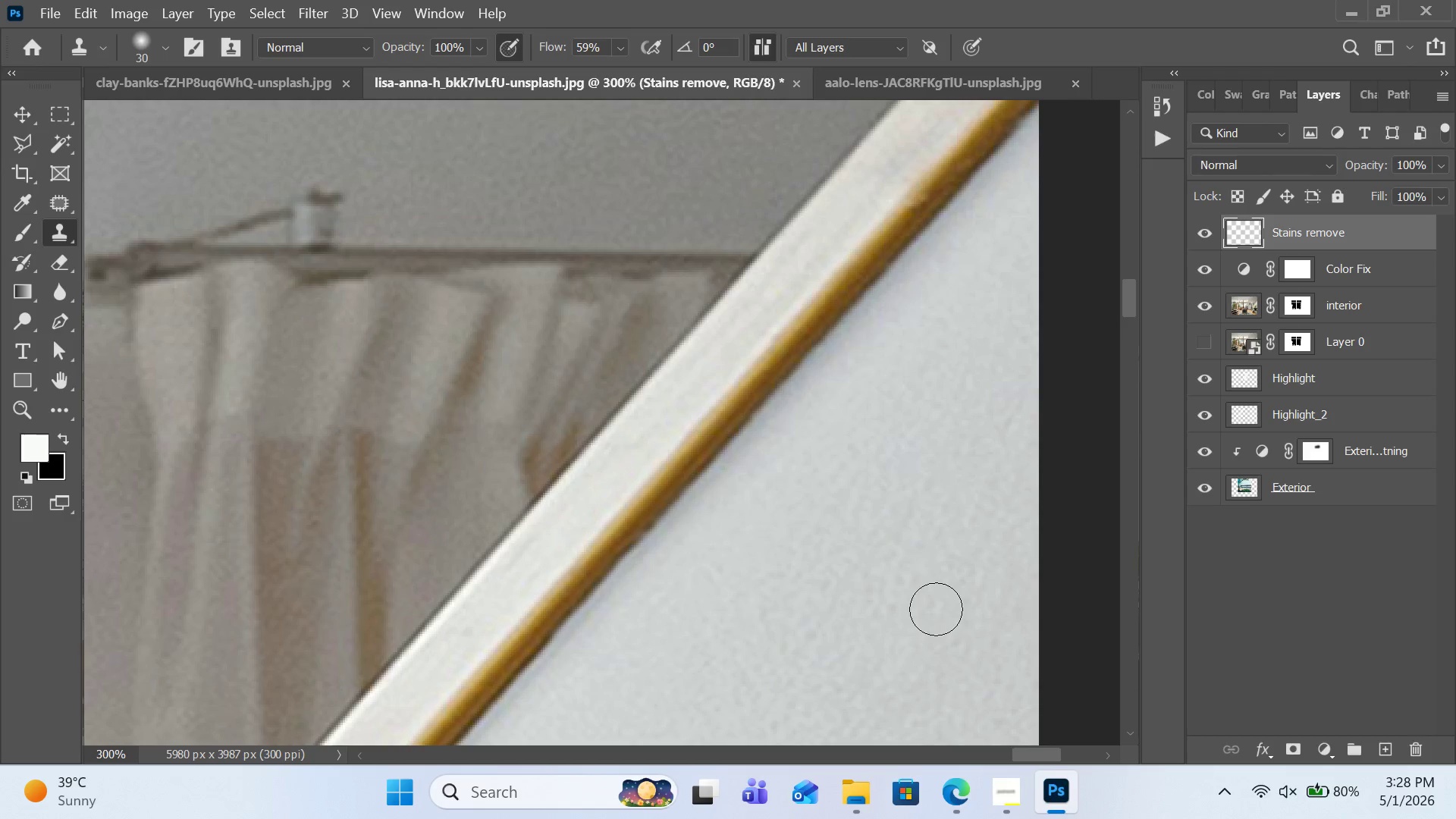 
key(Control+Minus)
 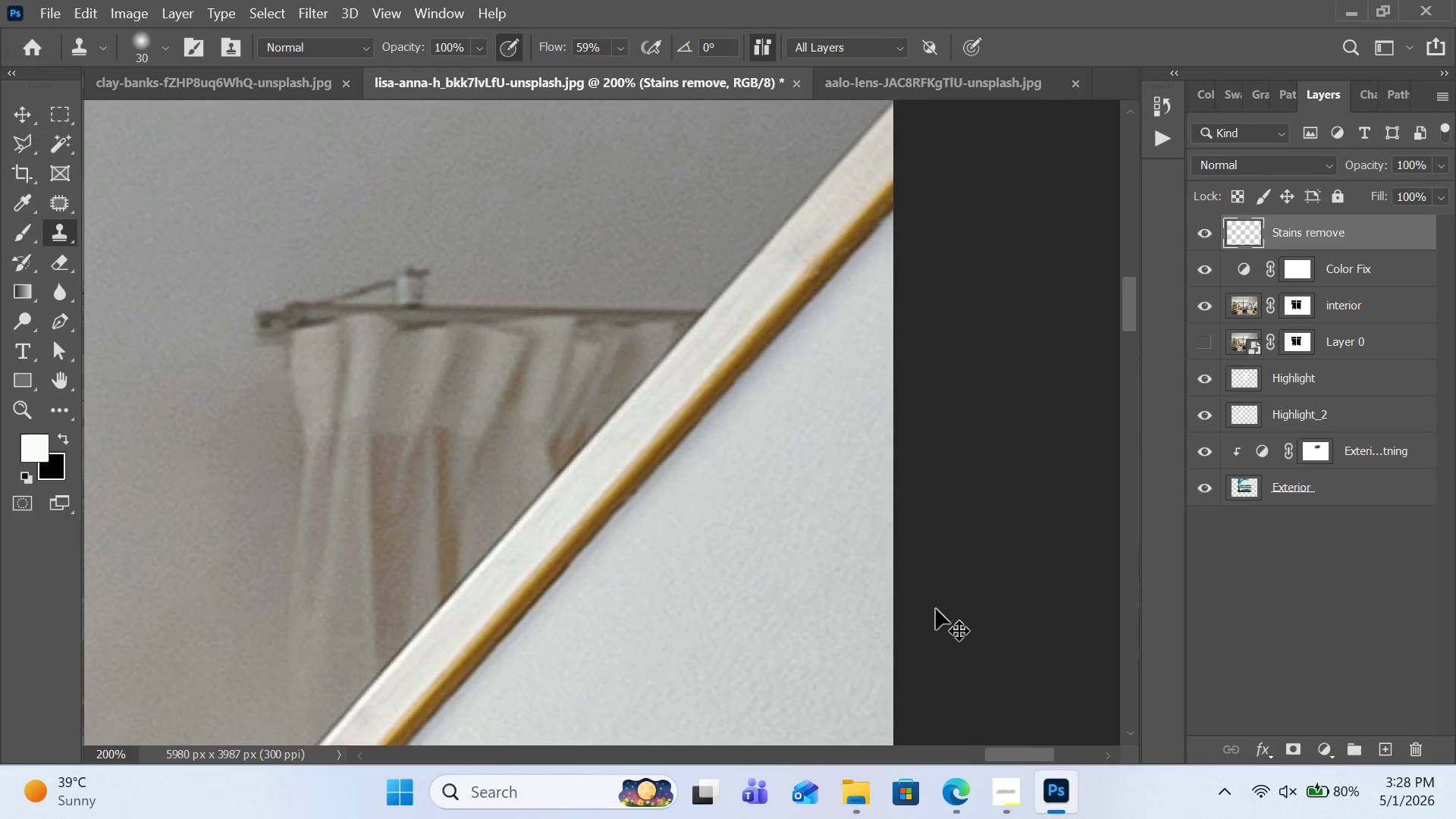 
key(Control+Minus)
 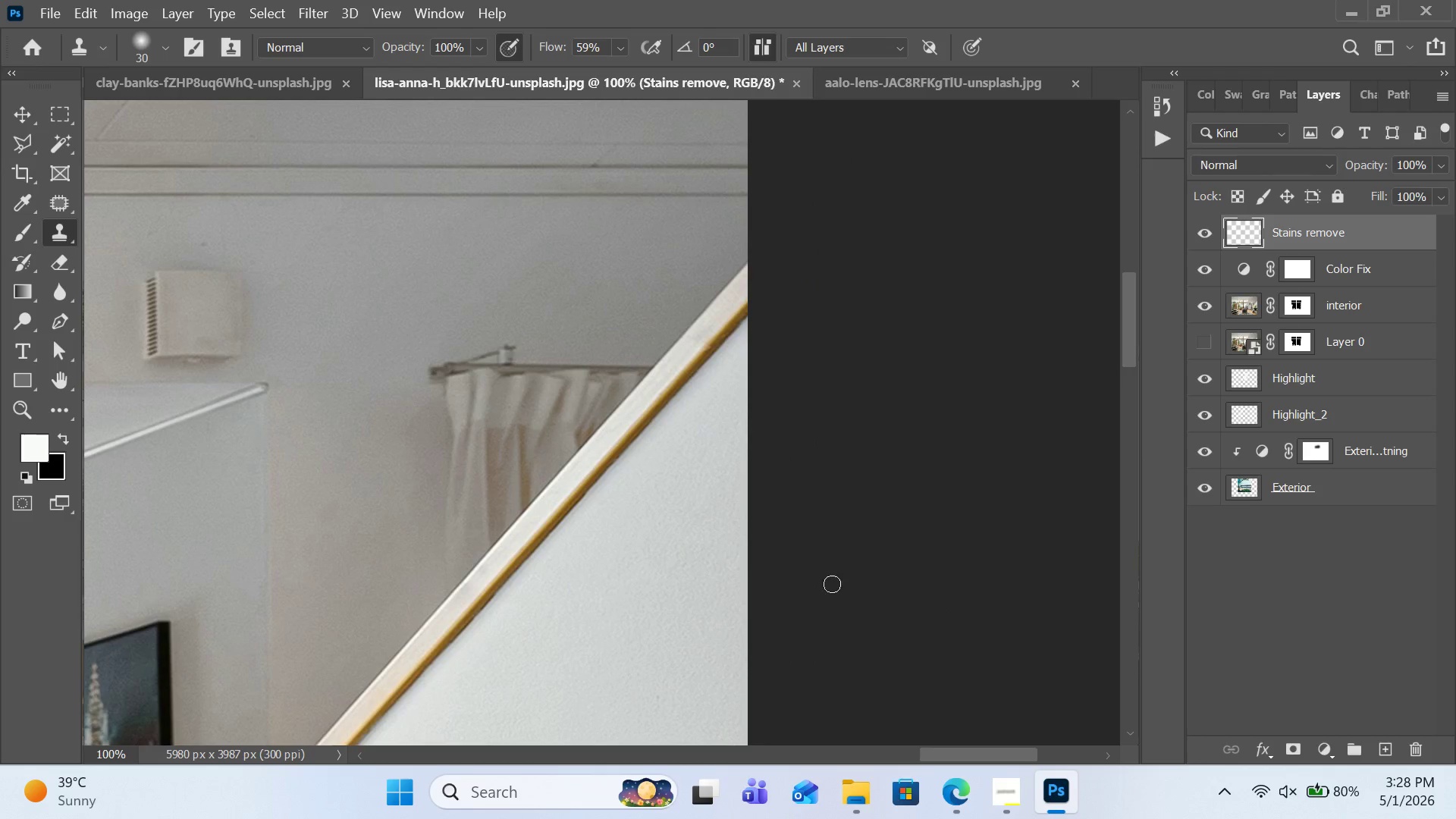 
scroll: coordinate [701, 555], scroll_direction: up, amount: 14.0
 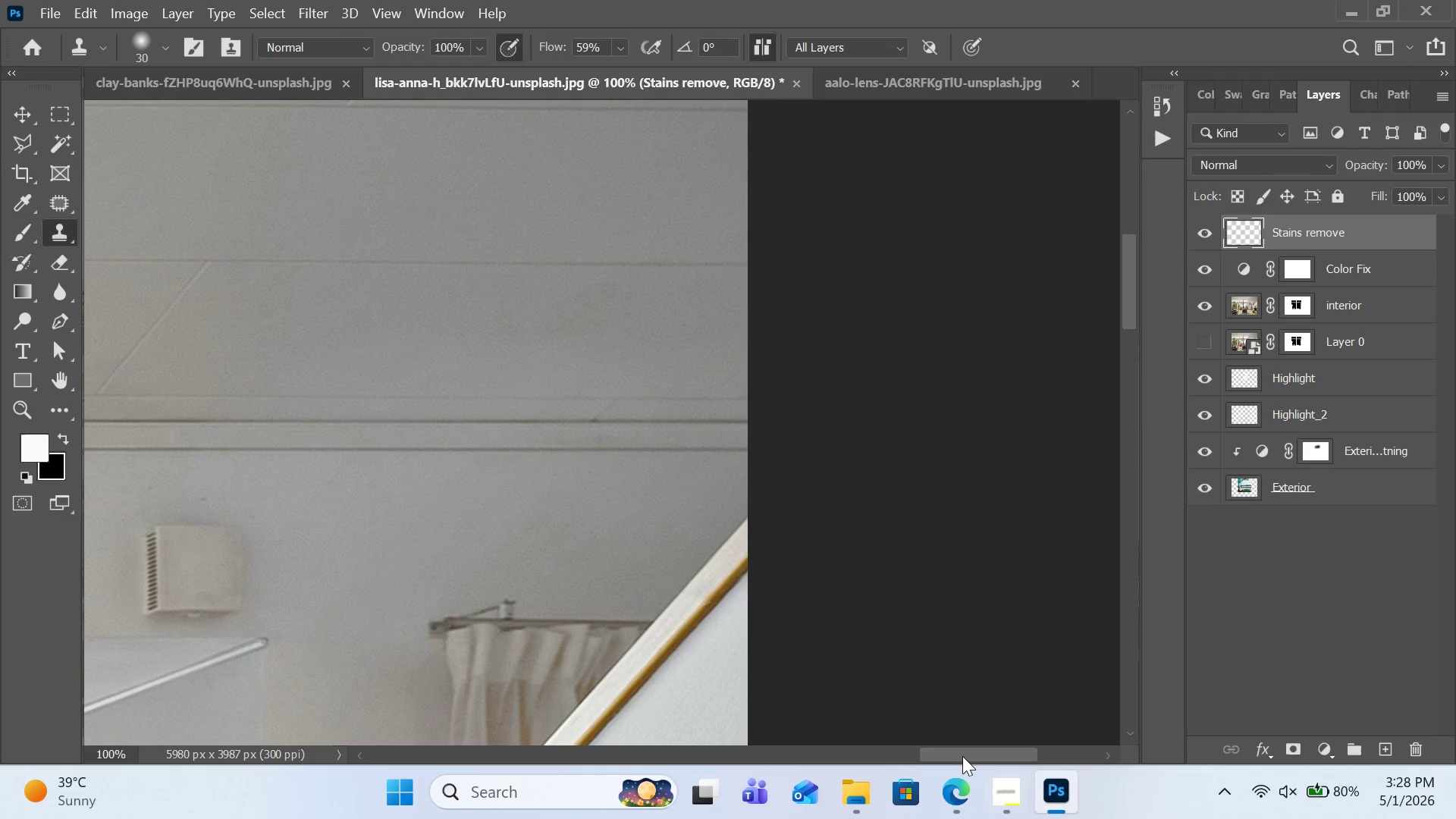 
left_click_drag(start_coordinate=[962, 756], to_coordinate=[541, 765])
 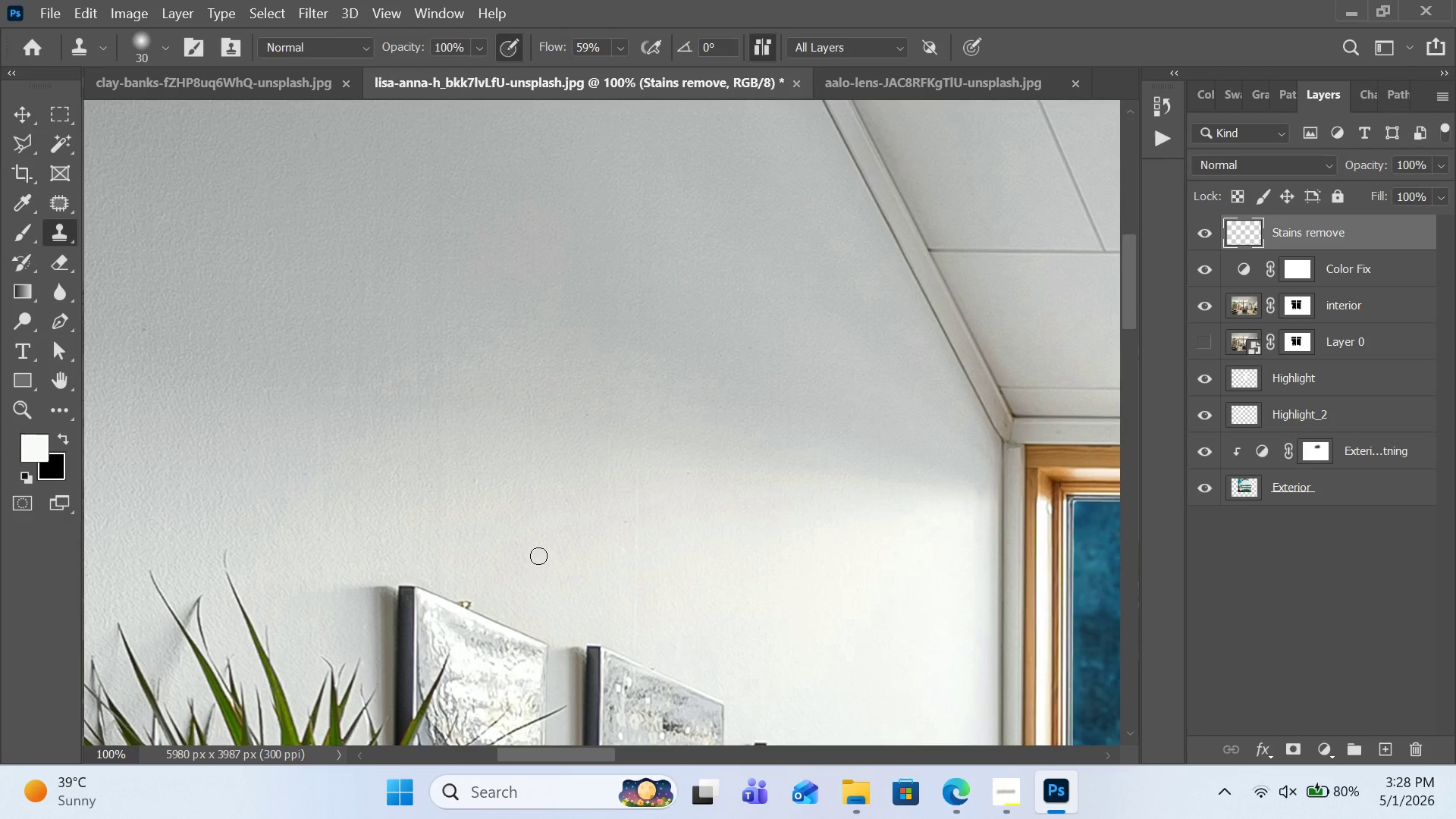 
scroll: coordinate [542, 556], scroll_direction: up, amount: 13.0
 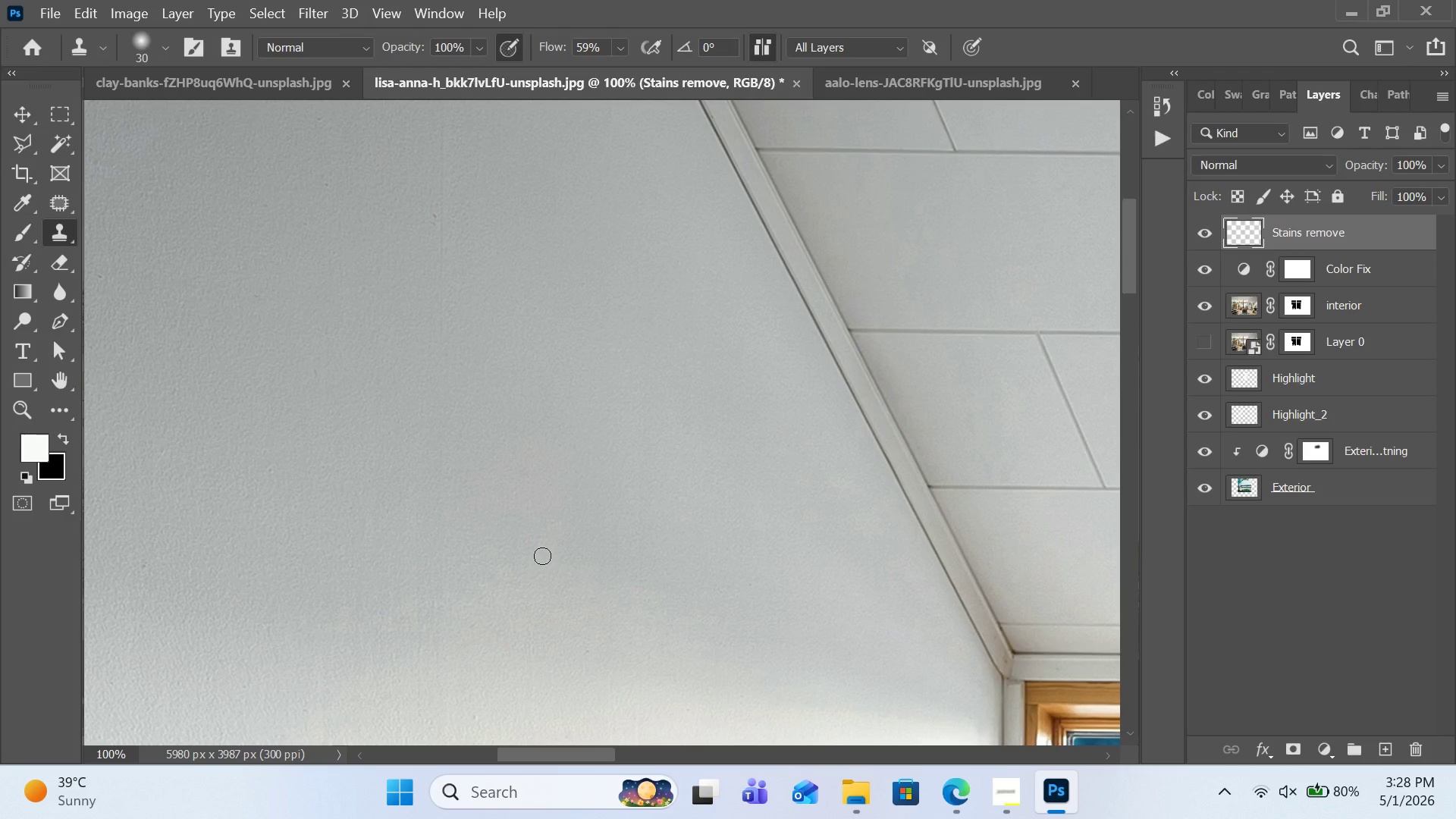 
scroll: coordinate [548, 557], scroll_direction: down, amount: 89.0
 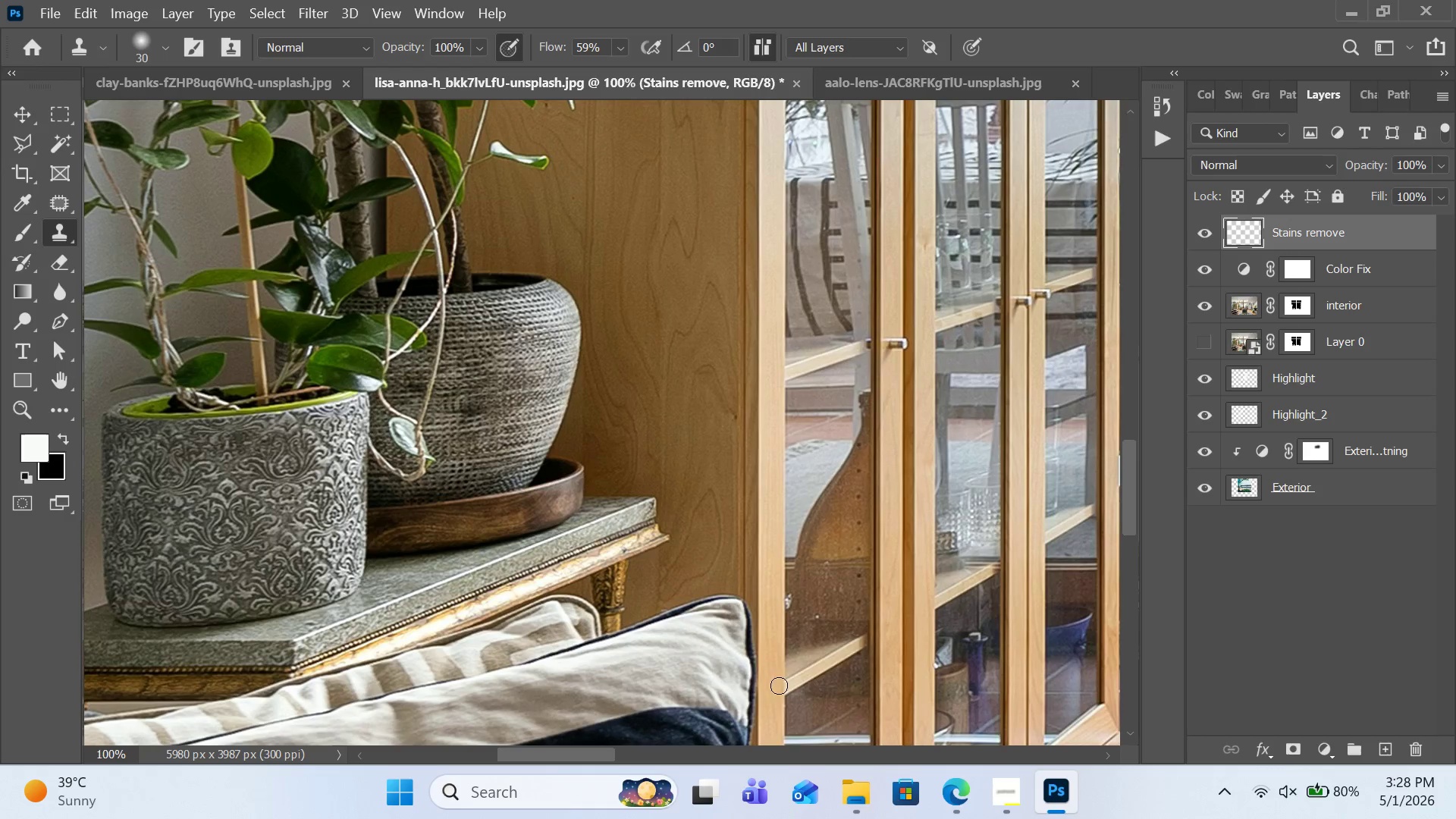 
key(Control+Equal)
 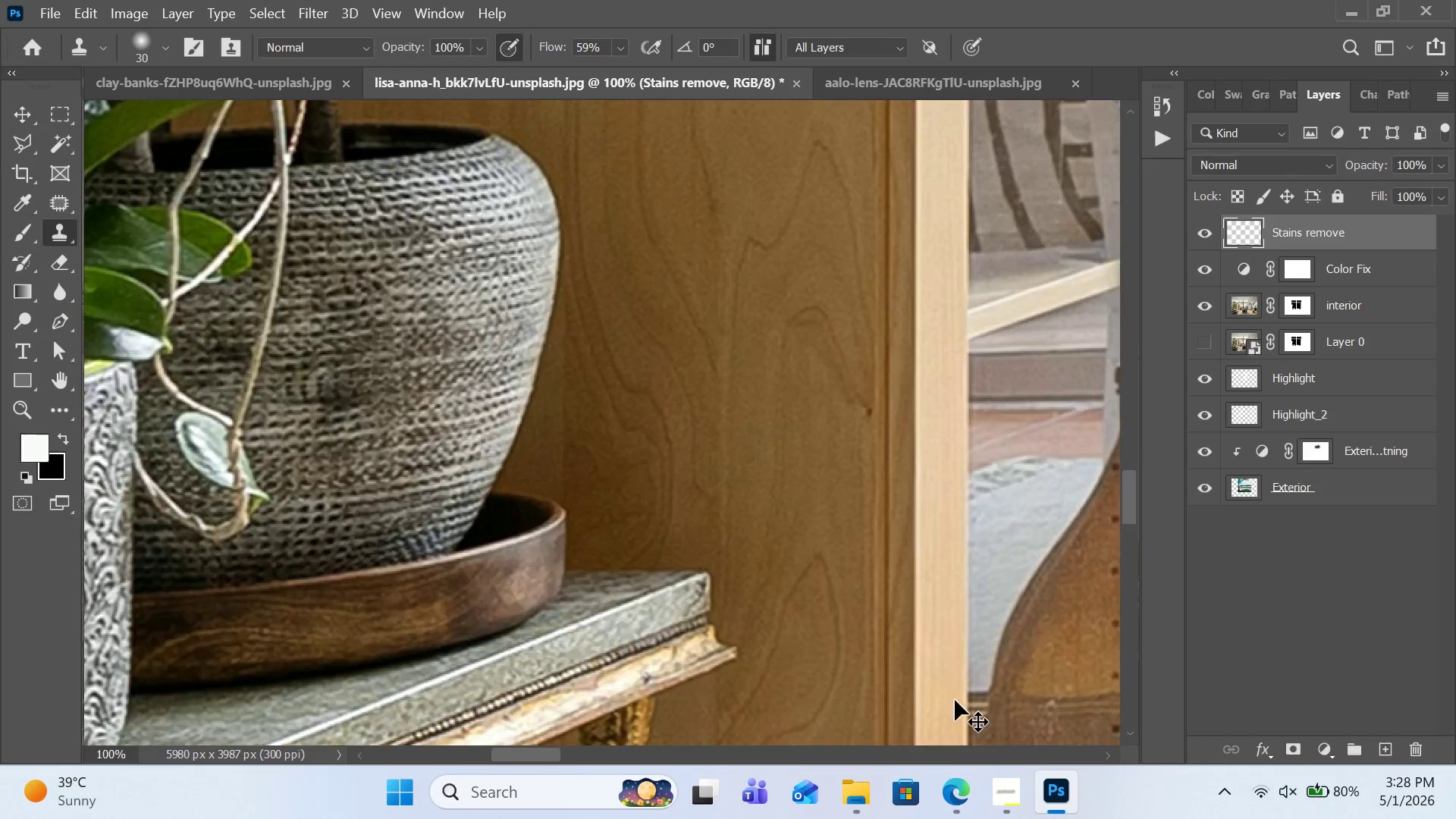 
key(Control+Equal)
 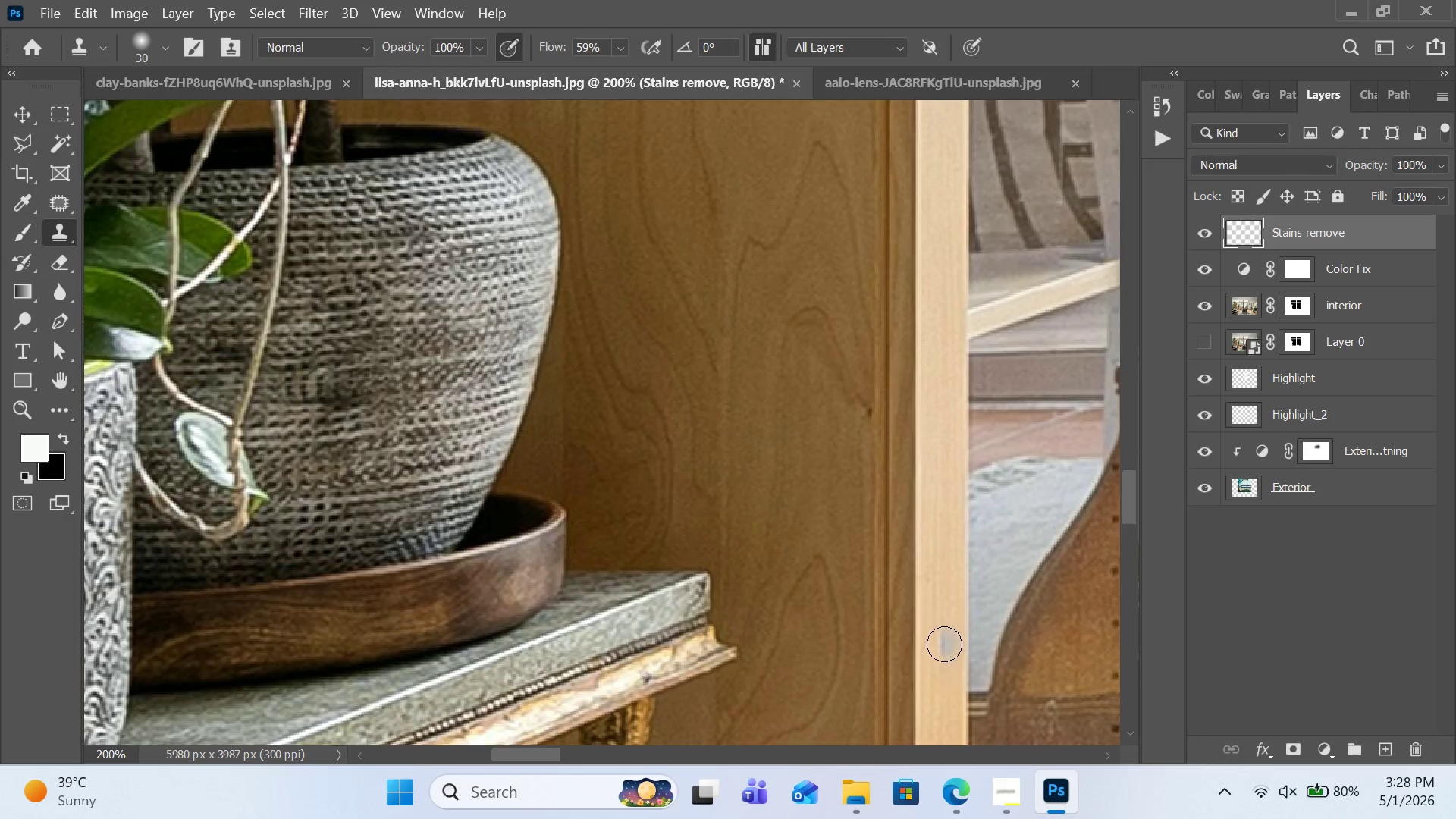 
hold_key(key=Space, duration=1.52)
 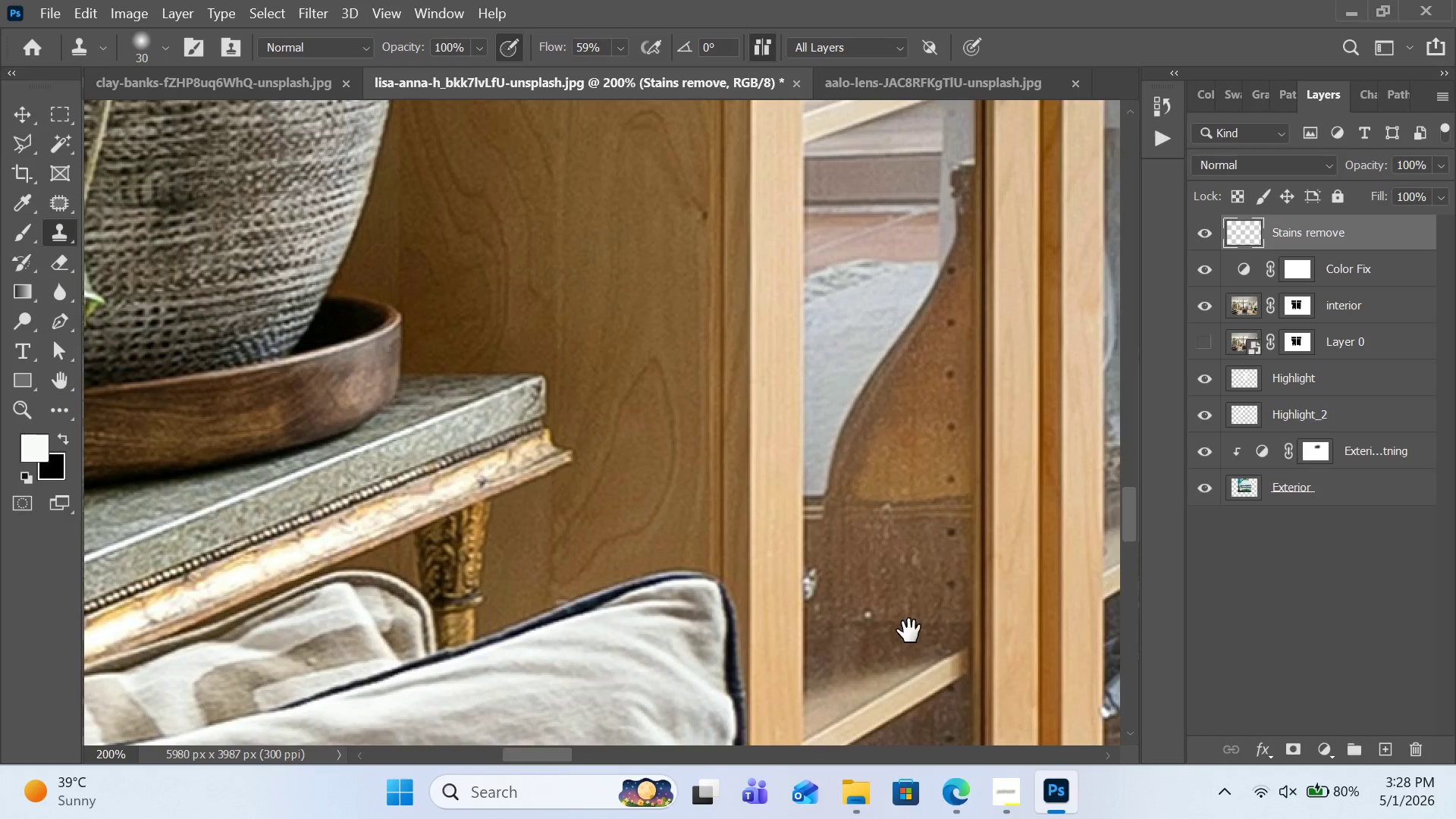 
left_click_drag(start_coordinate=[999, 655], to_coordinate=[962, 650])
 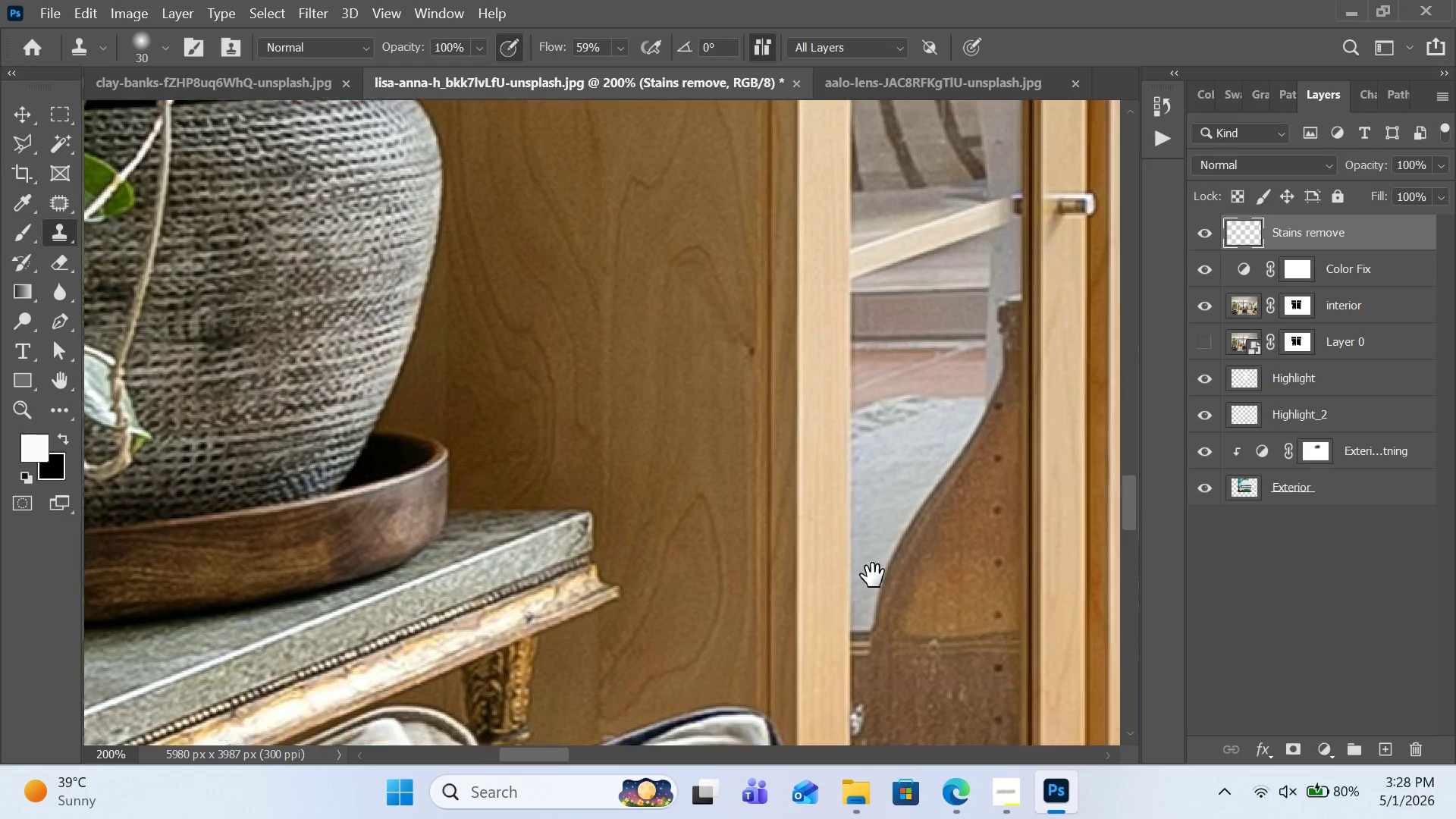 
left_click_drag(start_coordinate=[950, 644], to_coordinate=[849, 480])
 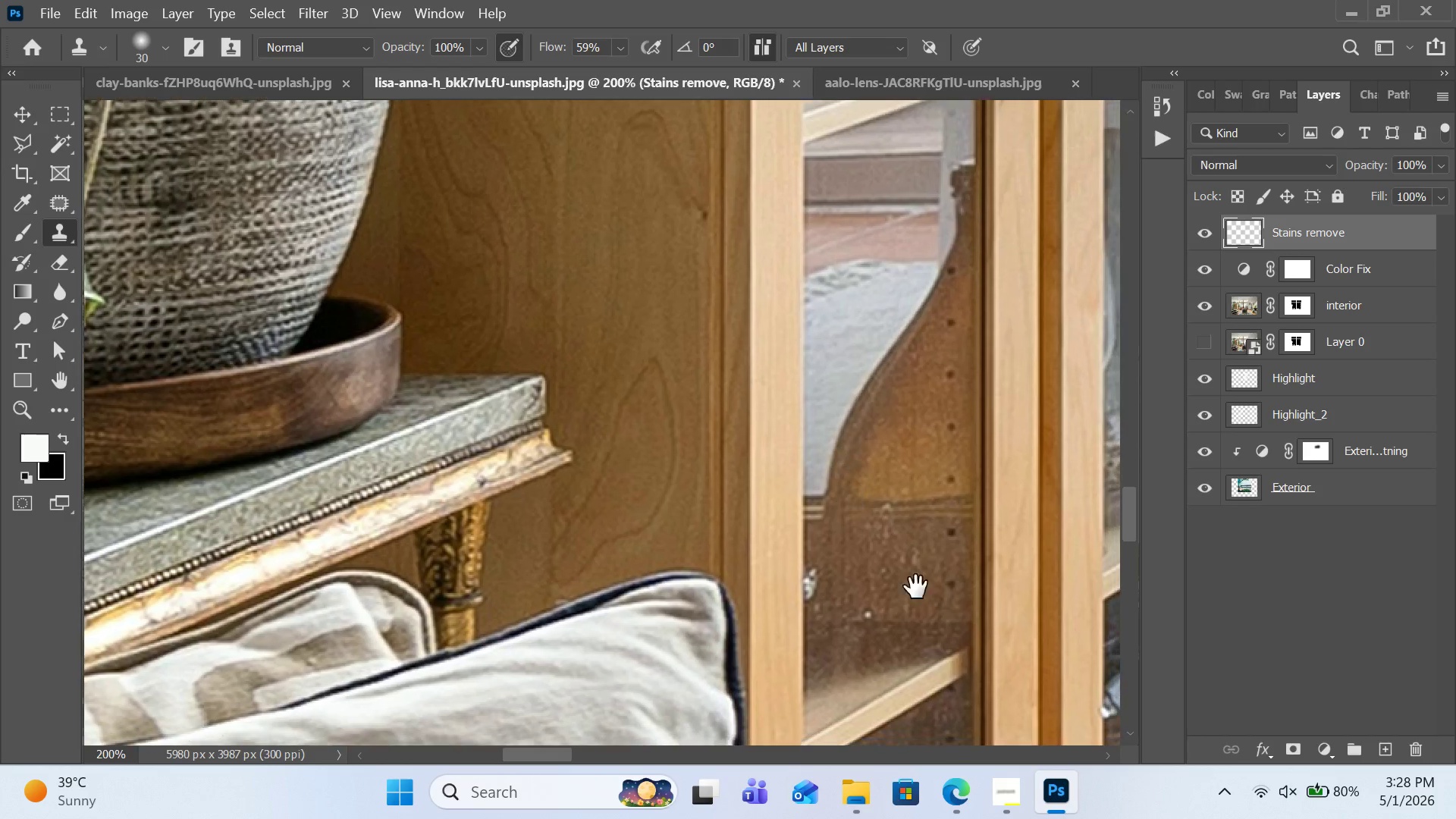 
hold_key(key=Space, duration=1.34)
 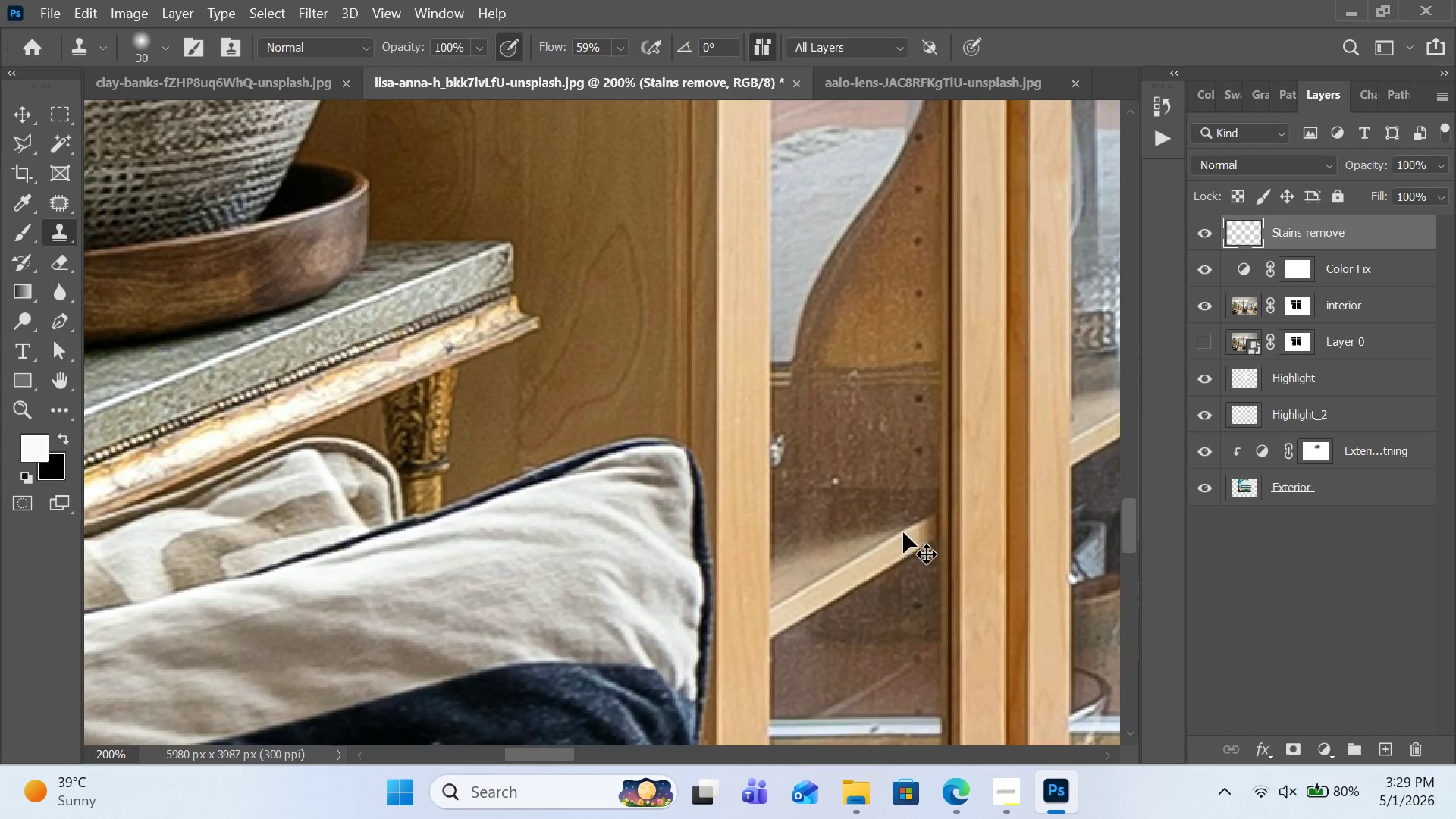 
left_click_drag(start_coordinate=[915, 652], to_coordinate=[909, 639])
 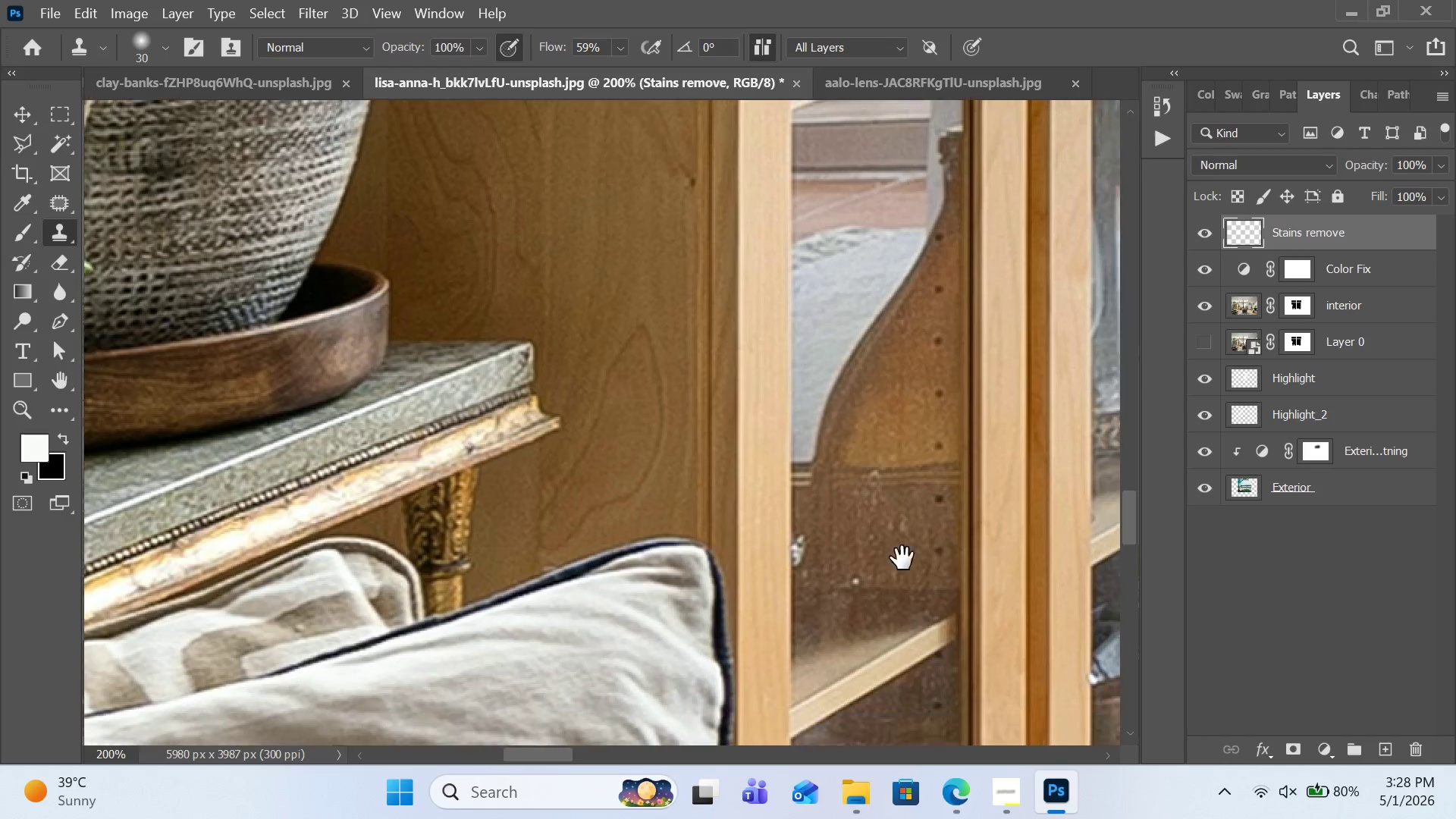 
left_click_drag(start_coordinate=[902, 558], to_coordinate=[903, 532])
 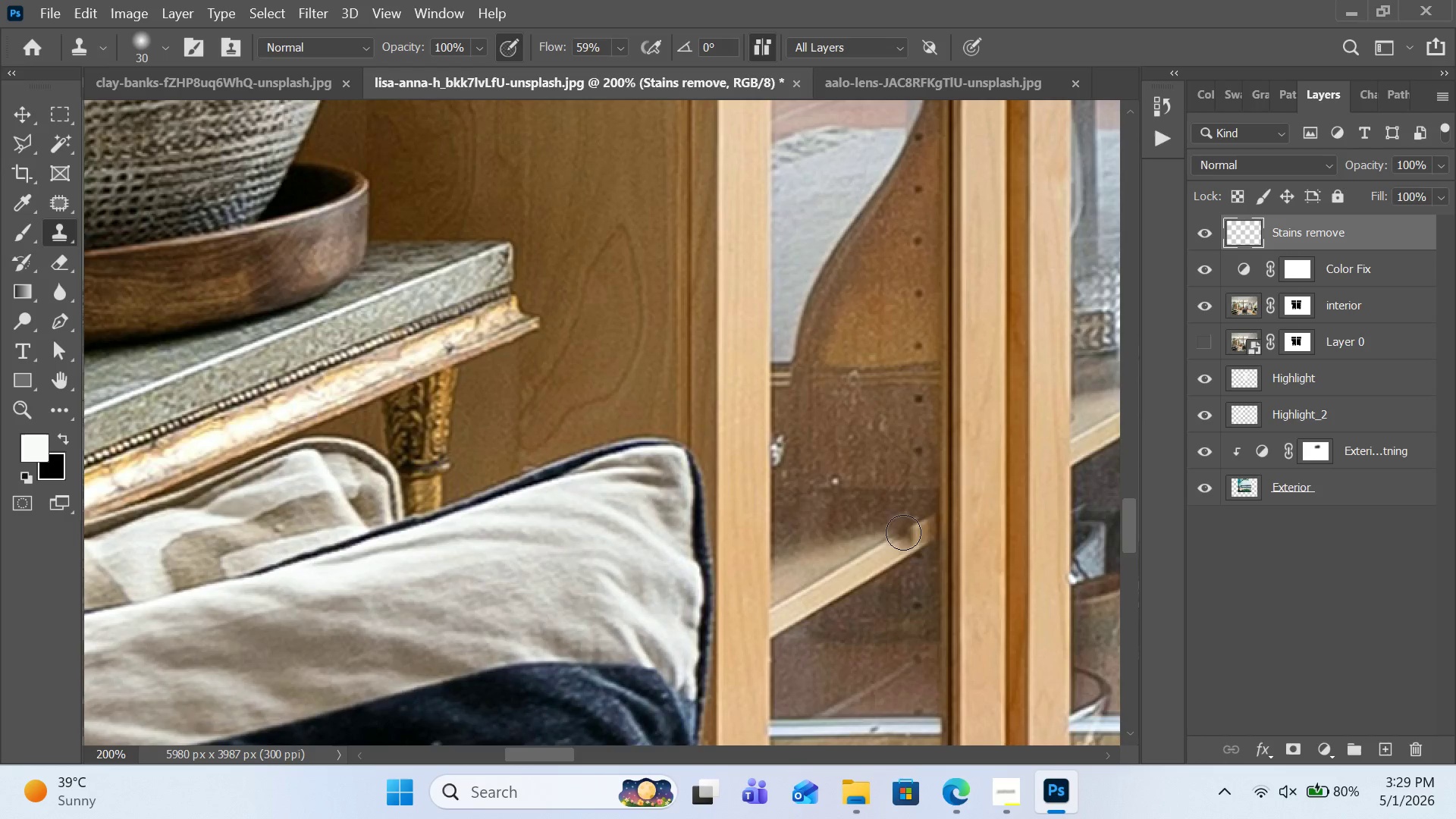 
key(Control+Equal)
 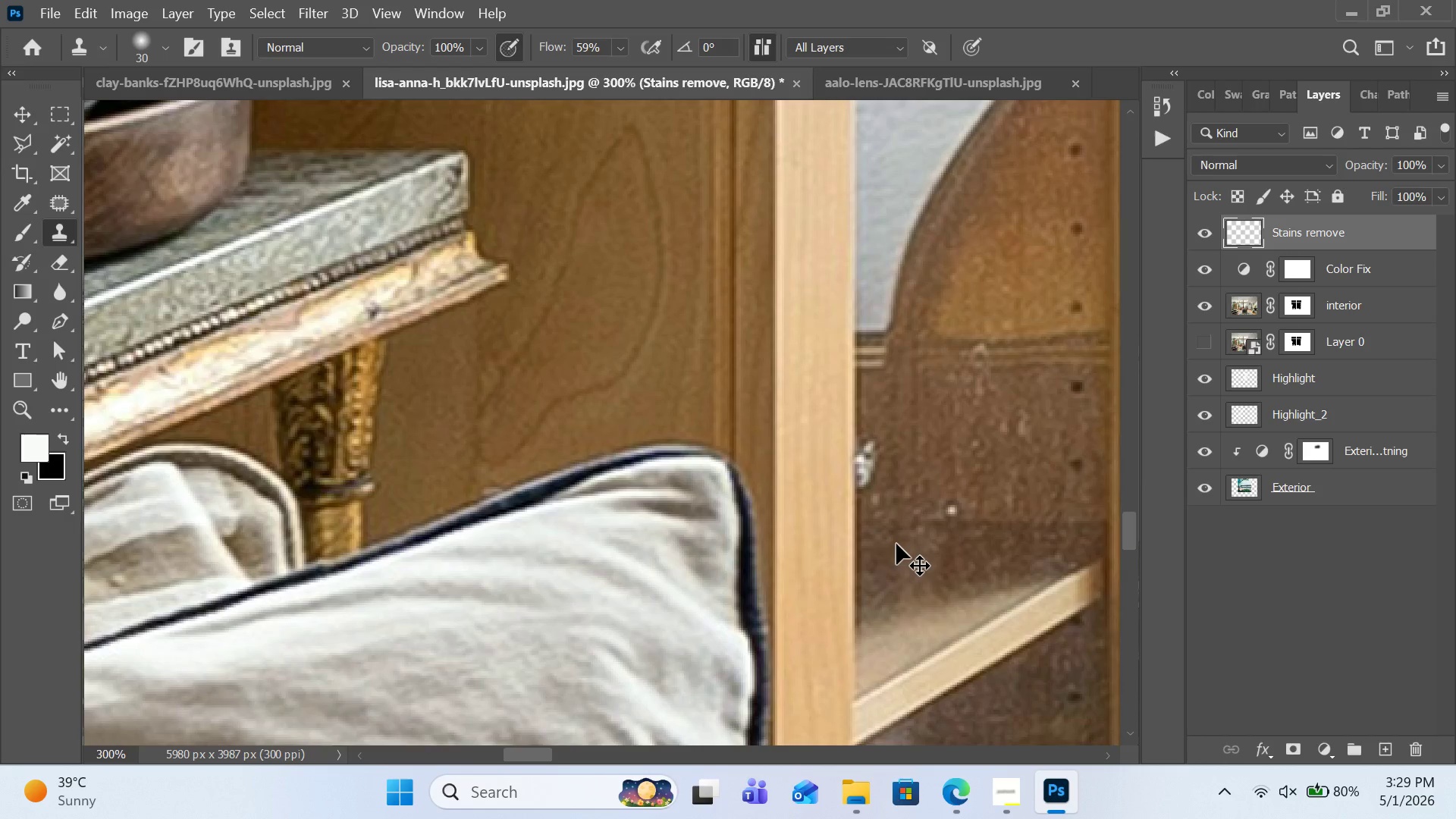 
key(Control+Equal)
 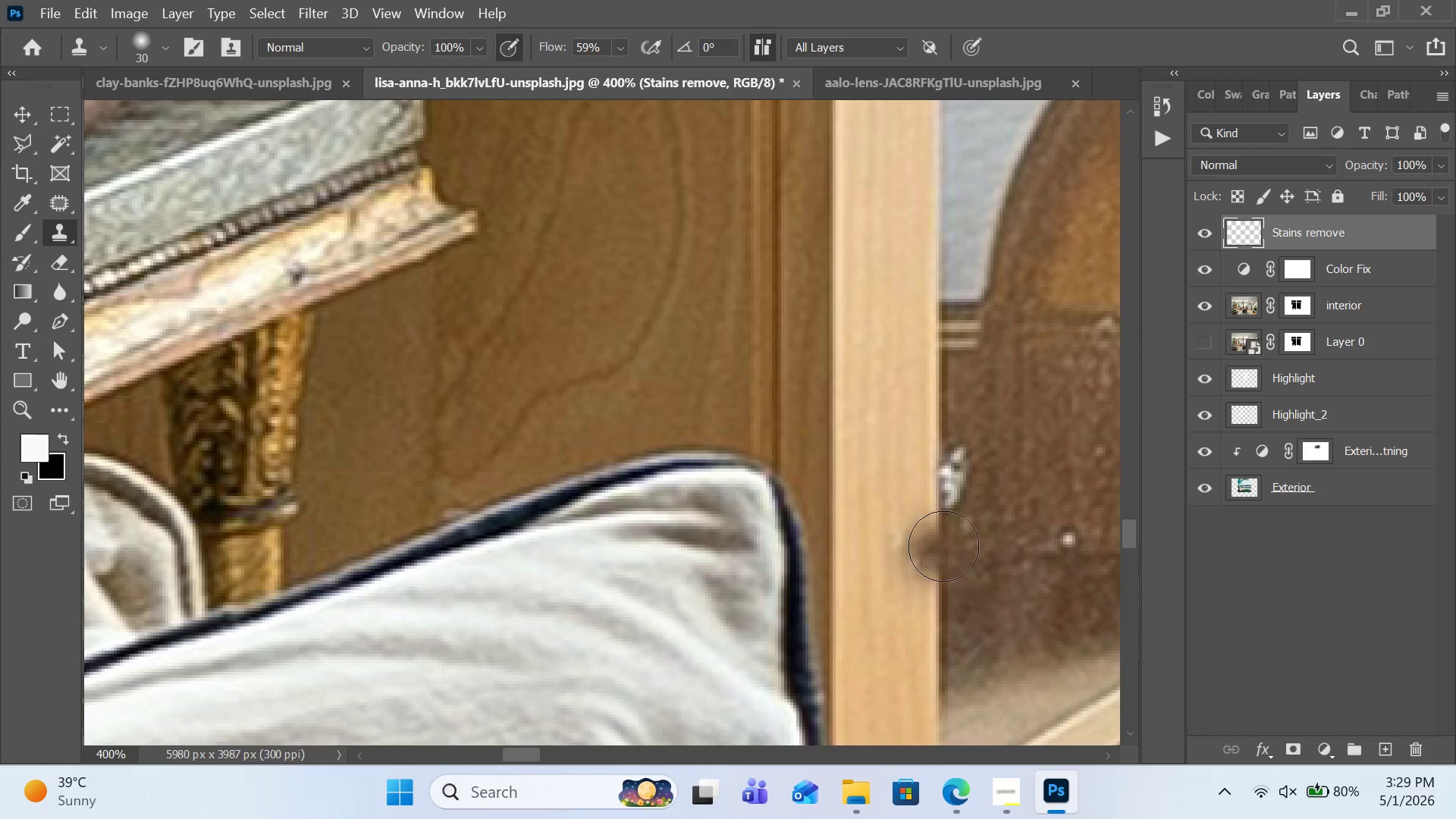 
hold_key(key=Space, duration=1.19)
 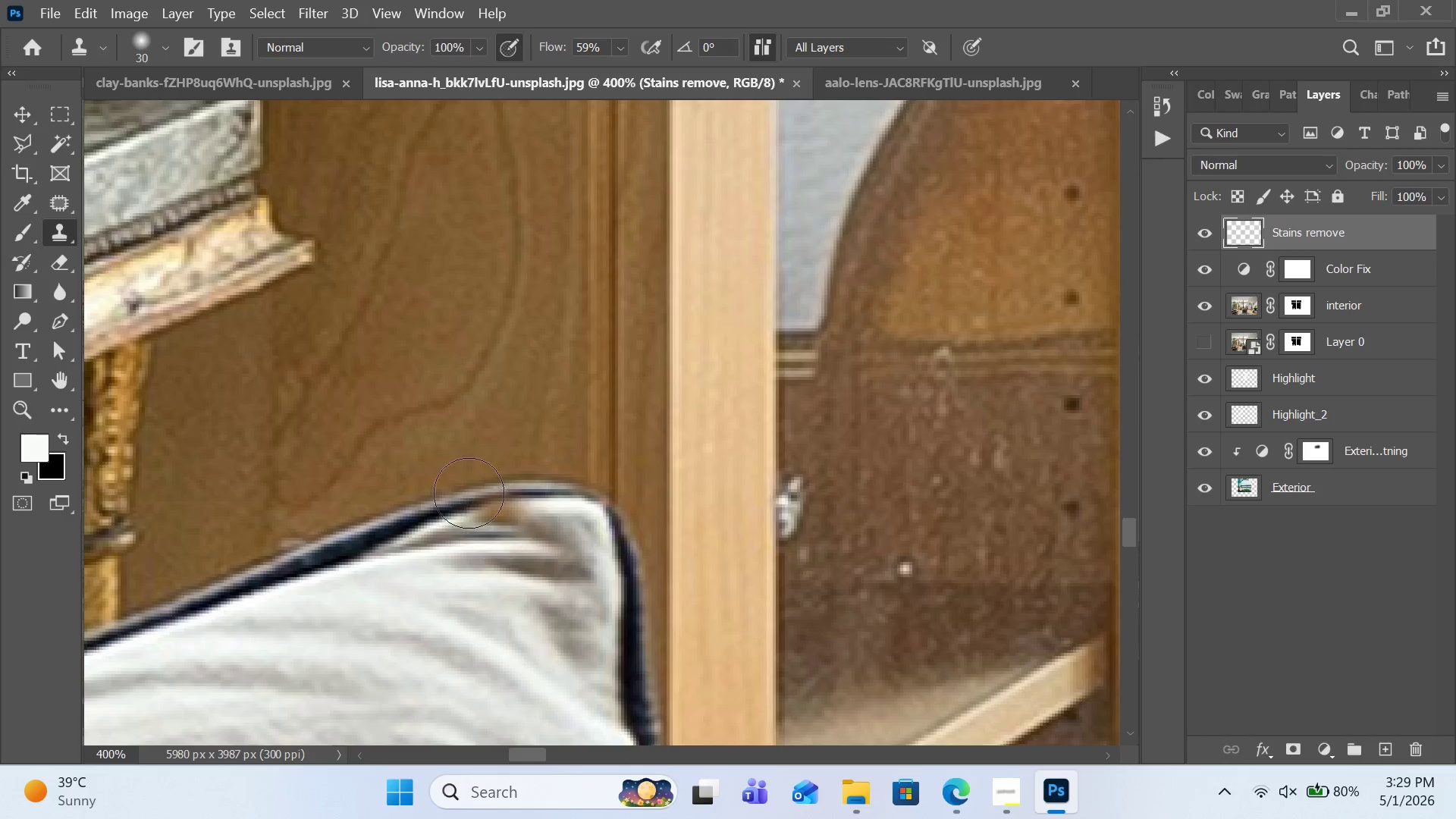 
left_click_drag(start_coordinate=[990, 548], to_coordinate=[827, 577])
 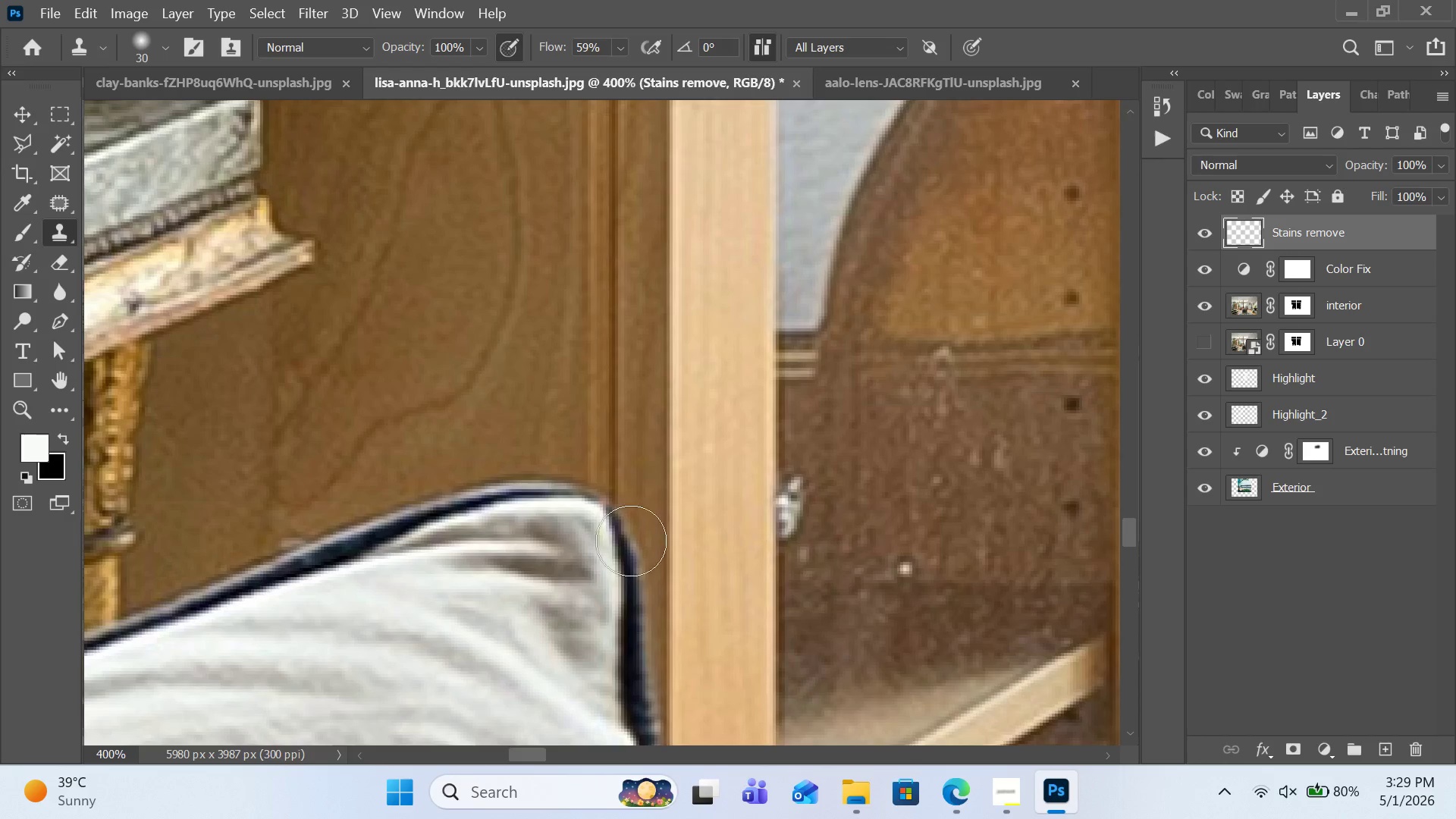 
hold_key(key=AltLeft, duration=3.44)
left_click([774, 453])
 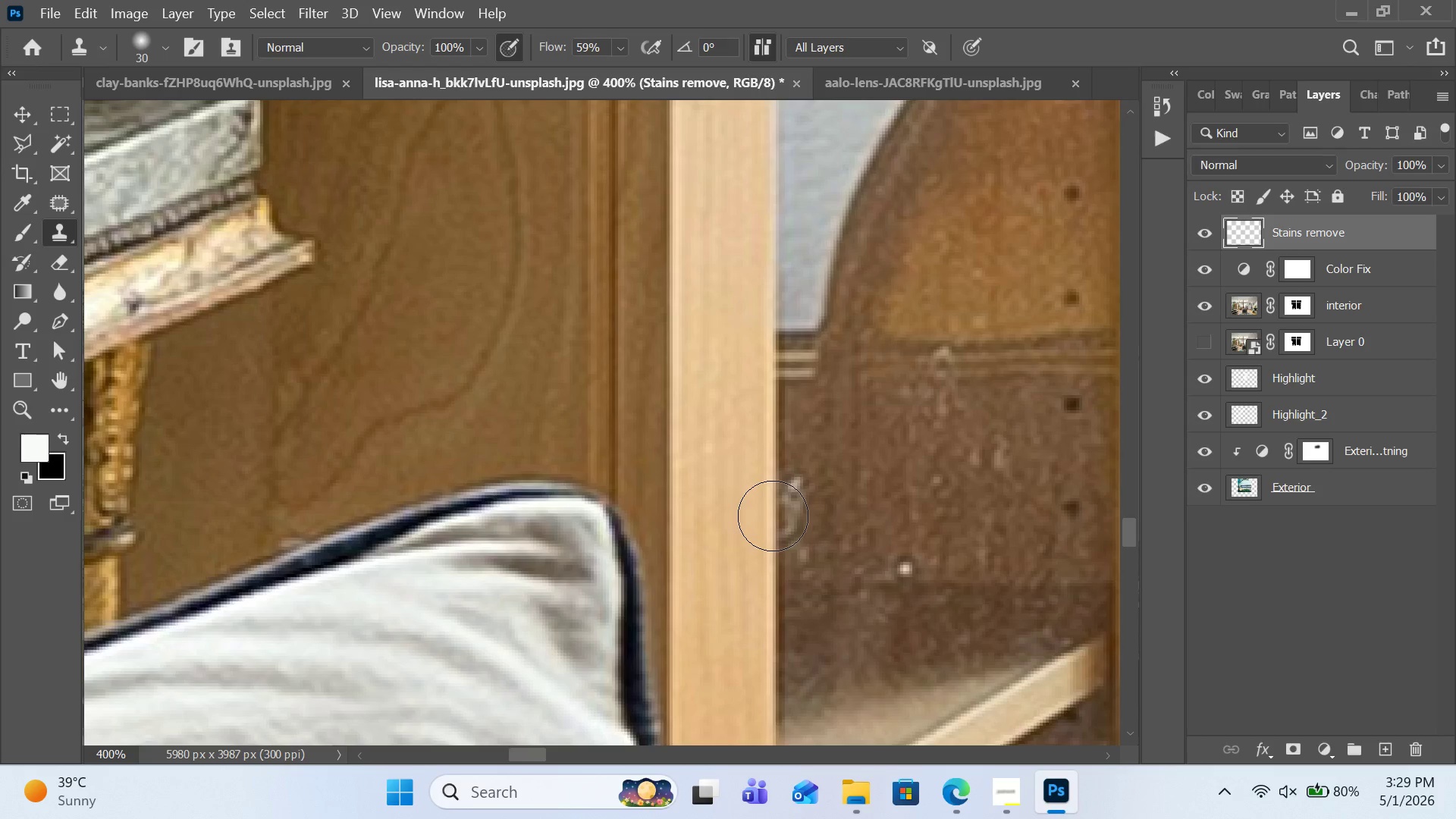 
left_click_drag(start_coordinate=[773, 516], to_coordinate=[803, 552])
 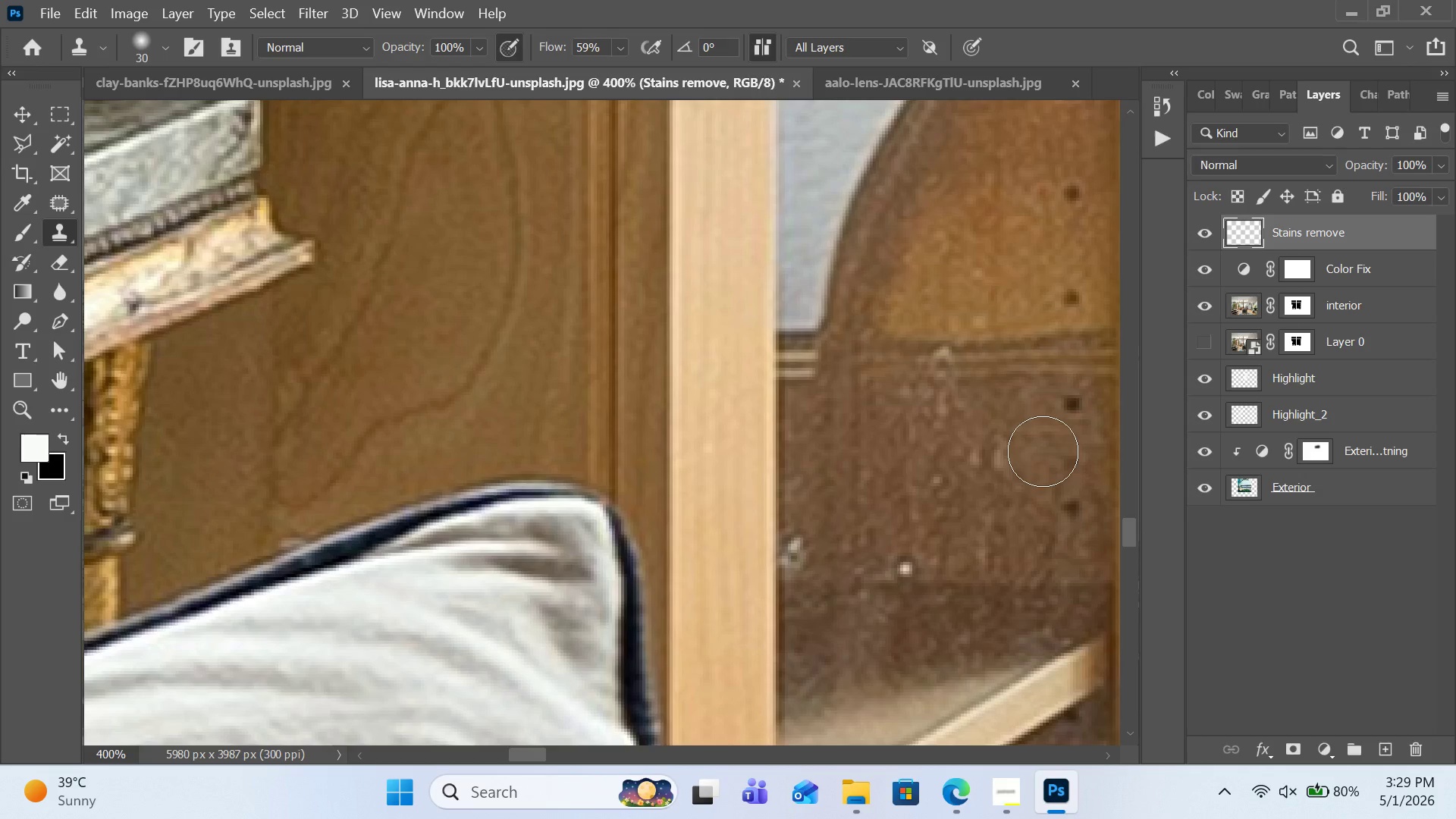 
key(Control+Z)
 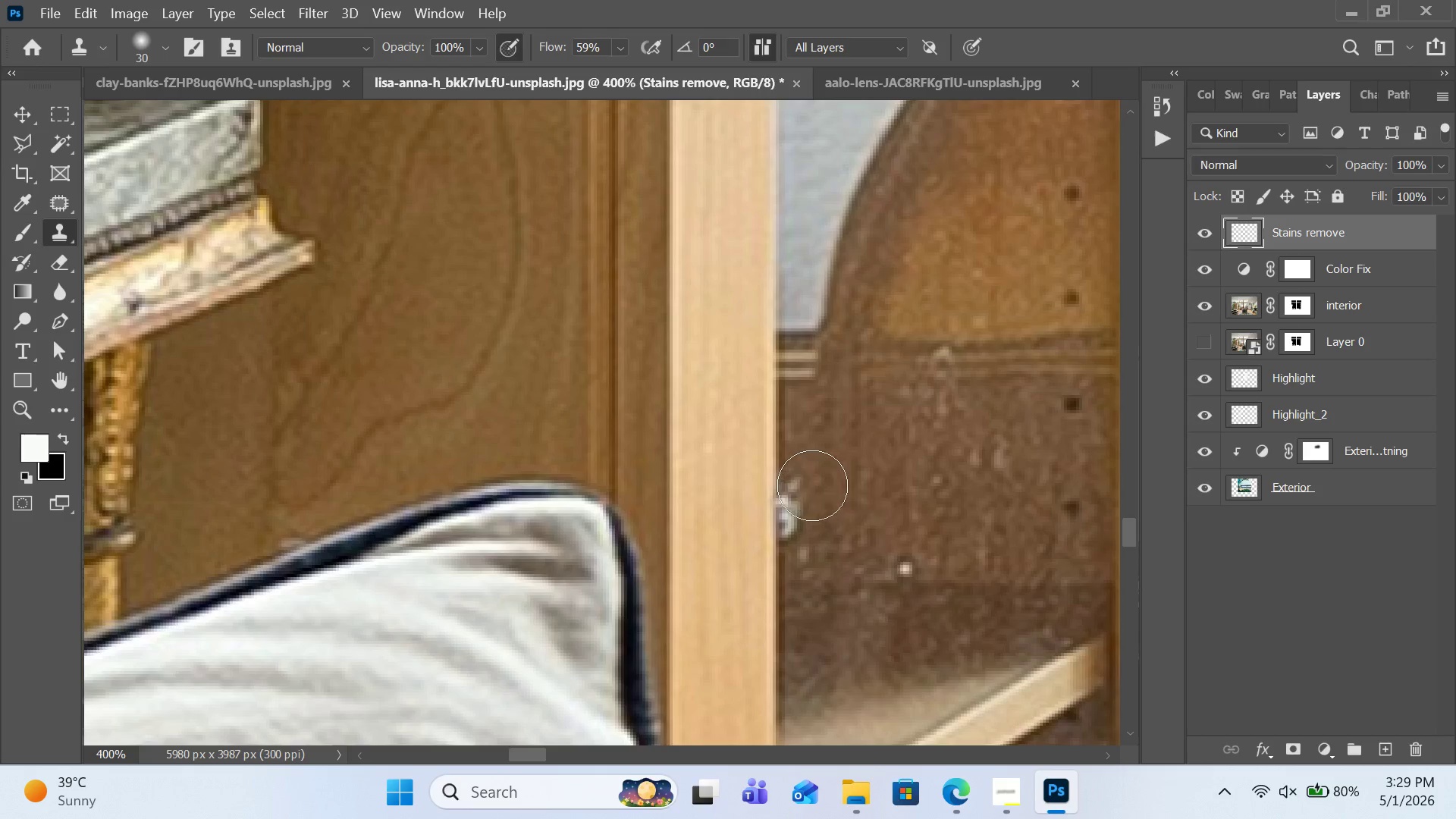 
hold_key(key=AltLeft, duration=1.66)
left_click([779, 432])
 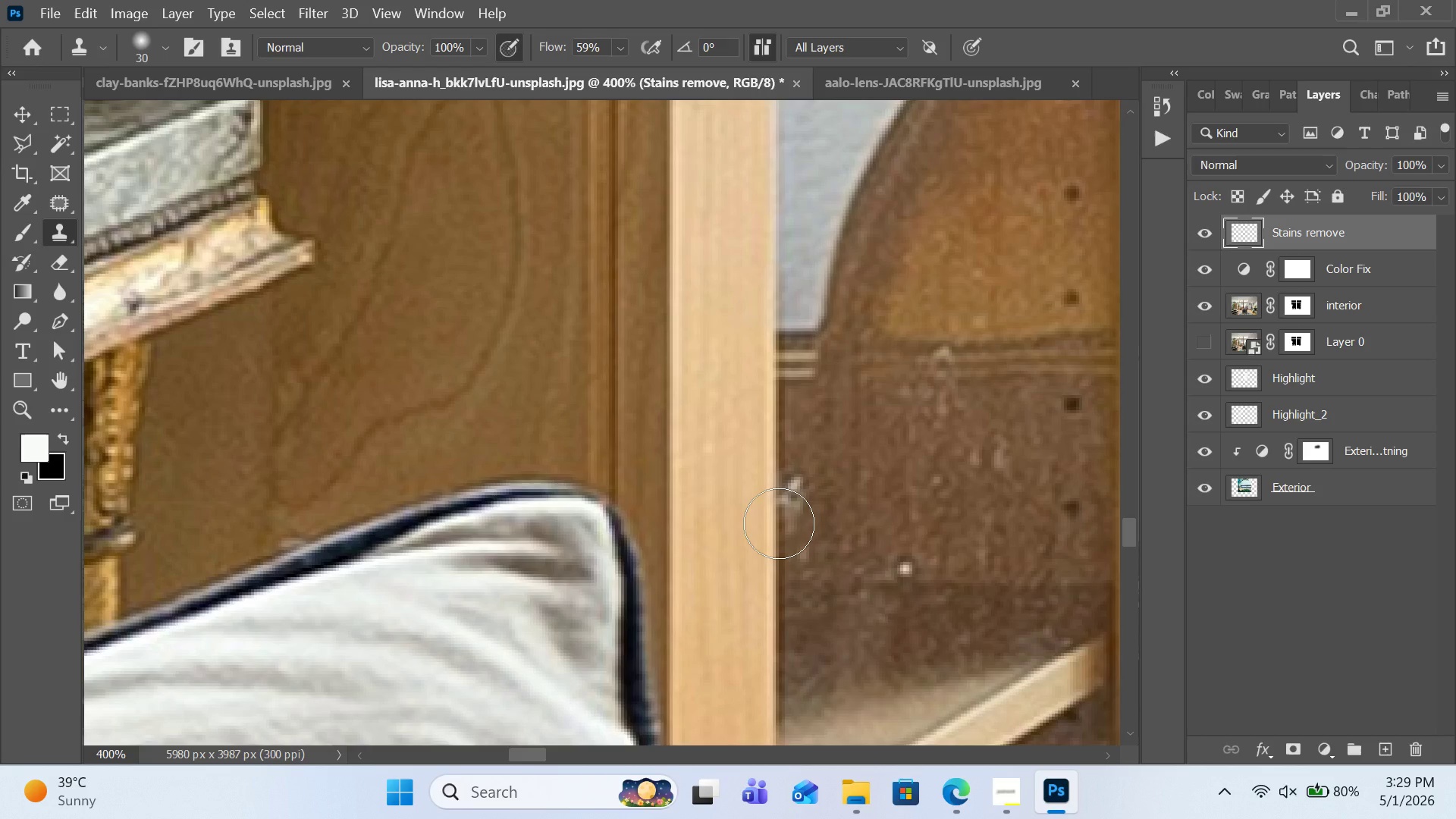 
left_click_drag(start_coordinate=[779, 523], to_coordinate=[797, 464])
 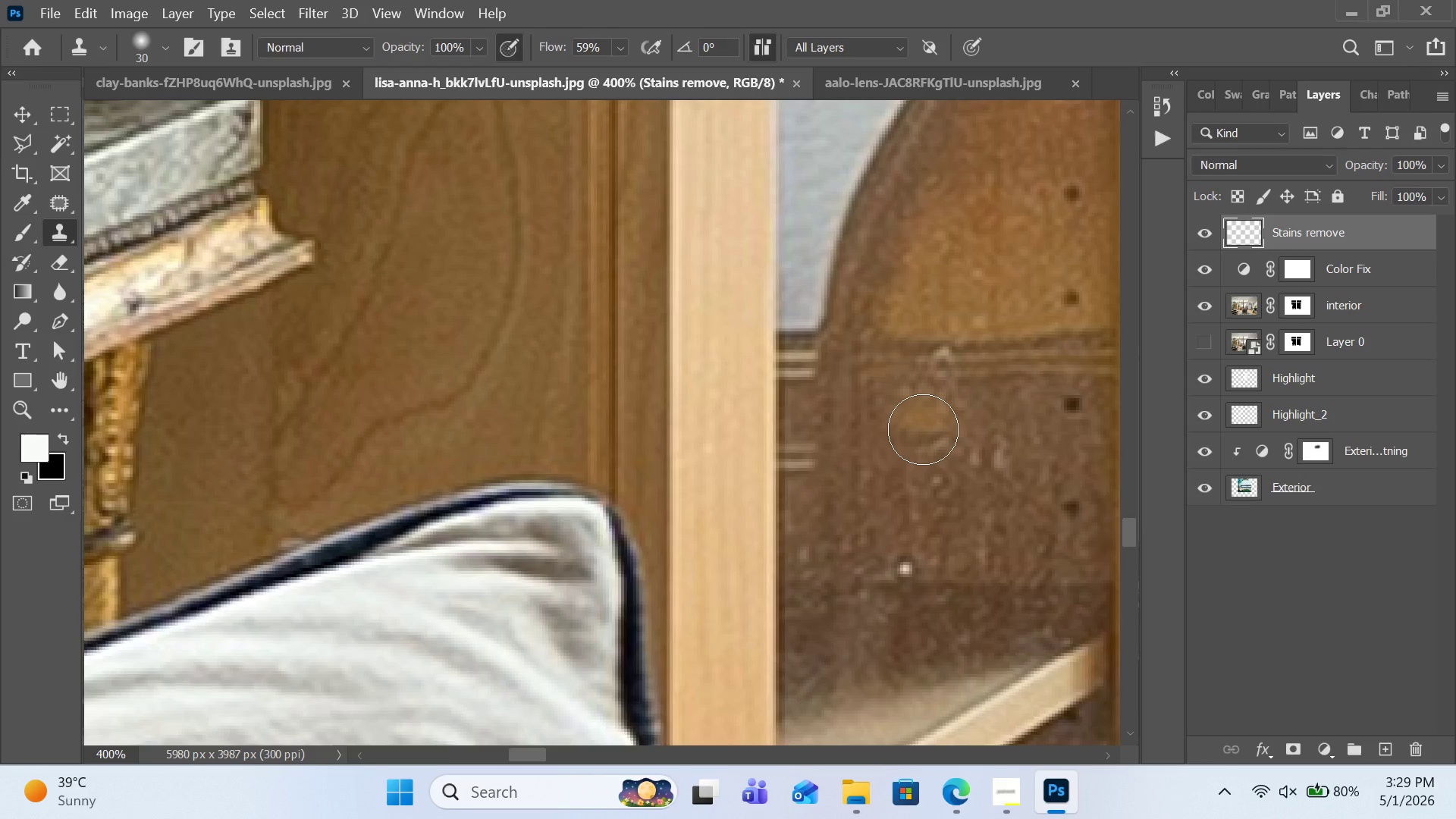 
key(Control+Z)
 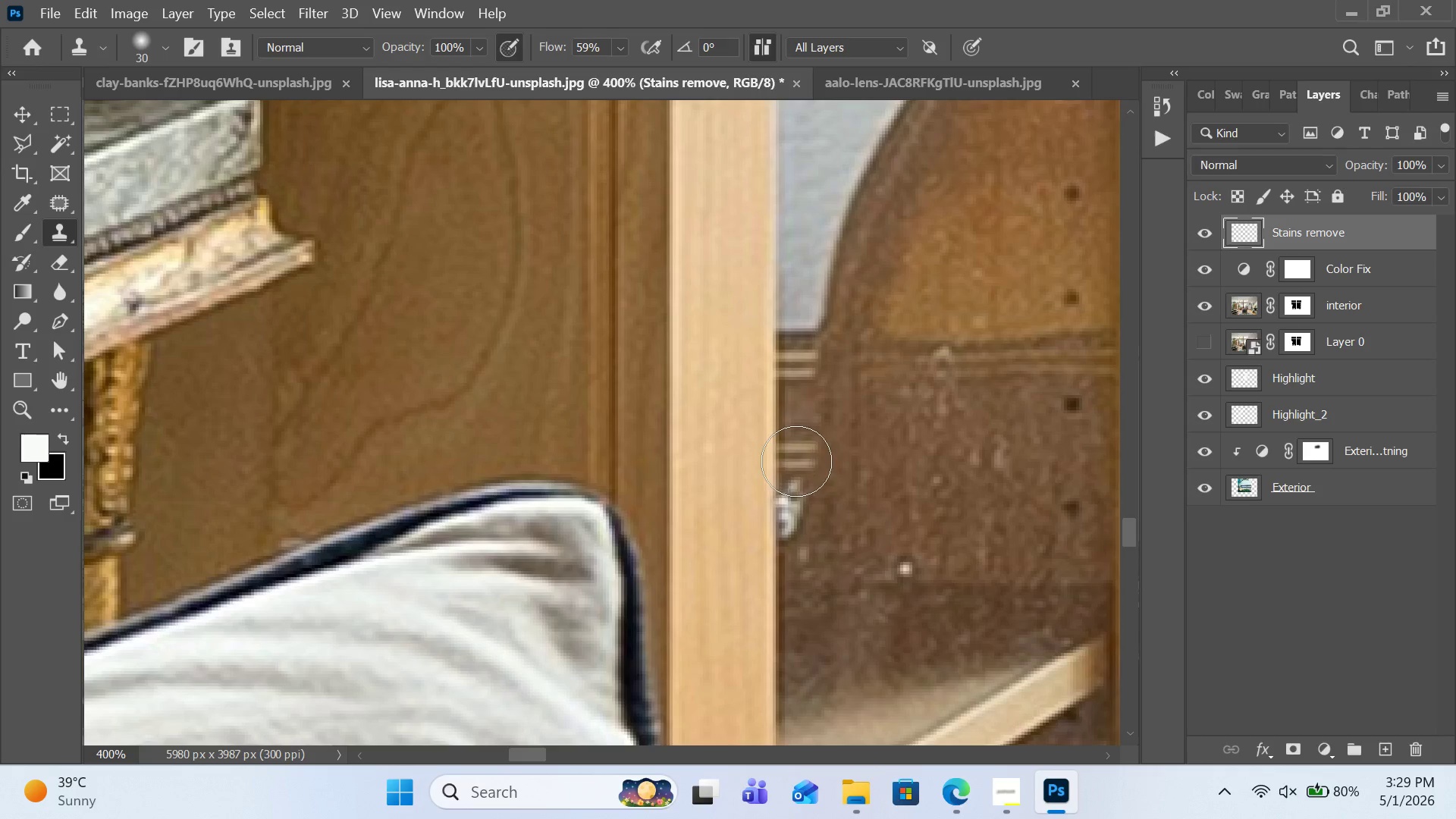 
hold_key(key=AltLeft, duration=2.55)
left_click([779, 620])
 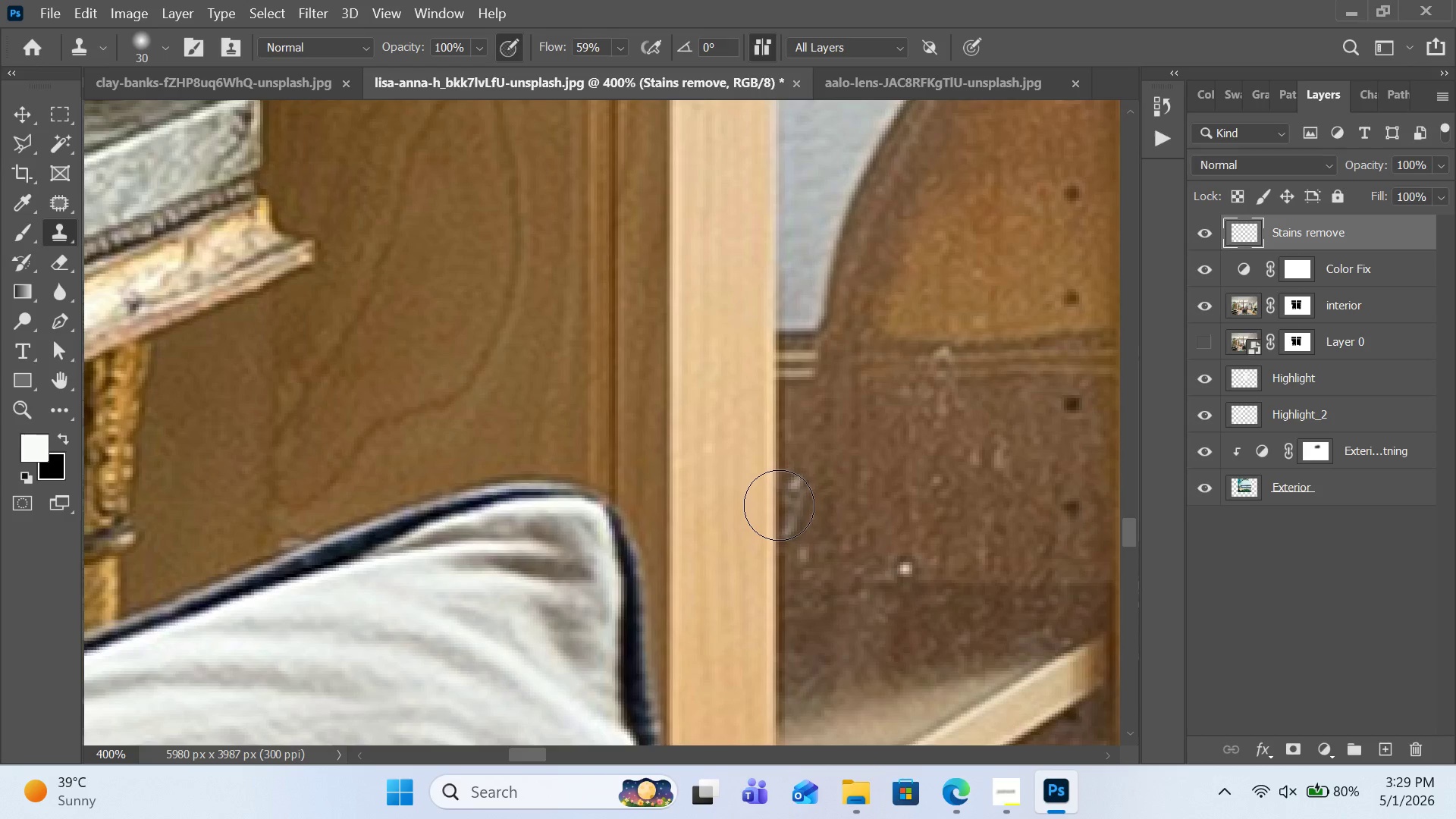 
left_click_drag(start_coordinate=[779, 505], to_coordinate=[814, 526])
 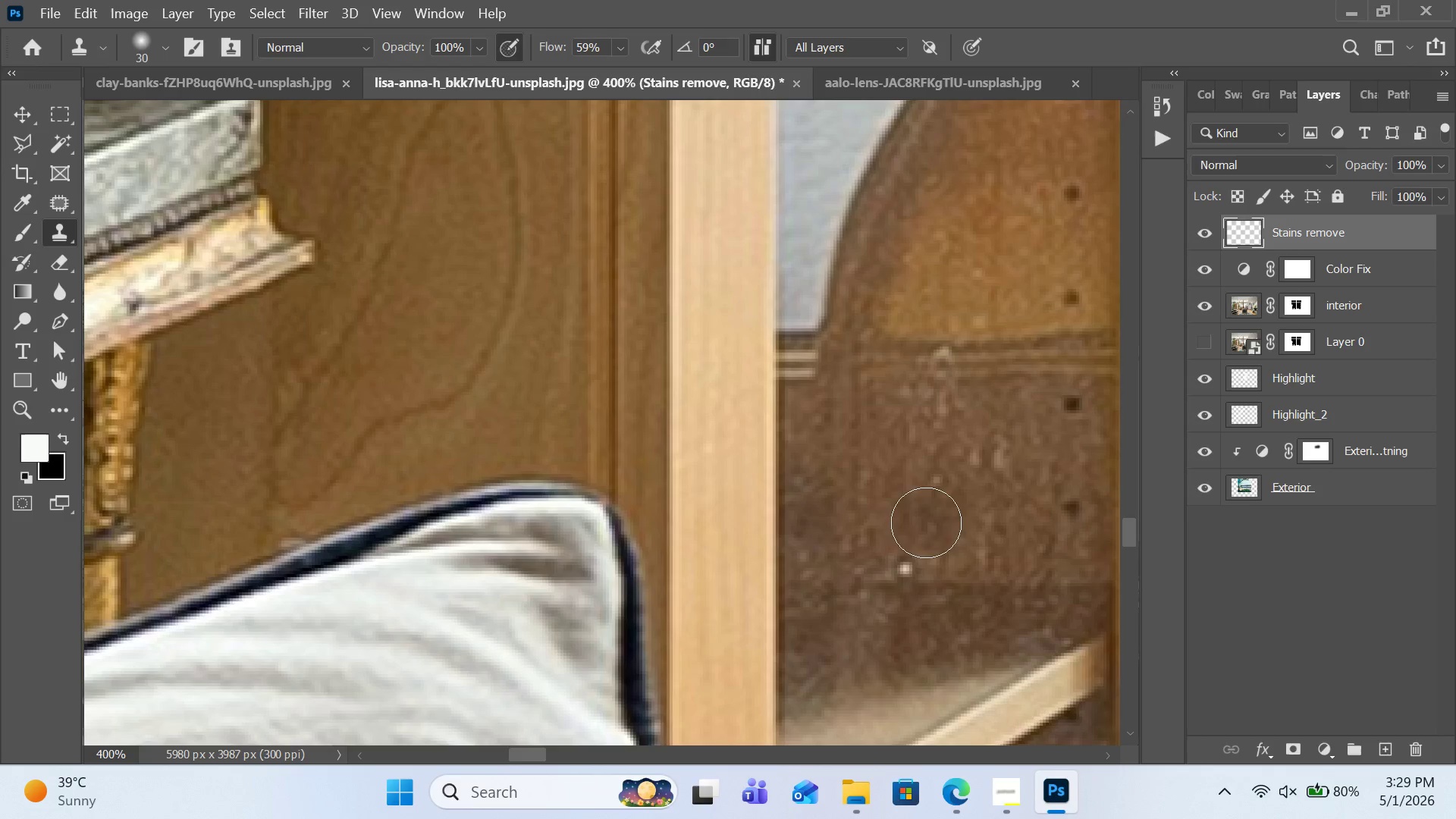 
hold_key(key=AltLeft, duration=0.34)
 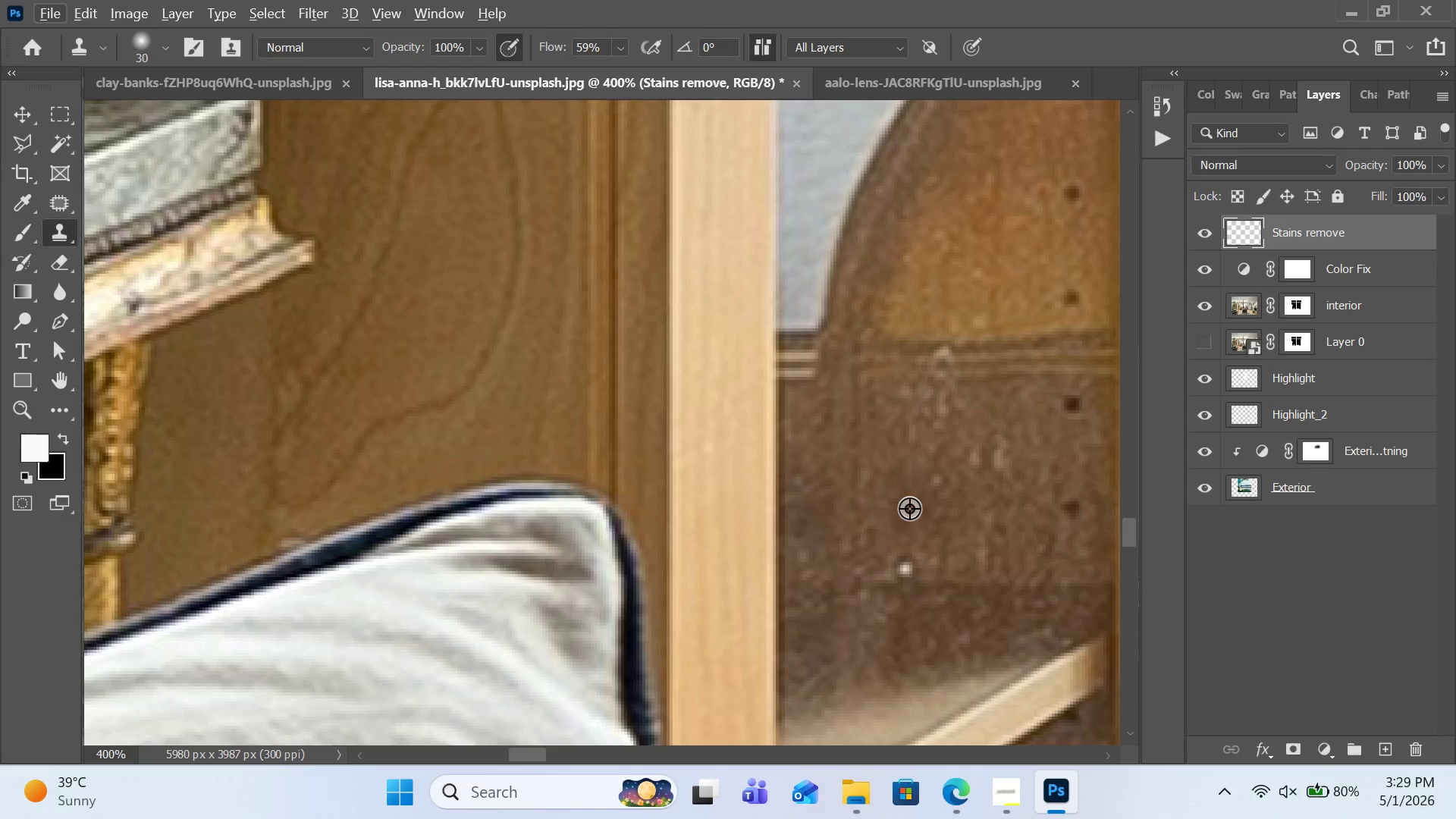 
key(BracketLeft)
 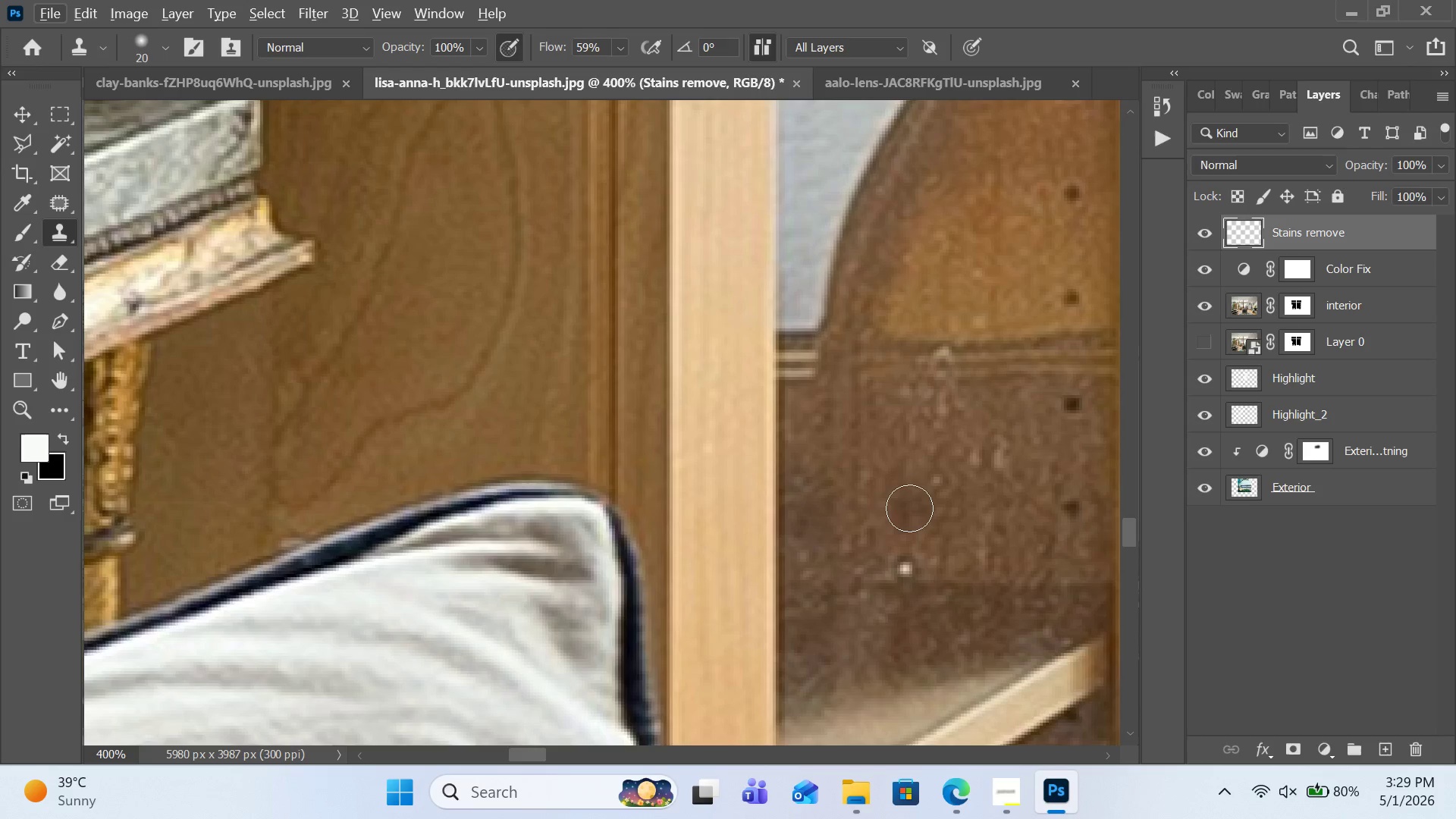 
key(BracketLeft)
 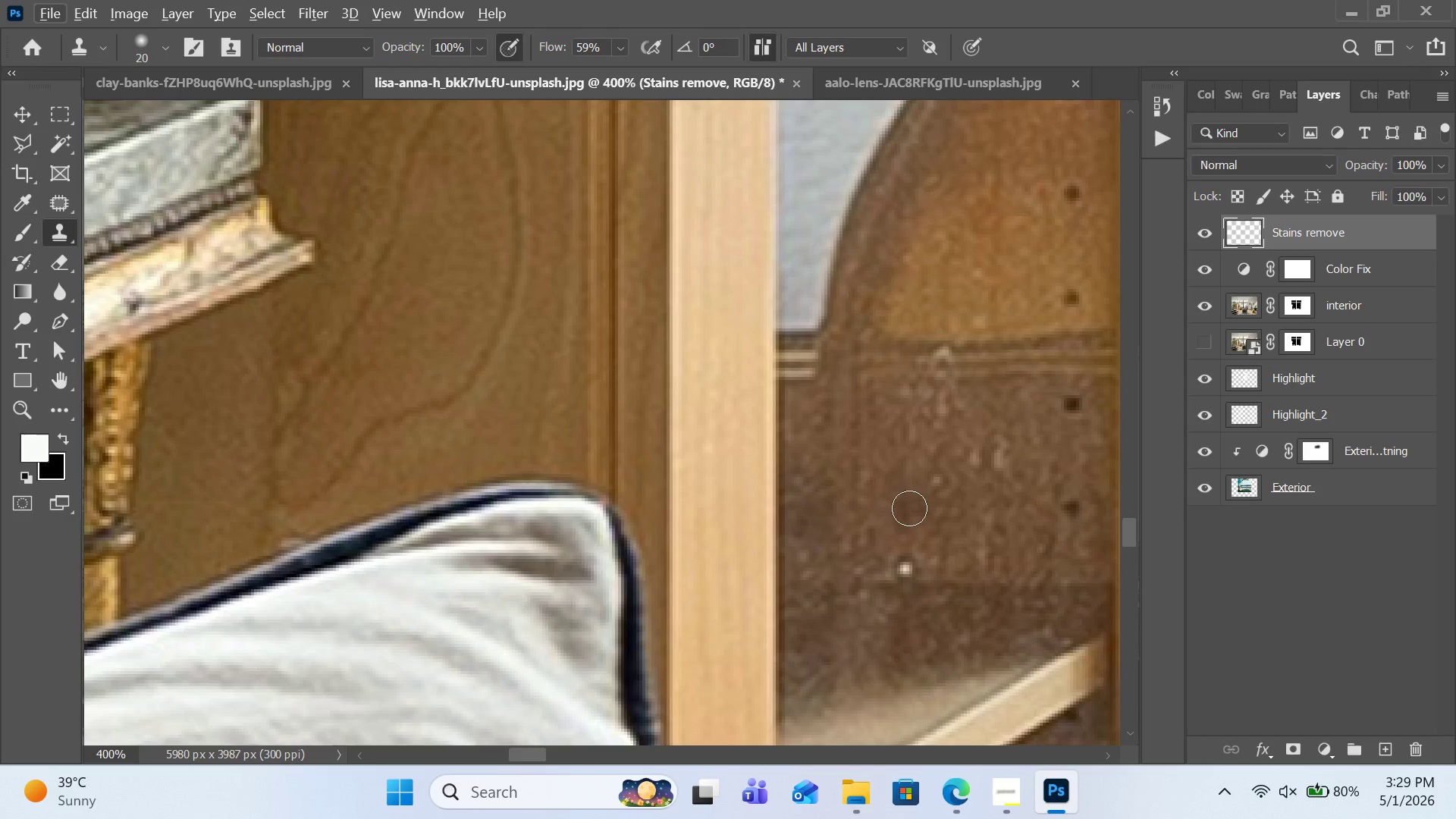 
key(BracketLeft)
 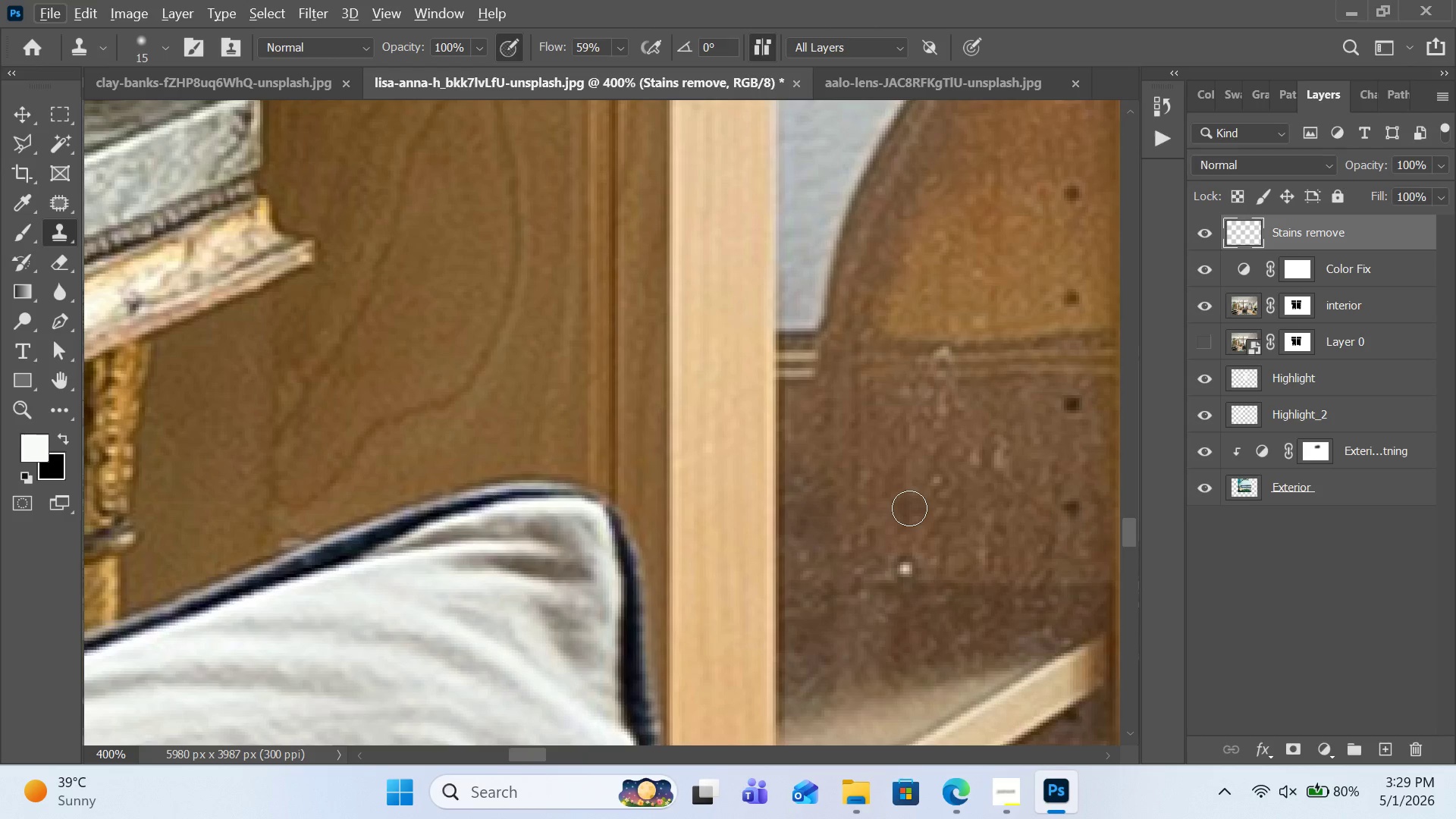 
hold_key(key=AltLeft, duration=0.61)
left_click([909, 518])
 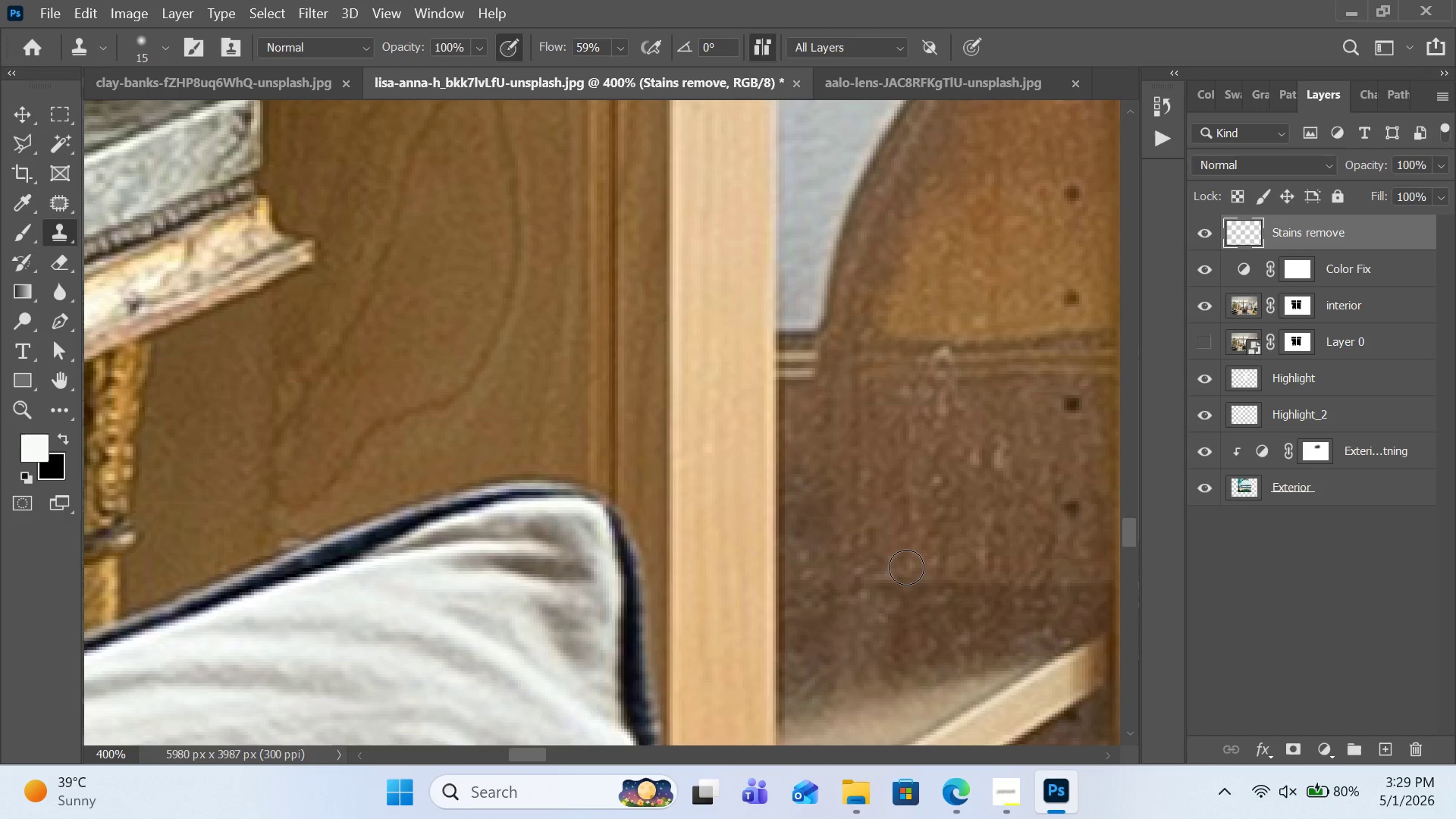 
left_click([906, 567])
 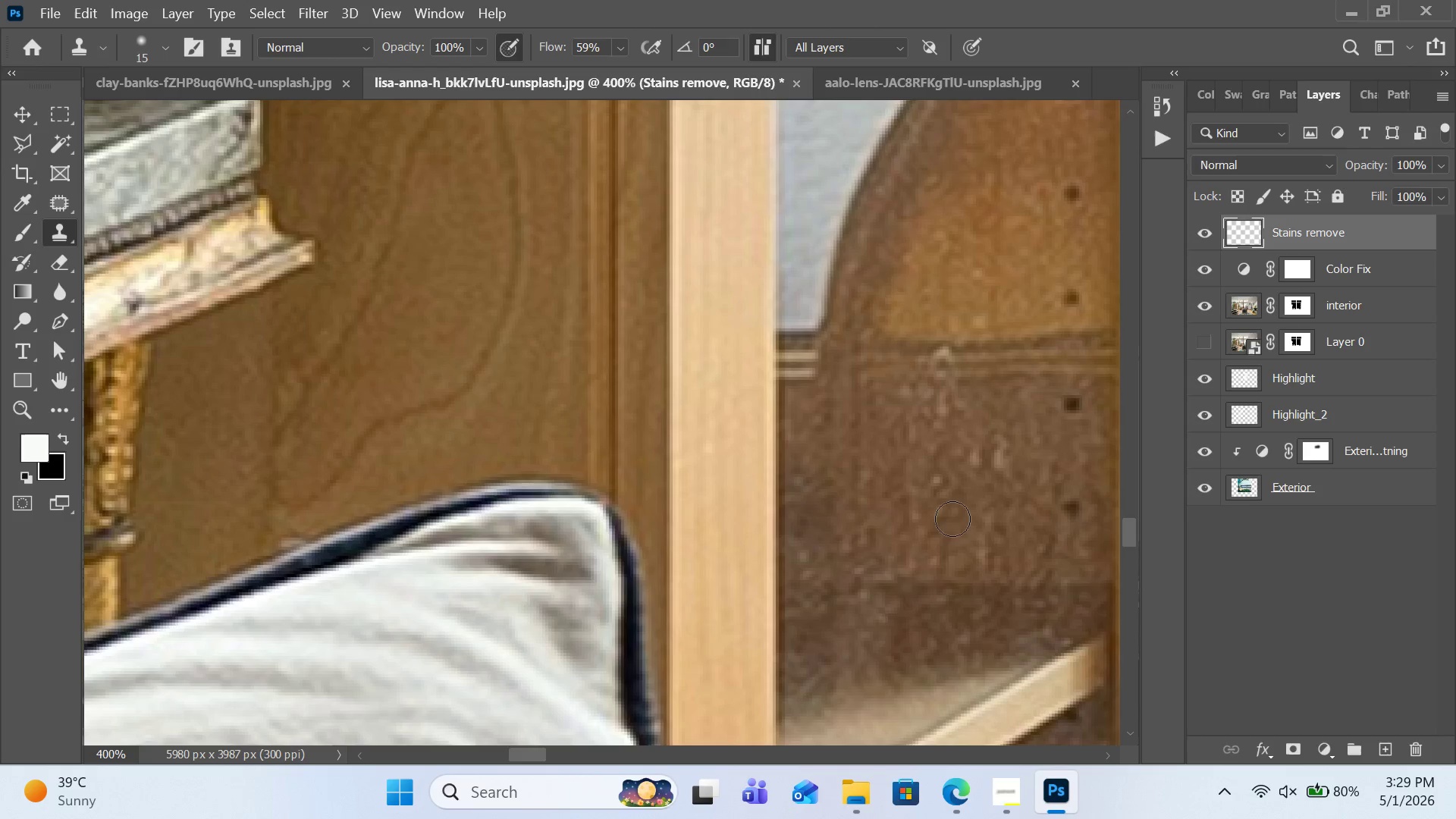 
hold_key(key=AltLeft, duration=0.72)
left_click([1022, 434])
 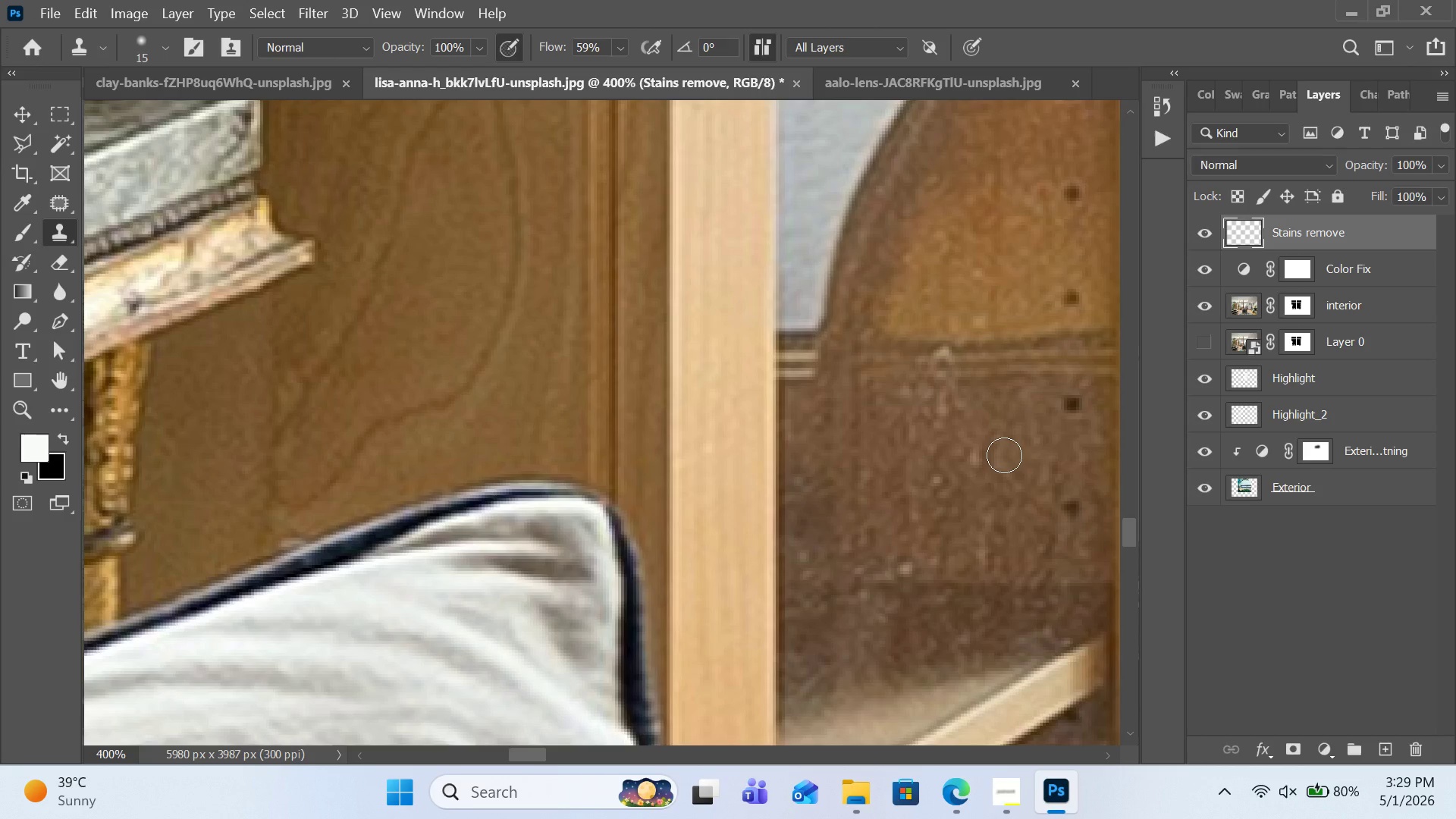 
left_click([1004, 455])
 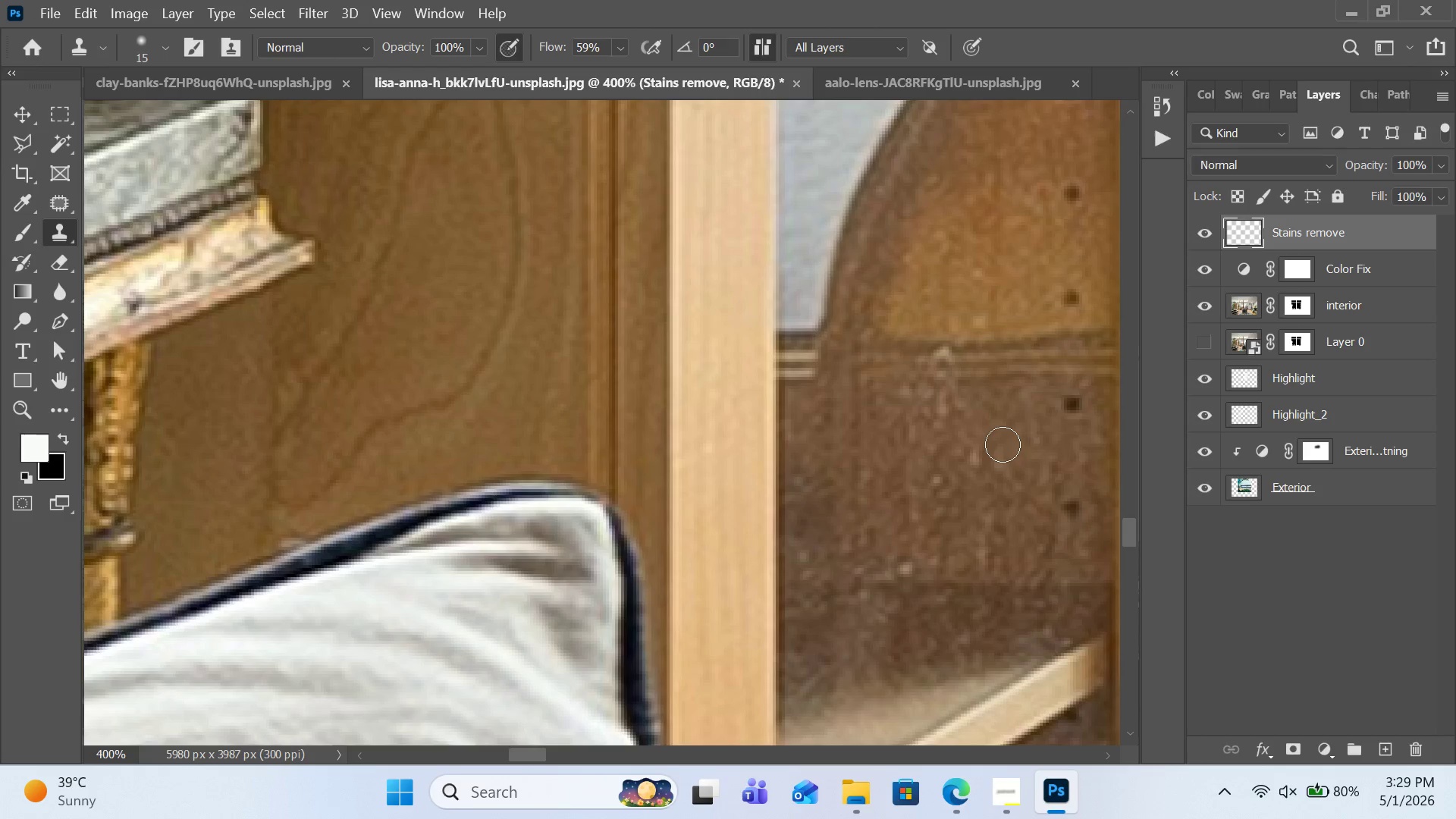 
left_click([1003, 444])
 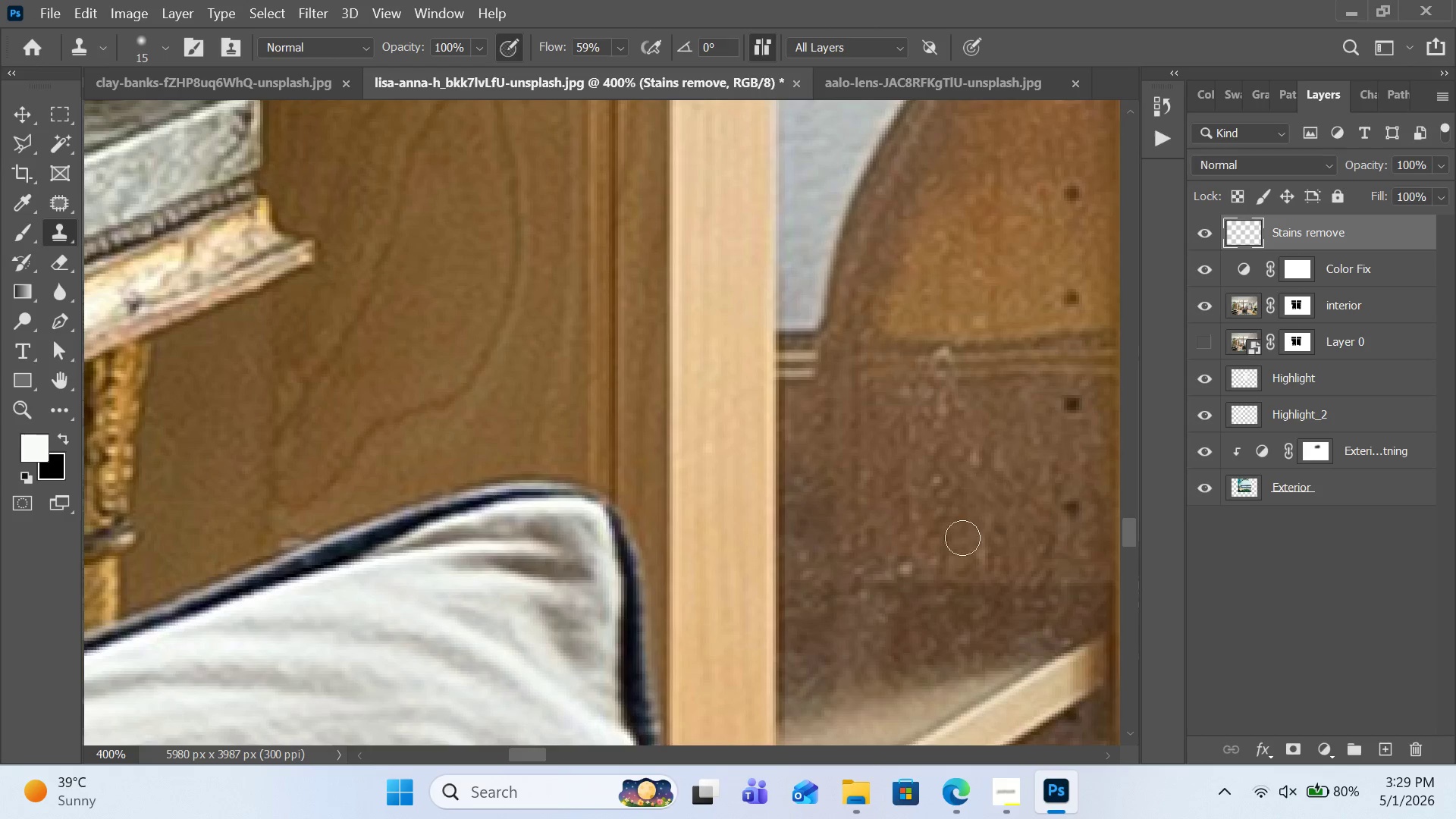 
hold_key(key=AltLeft, duration=0.36)
left_click([939, 557])
 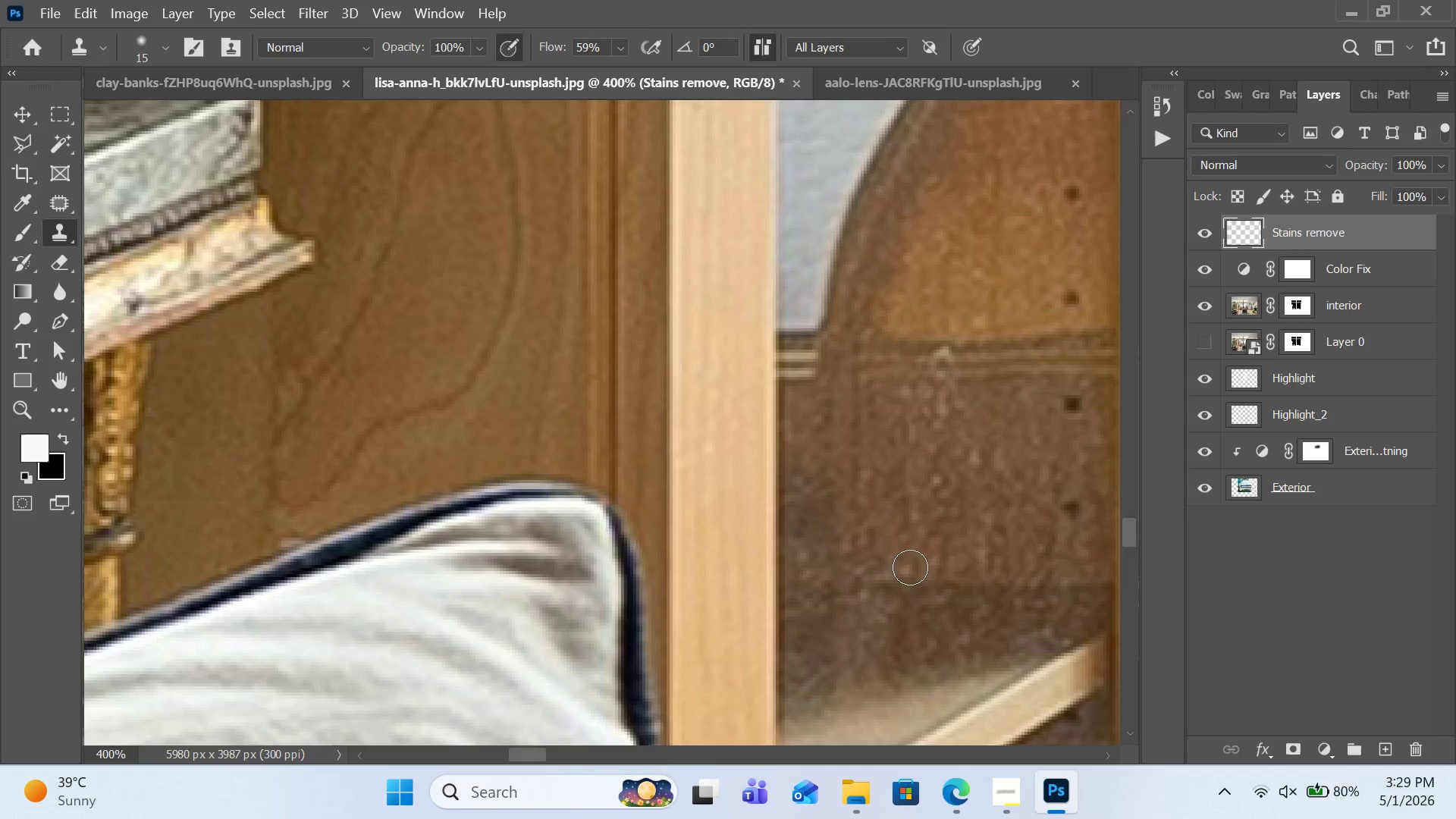 
hold_key(key=AltLeft, duration=0.41)
left_click([902, 546])
 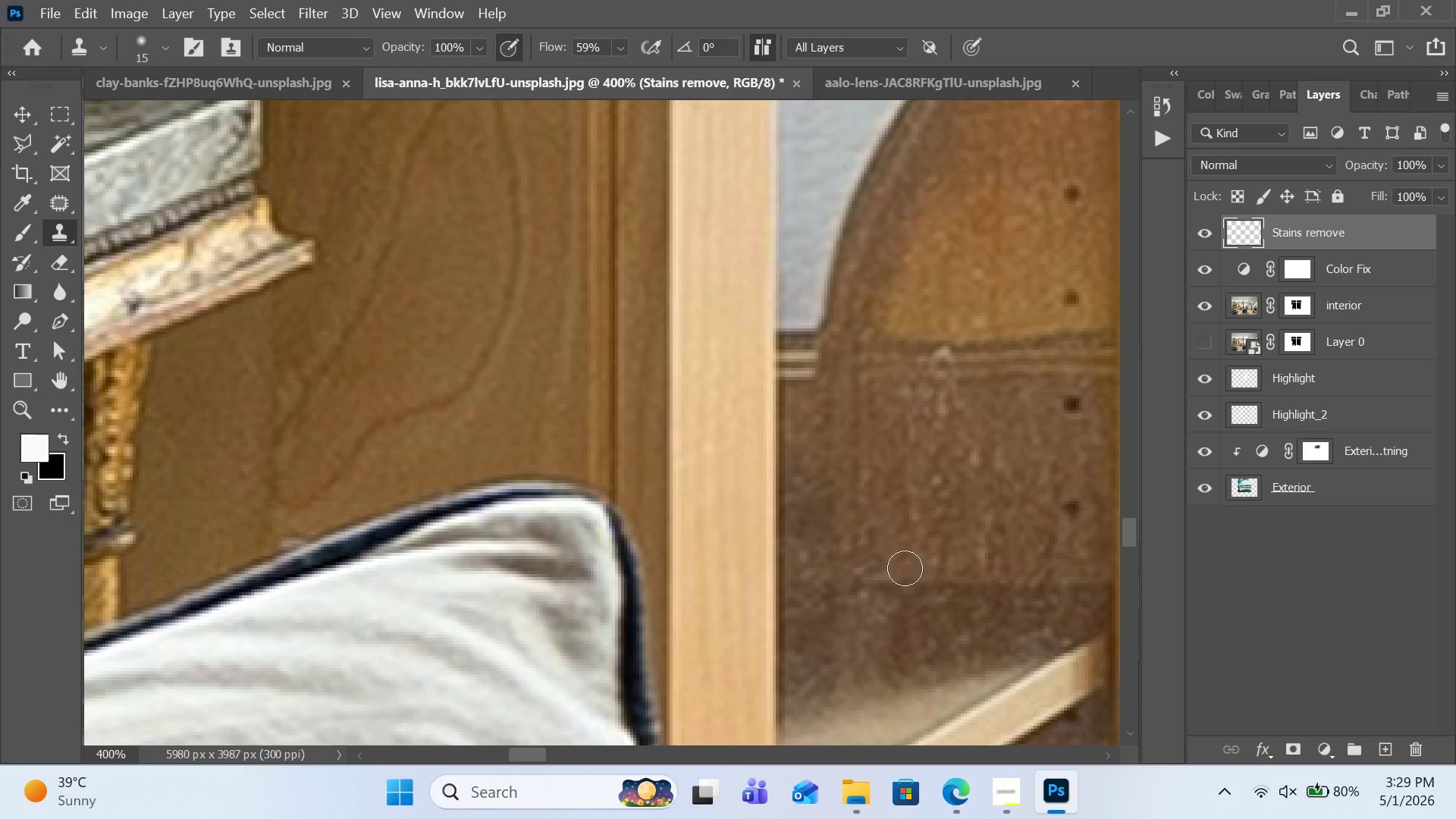 
left_click([905, 568])
 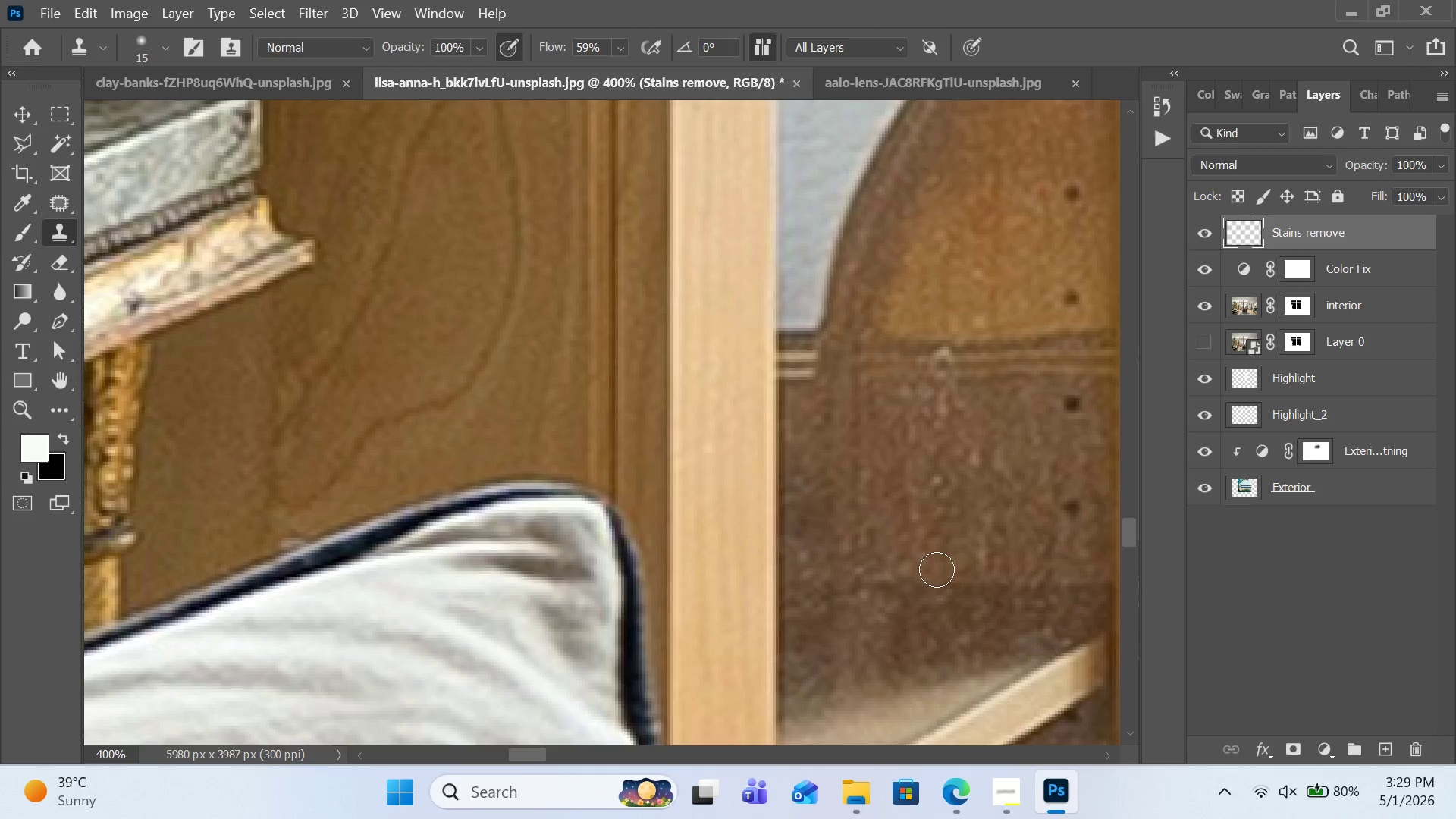 
scroll: coordinate [940, 556], scroll_direction: down, amount: 27.0
 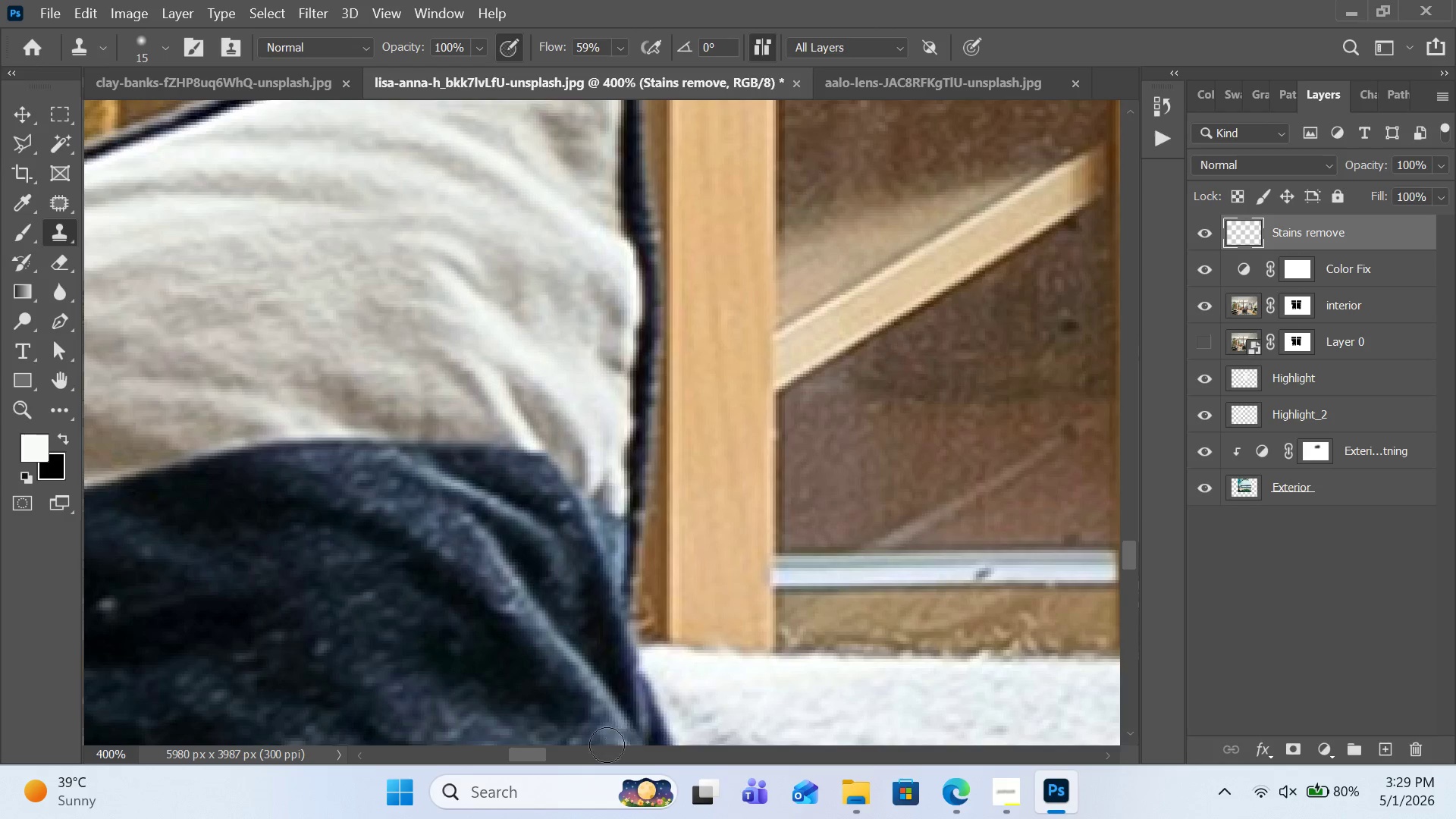 
scroll: coordinate [719, 458], scroll_direction: up, amount: 2.0
 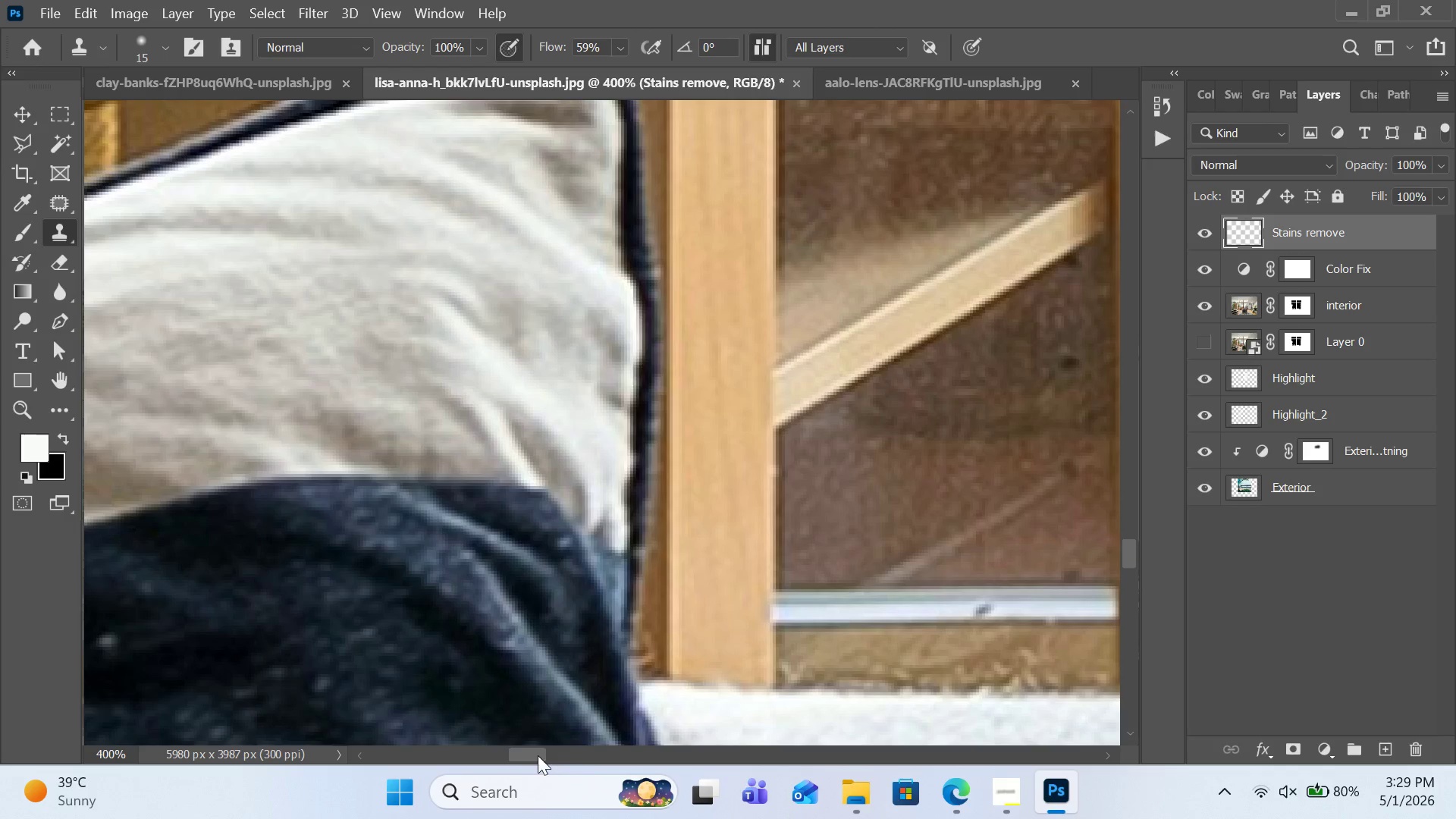 
left_click_drag(start_coordinate=[533, 754], to_coordinate=[526, 754])
 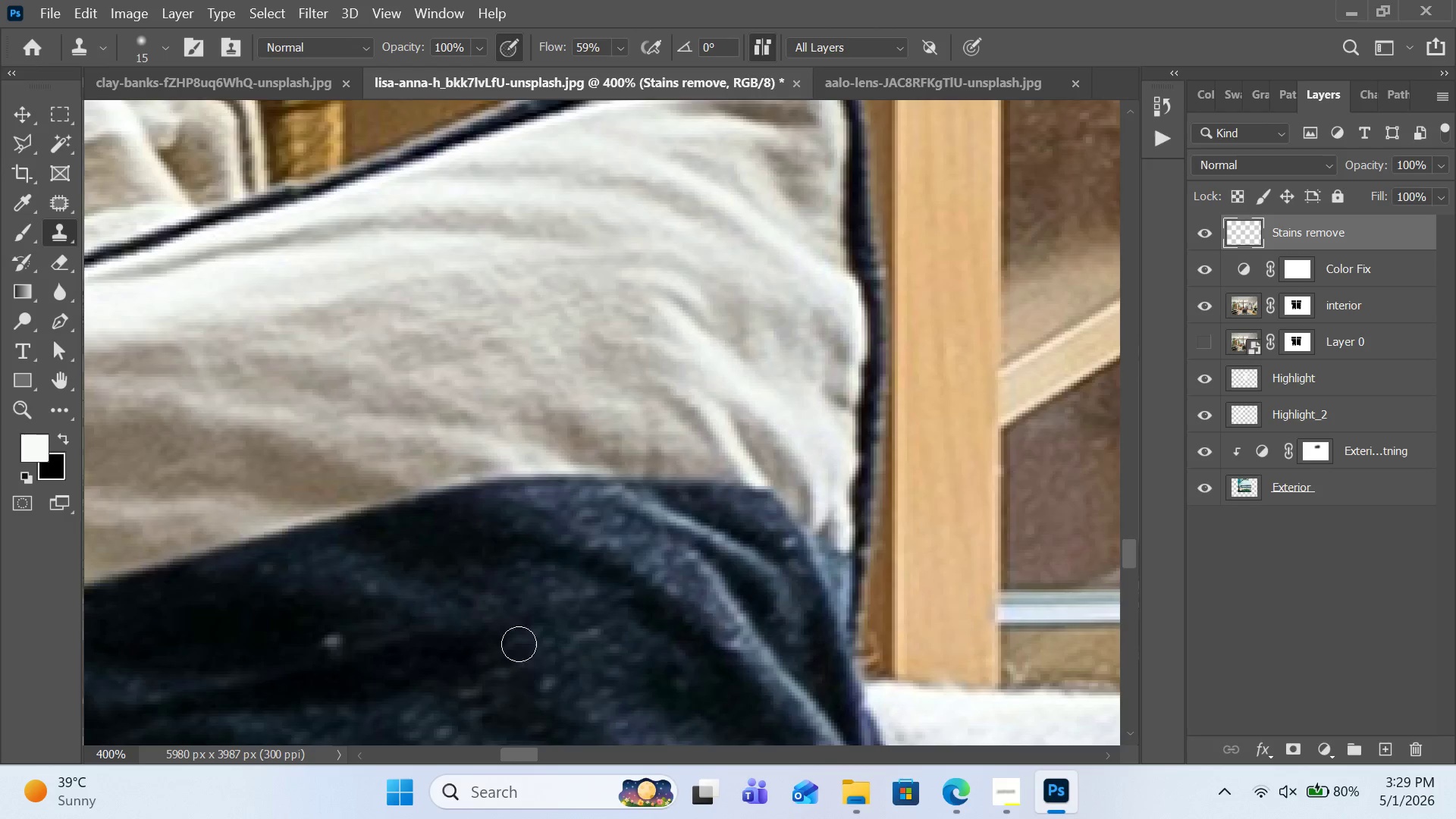 
hold_key(key=AltLeft, duration=1.16)
 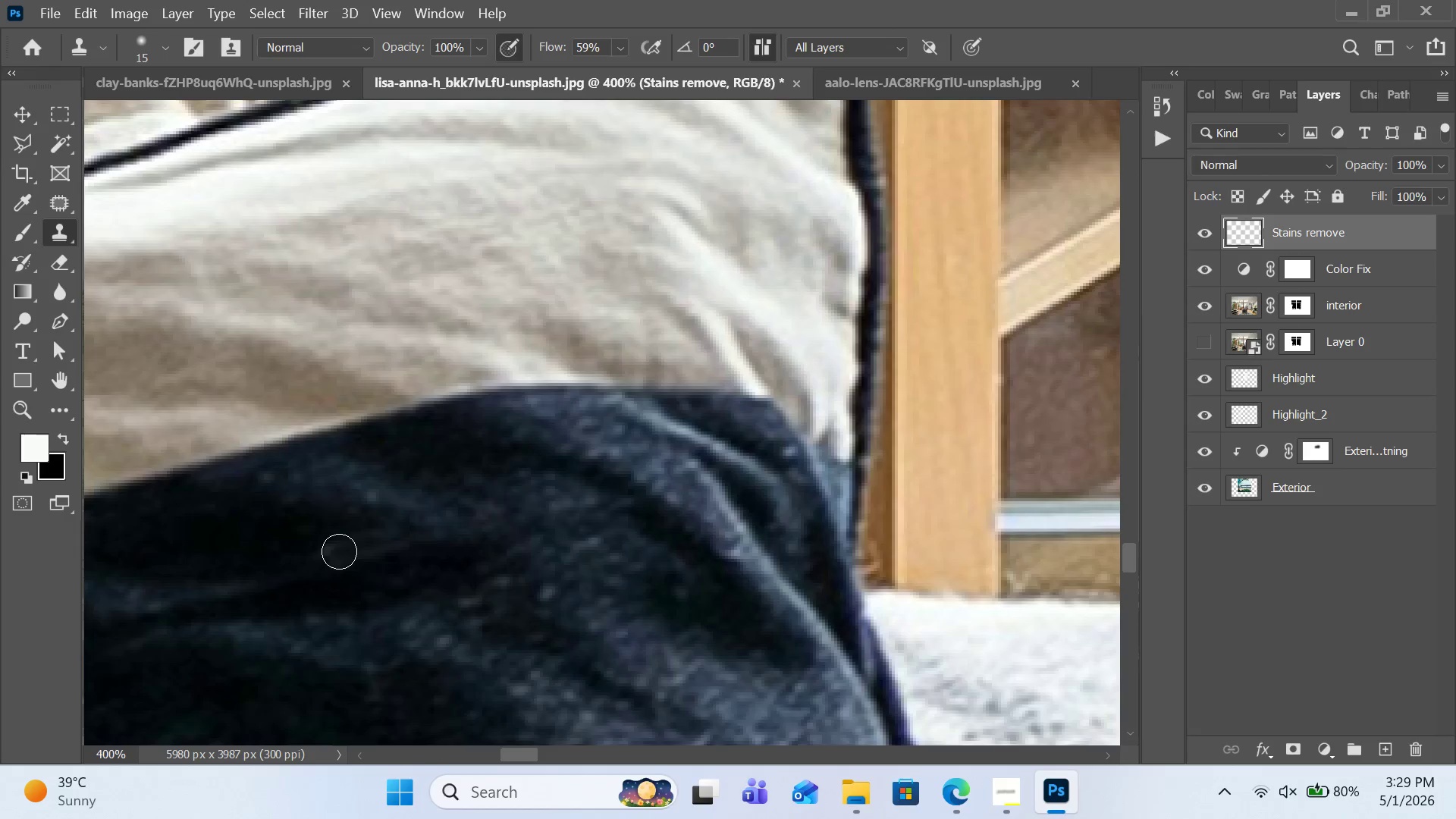 
scroll: coordinate [519, 644], scroll_direction: down, amount: 5.0
 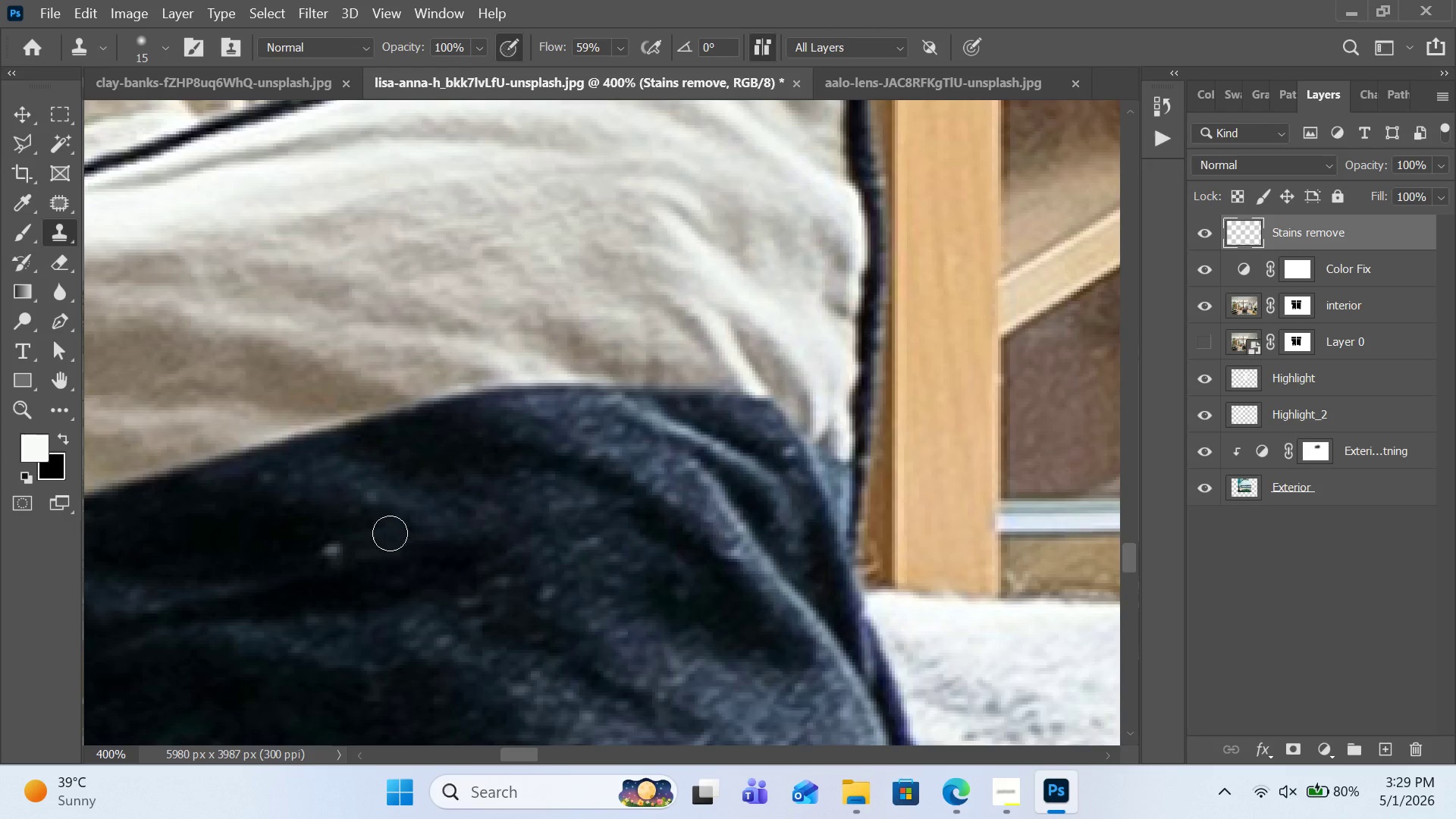 
left_click([361, 541])
 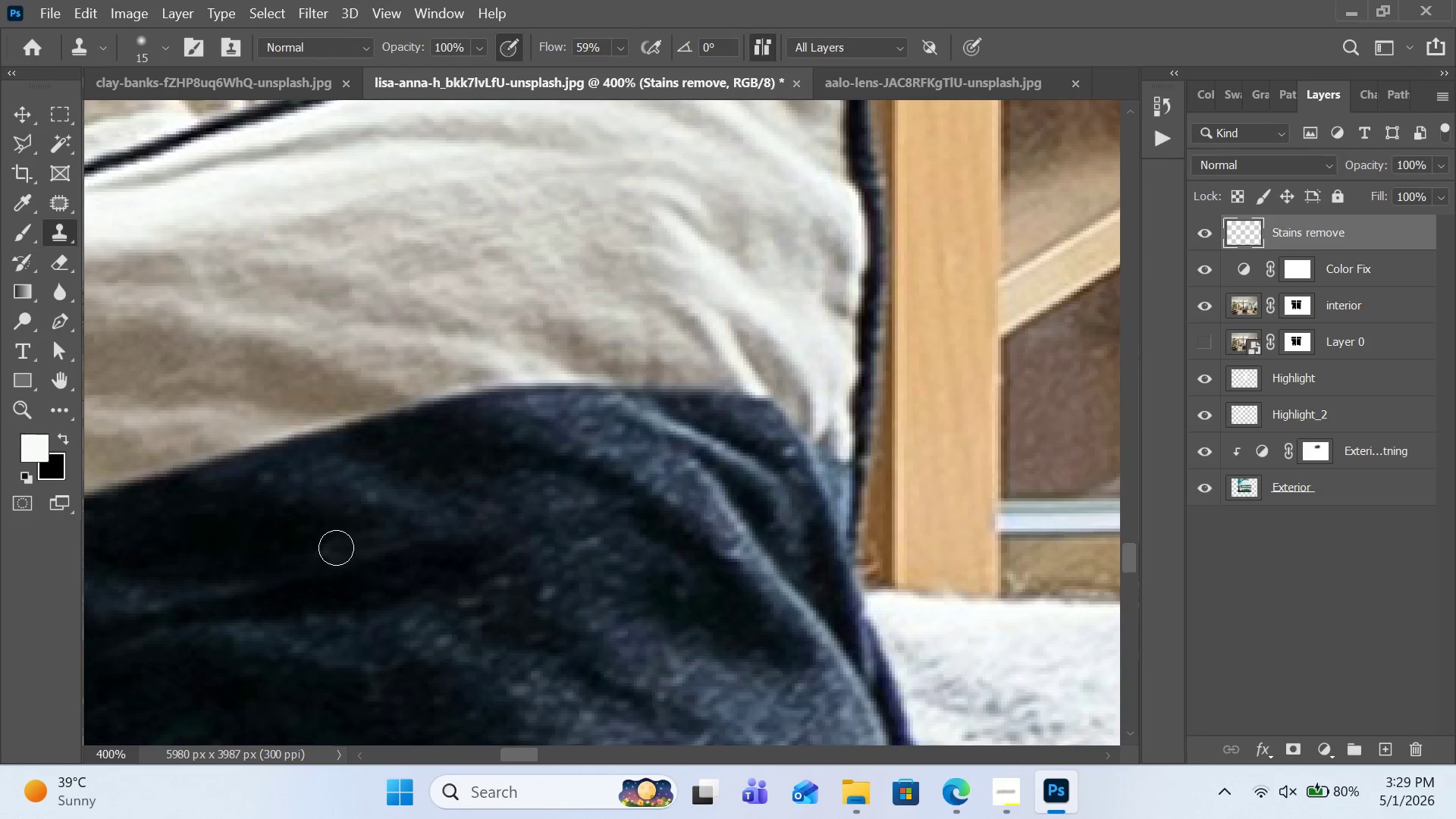 
left_click([336, 546])
 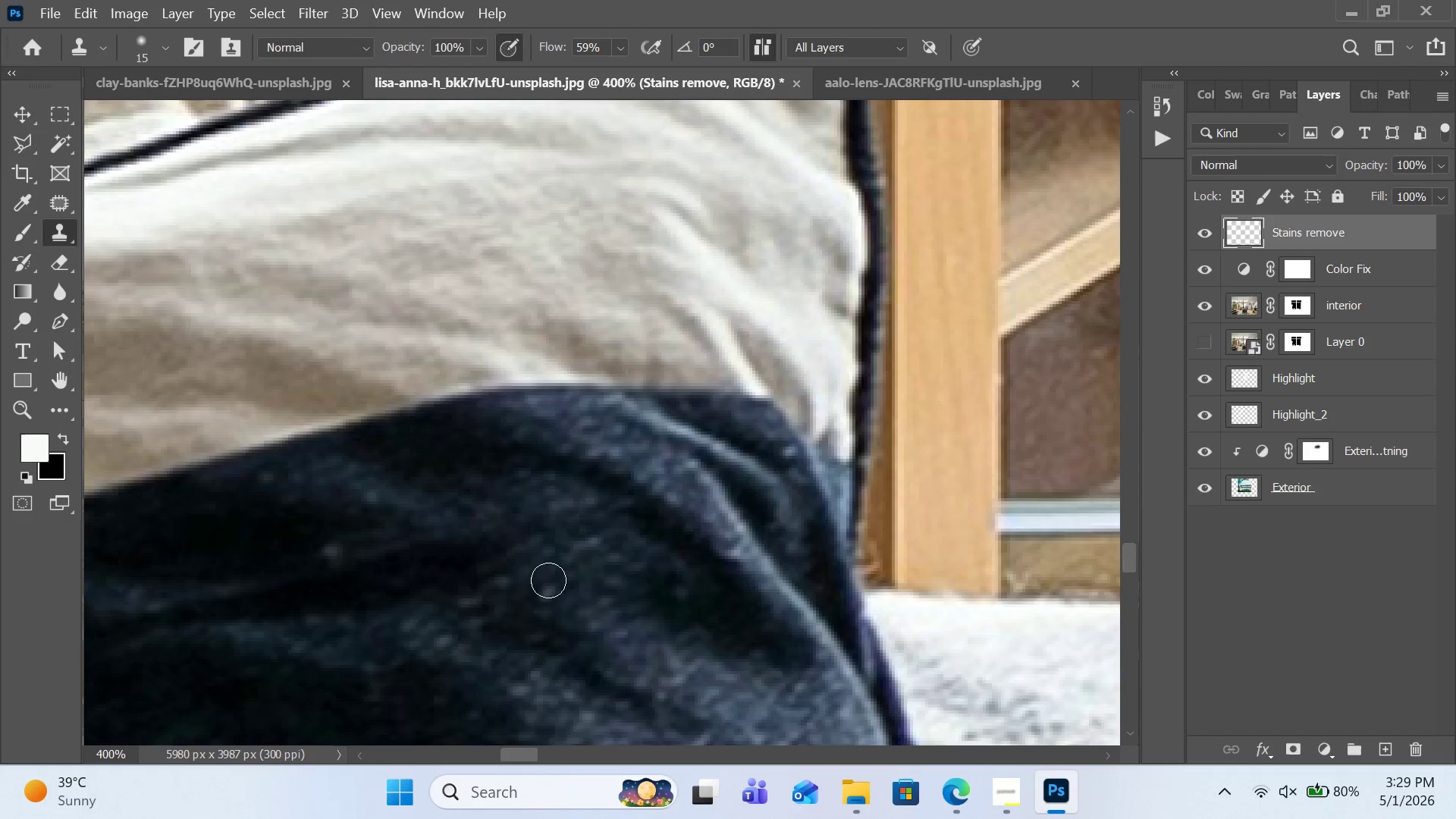 
hold_key(key=AltLeft, duration=0.44)
 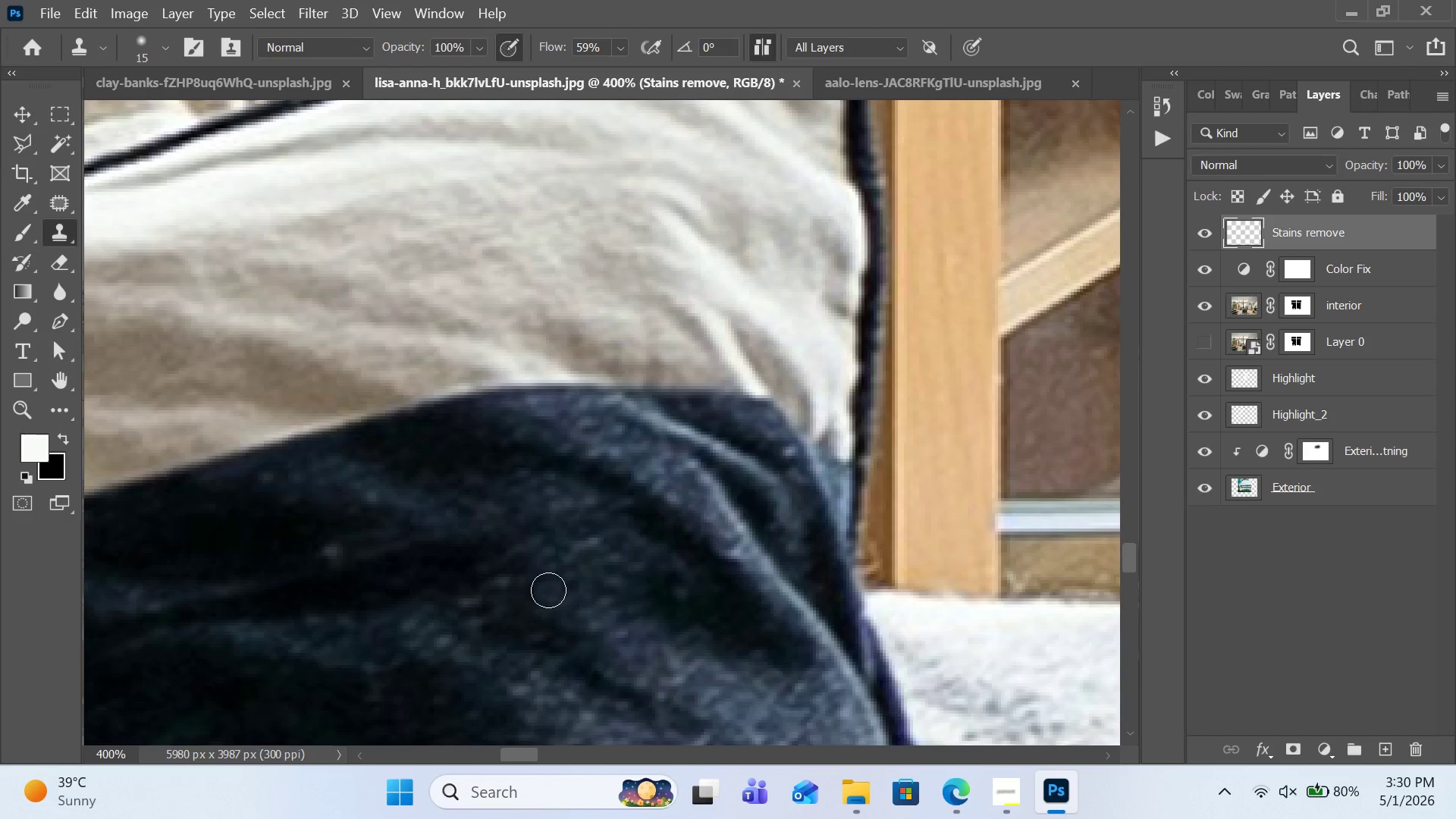 
left_click([548, 590])
 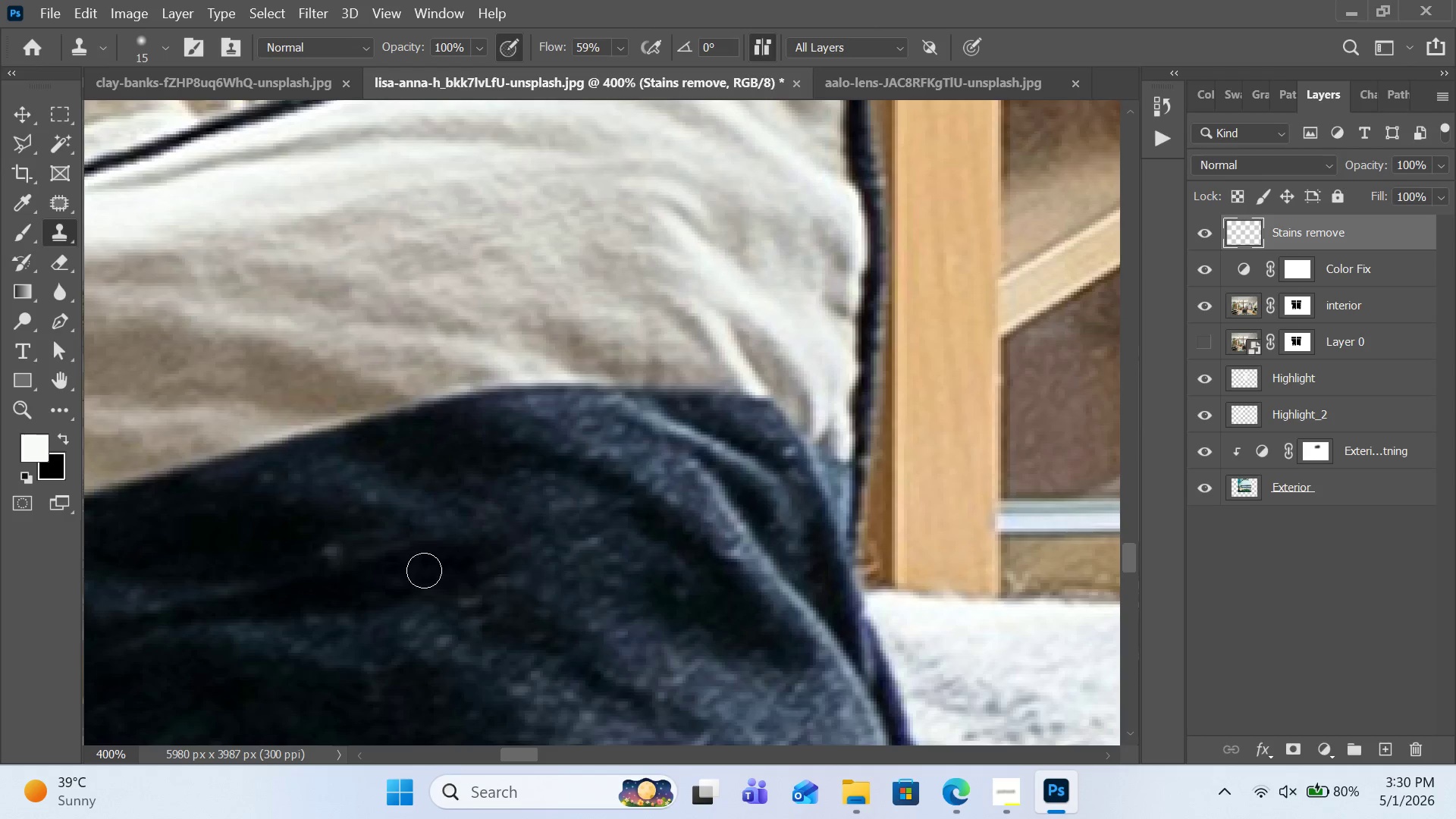 
hold_key(key=AltLeft, duration=1.86)
left_click([364, 544])
 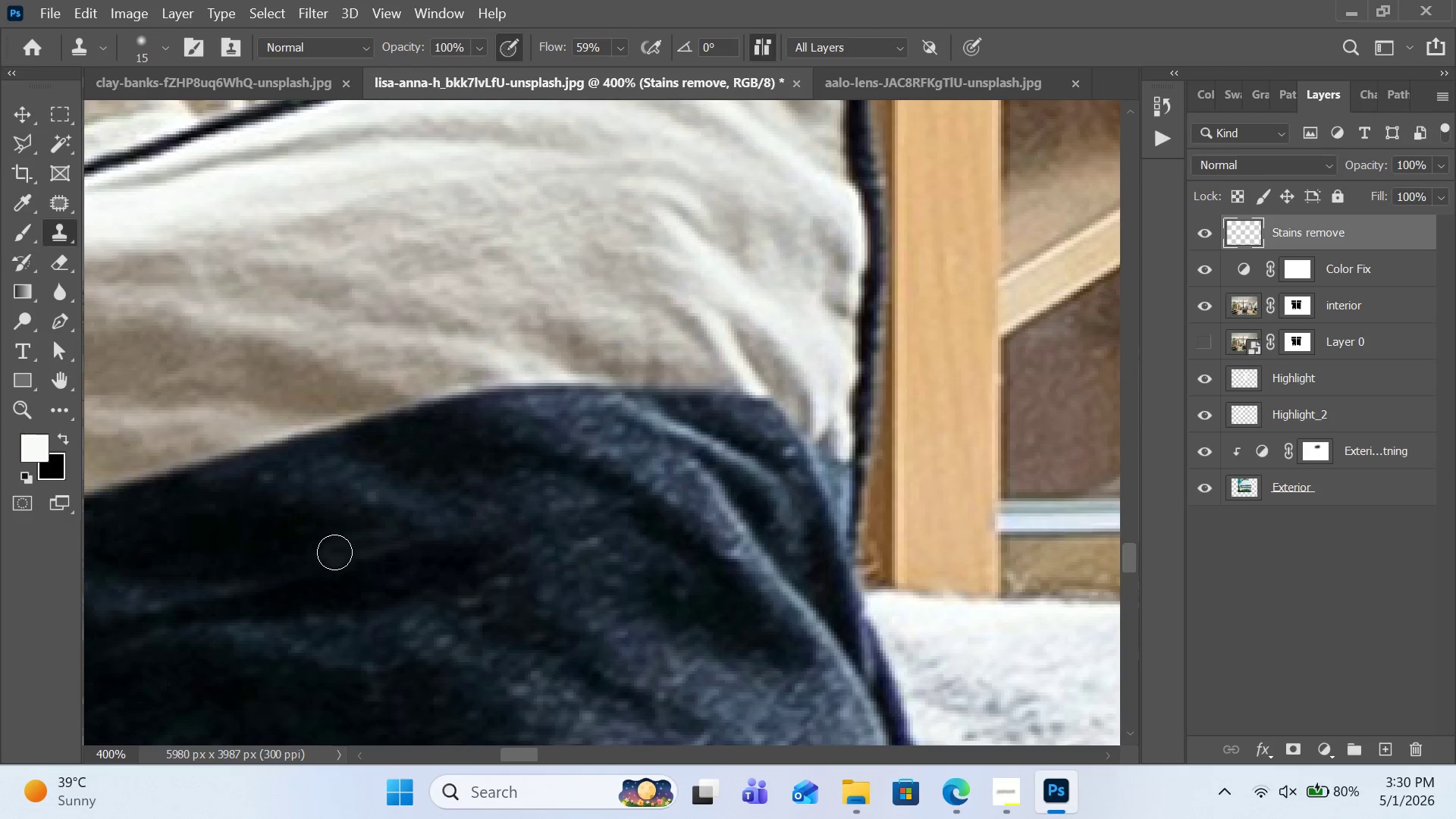 
left_click([334, 554])
 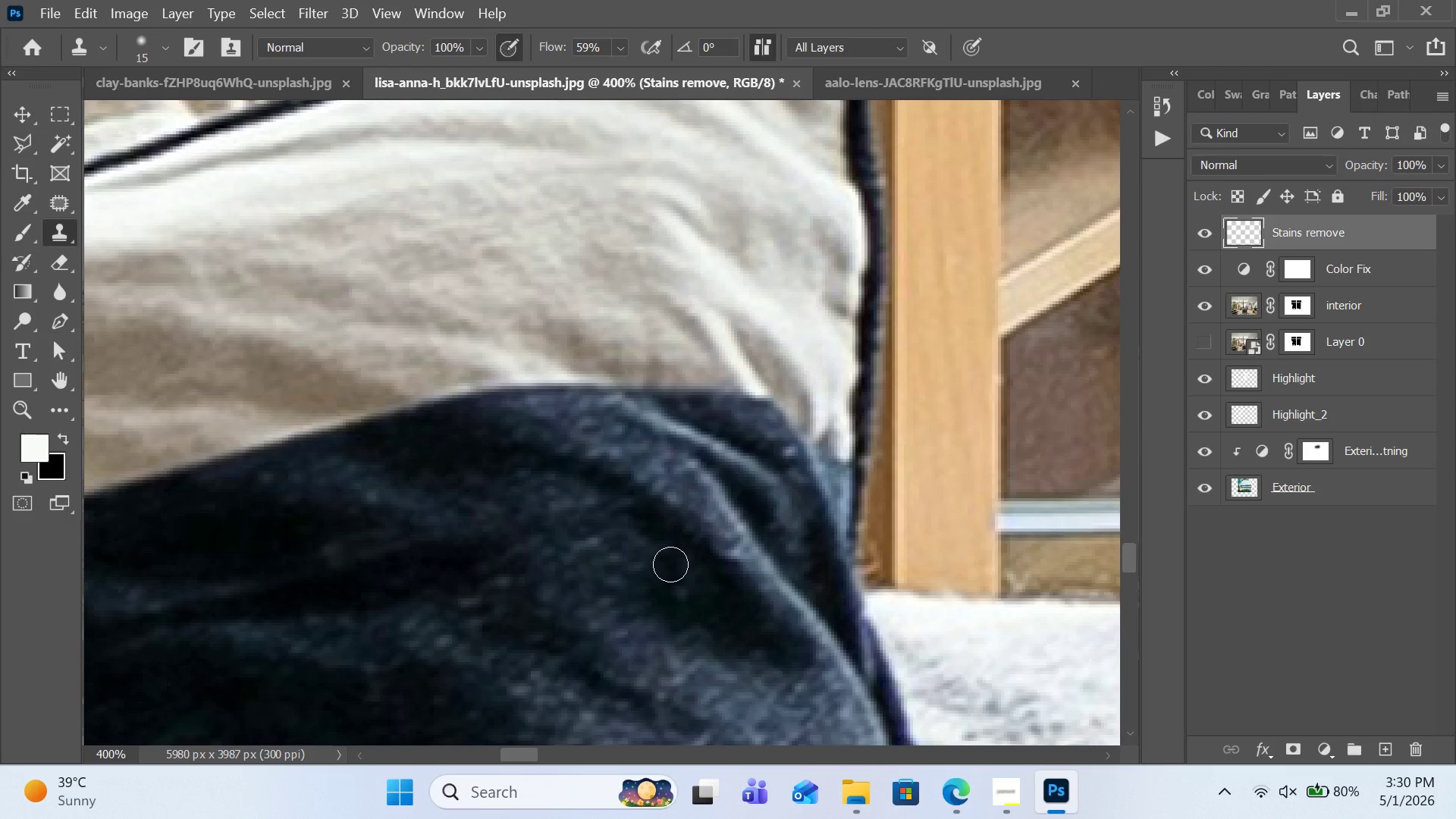 
scroll: coordinate [740, 497], scroll_direction: down, amount: 83.0
 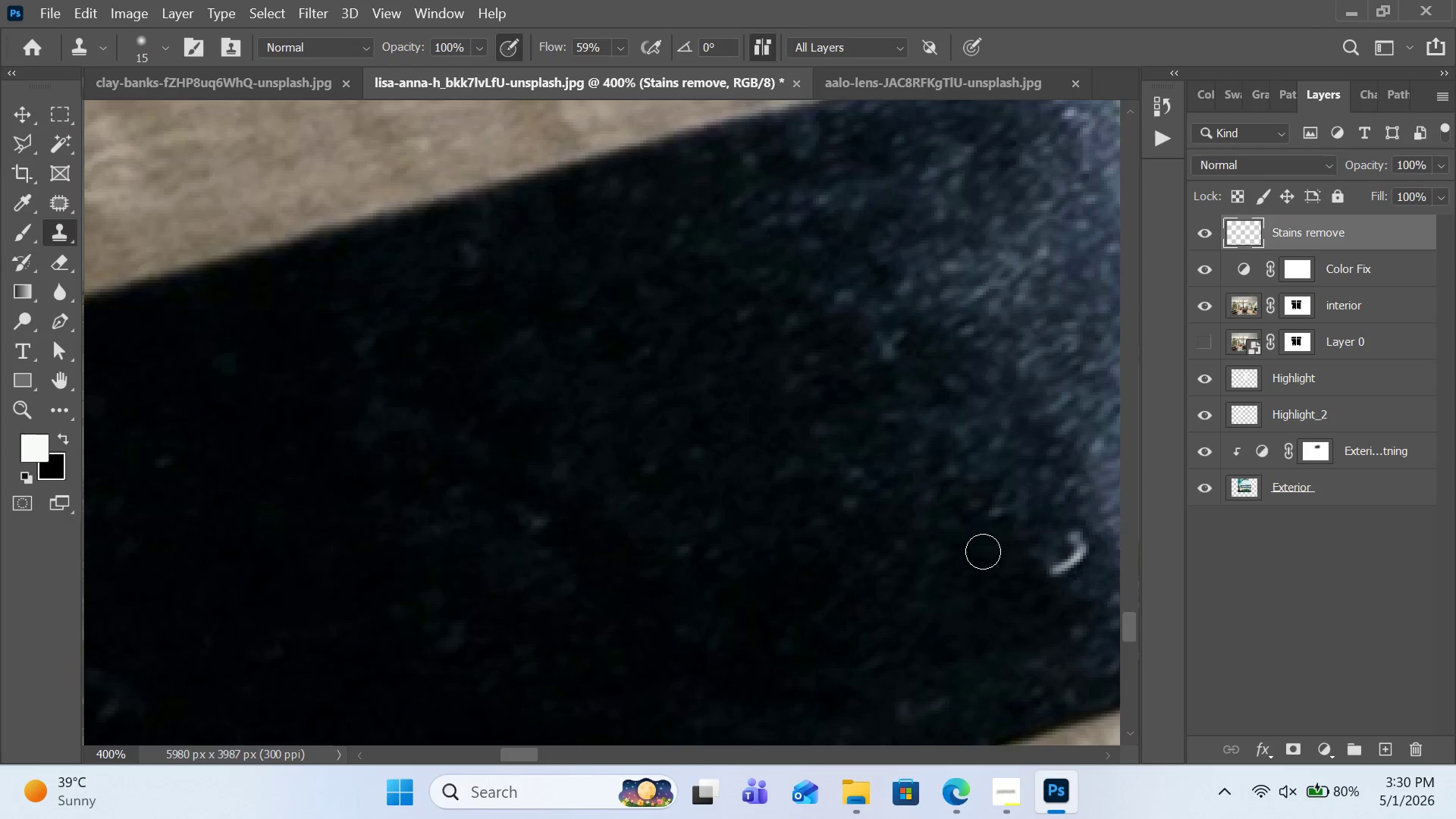 
hold_key(key=AltLeft, duration=1.05)
left_click([1069, 509])
 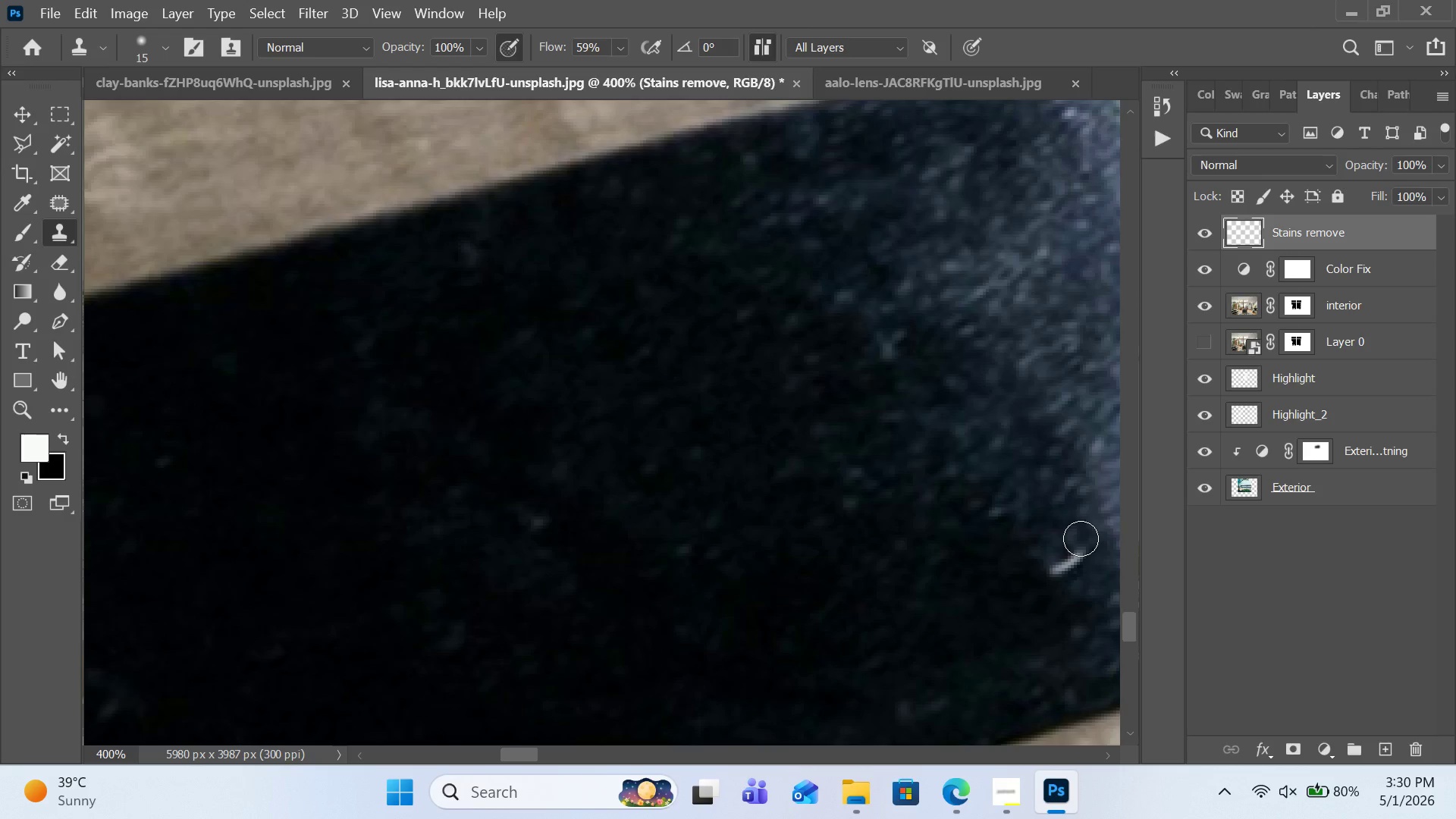 
left_click_drag(start_coordinate=[1079, 537], to_coordinate=[1053, 567])
 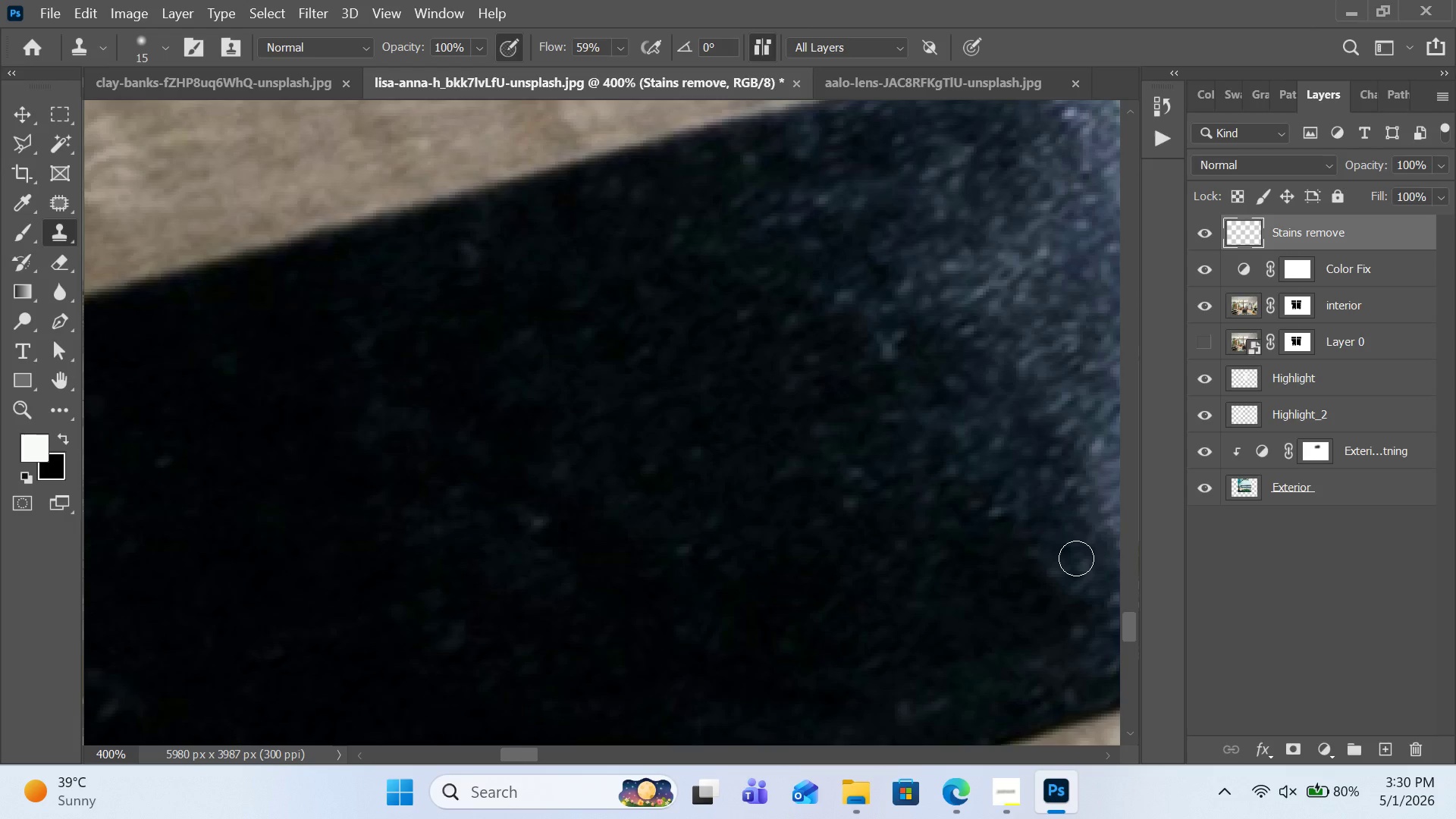 
left_click([1076, 558])
 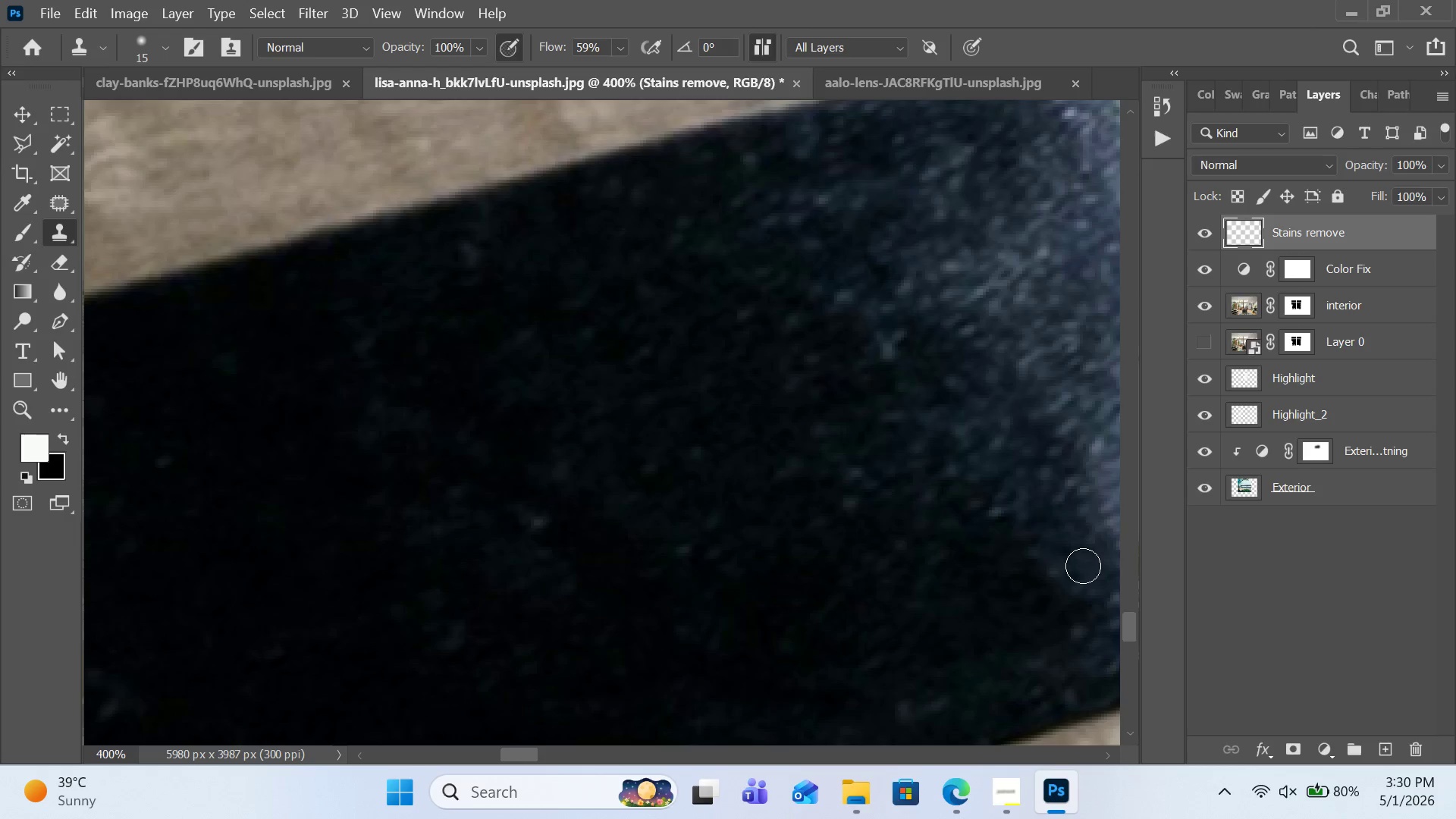 
left_click([1083, 566])
 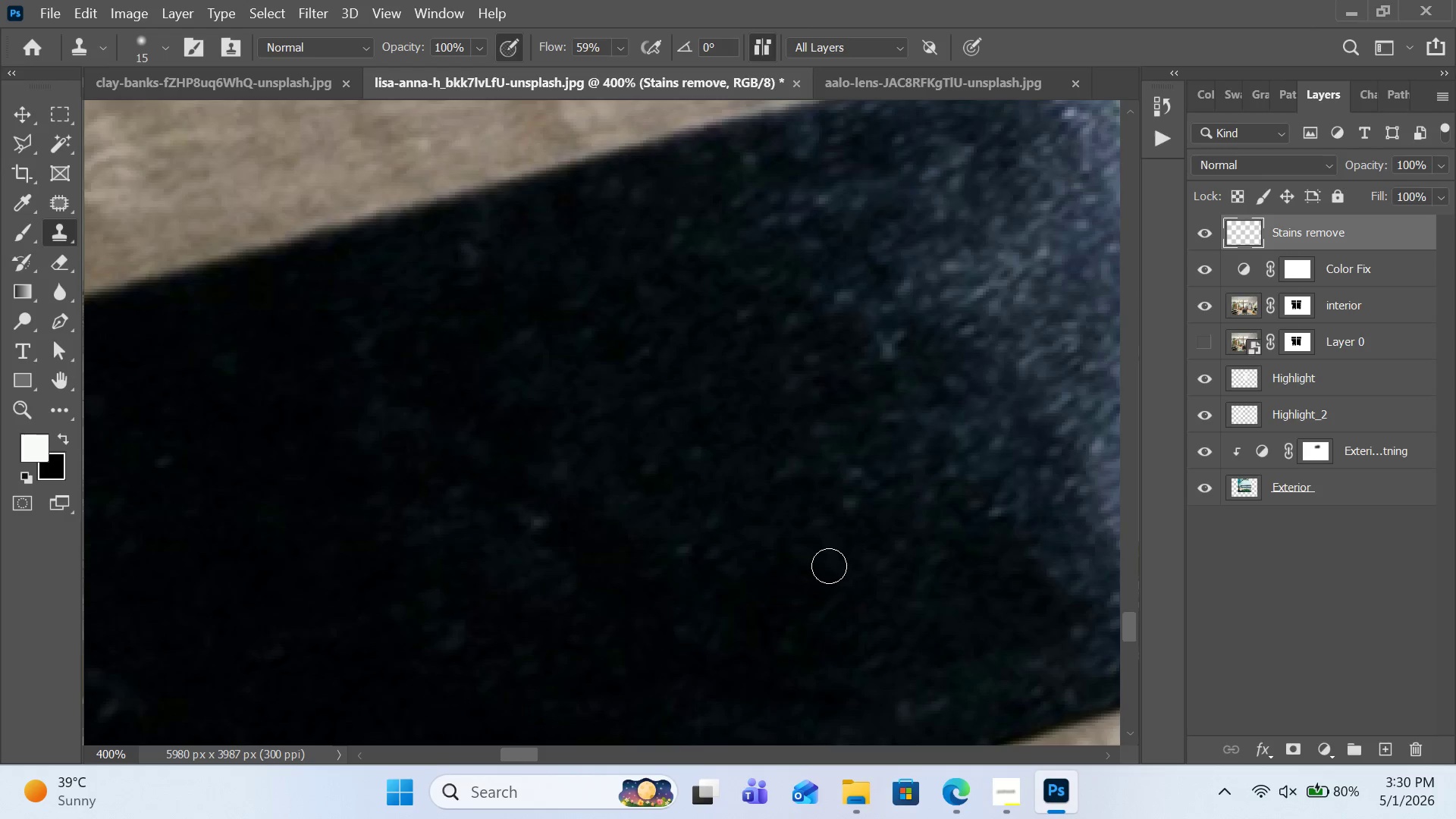 
hold_key(key=AltLeft, duration=0.5)
 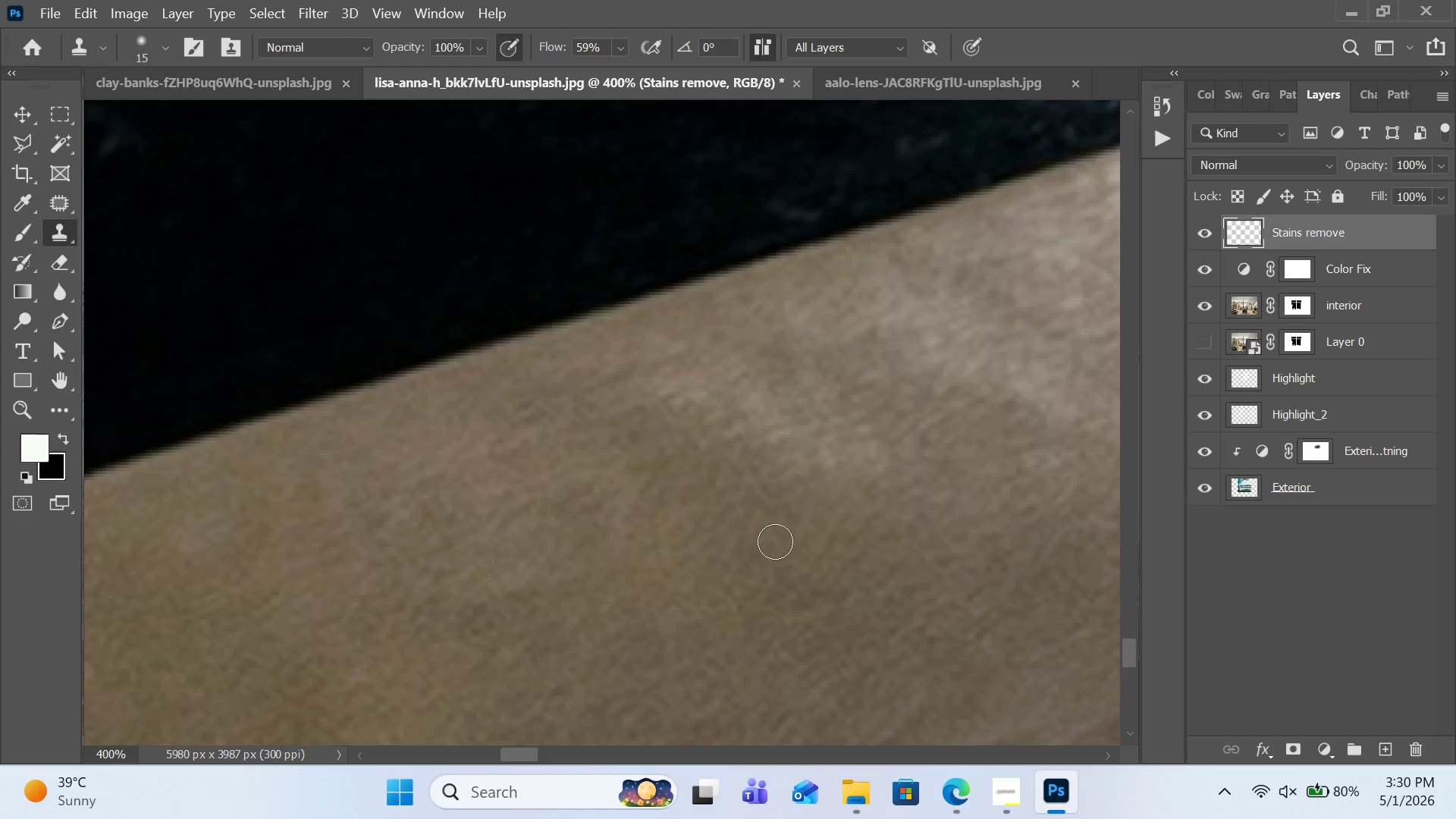 
scroll: coordinate [828, 544], scroll_direction: down, amount: 32.0
 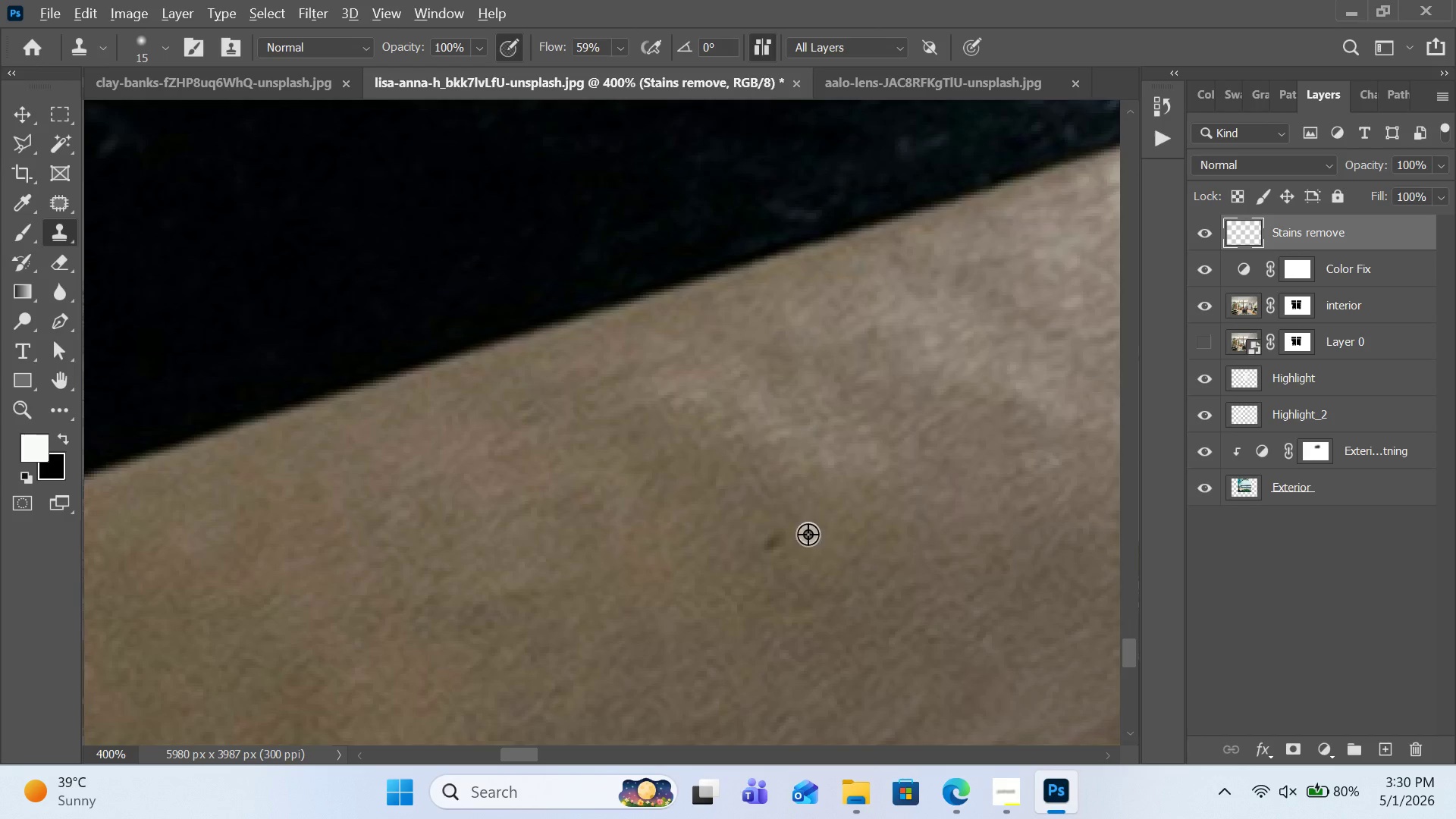 
left_click([811, 531])
 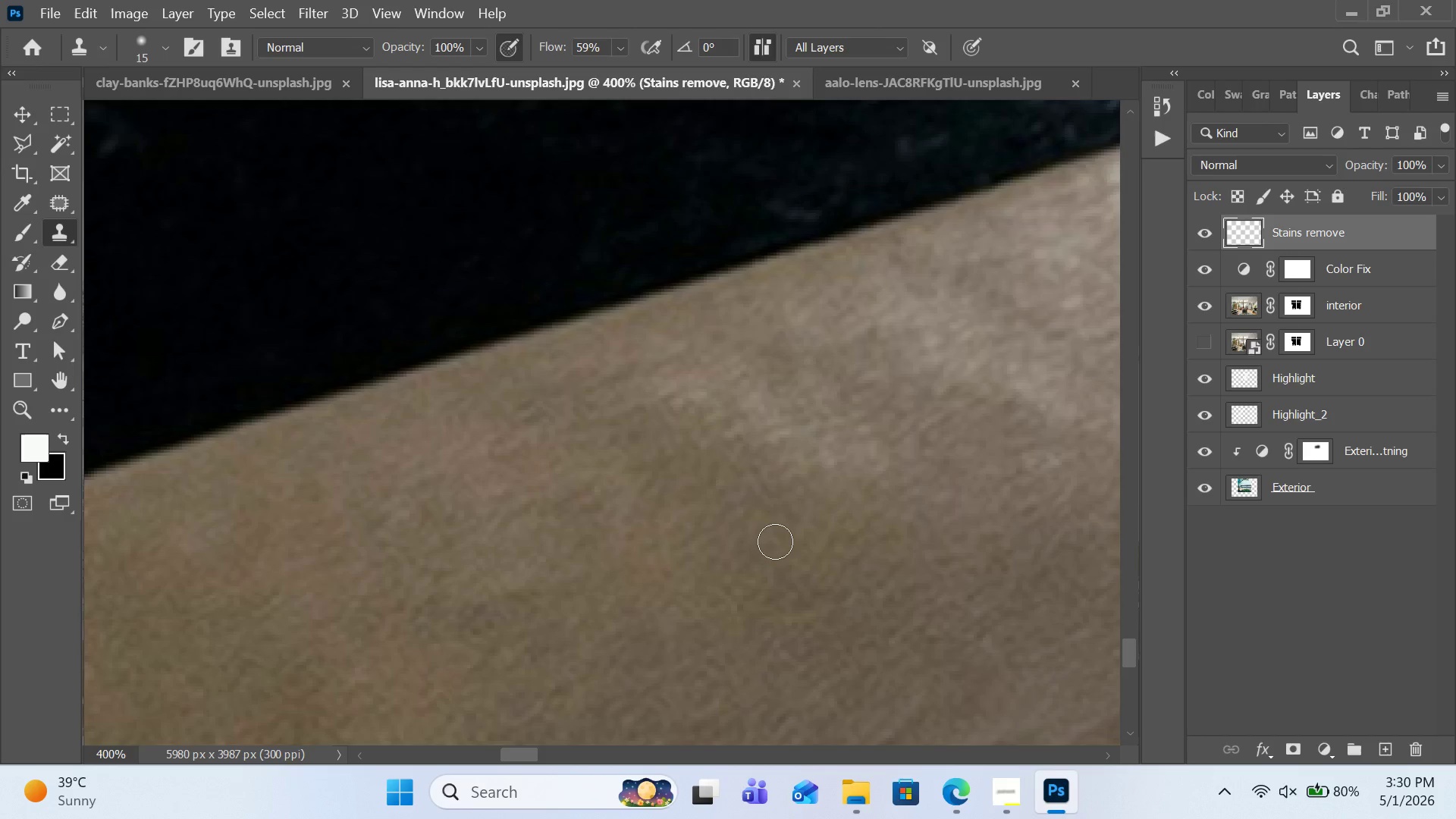 
left_click([775, 541])
 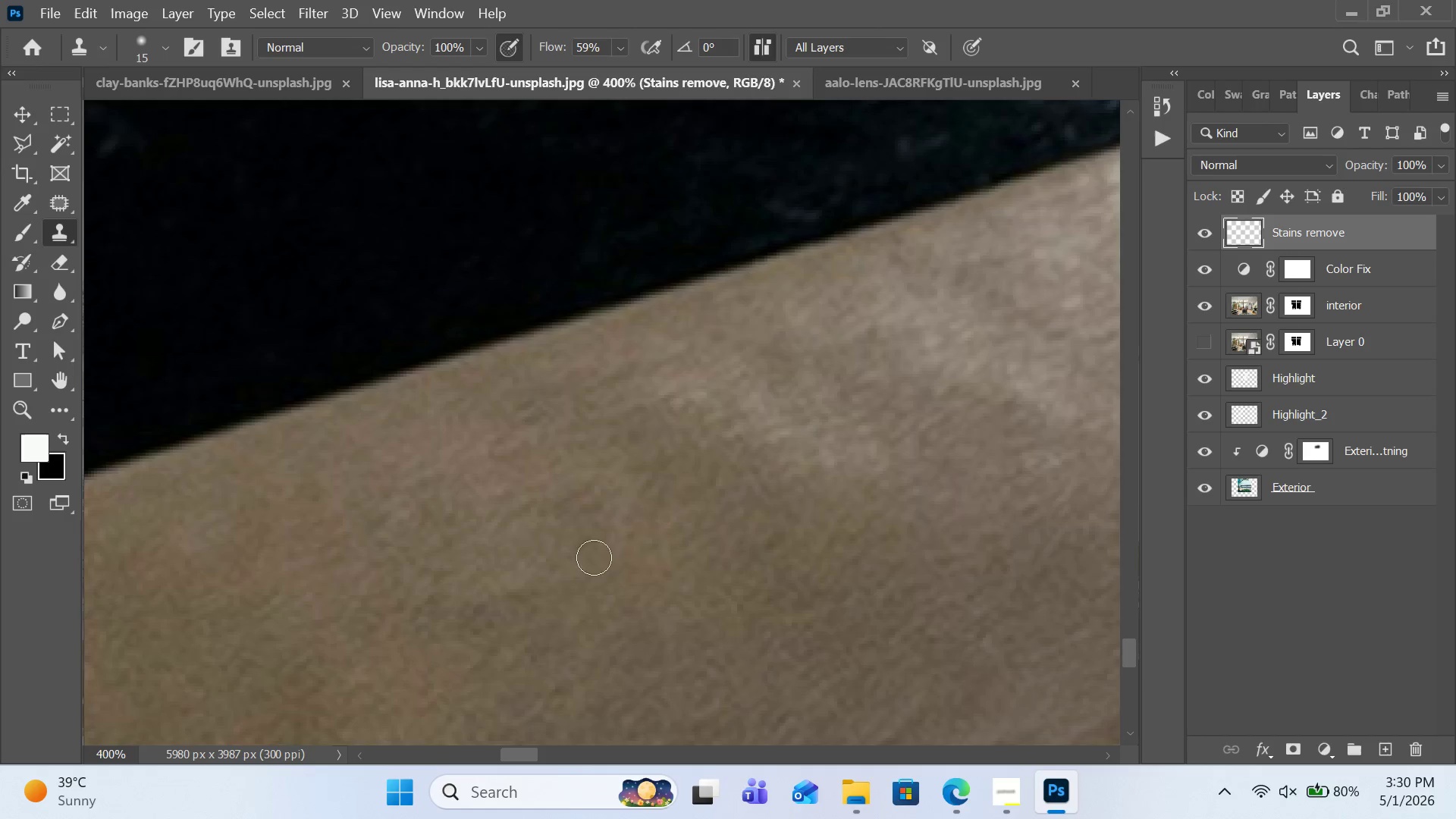 
scroll: coordinate [674, 523], scroll_direction: down, amount: 49.0
 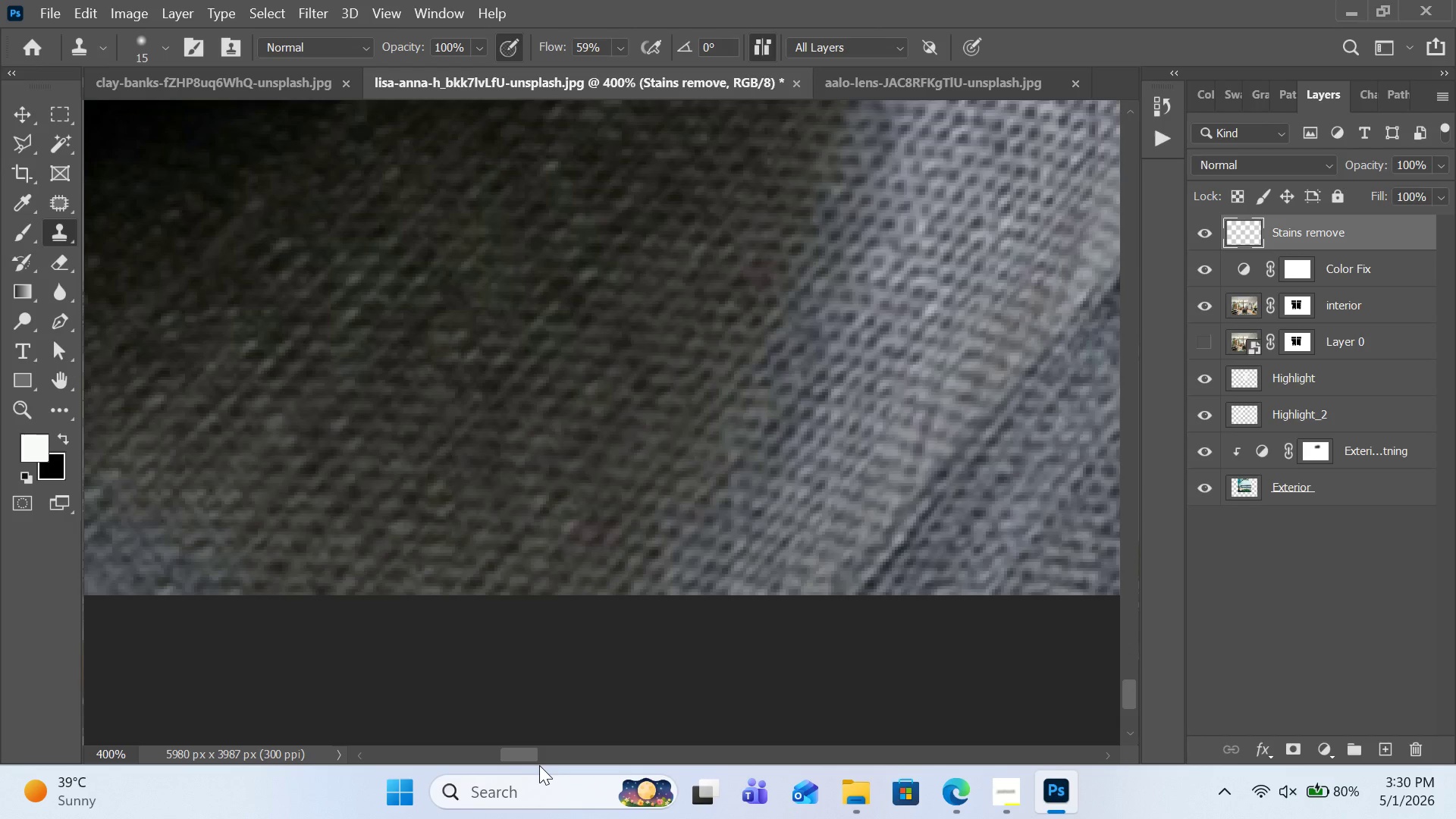 
left_click_drag(start_coordinate=[532, 758], to_coordinate=[482, 761])
 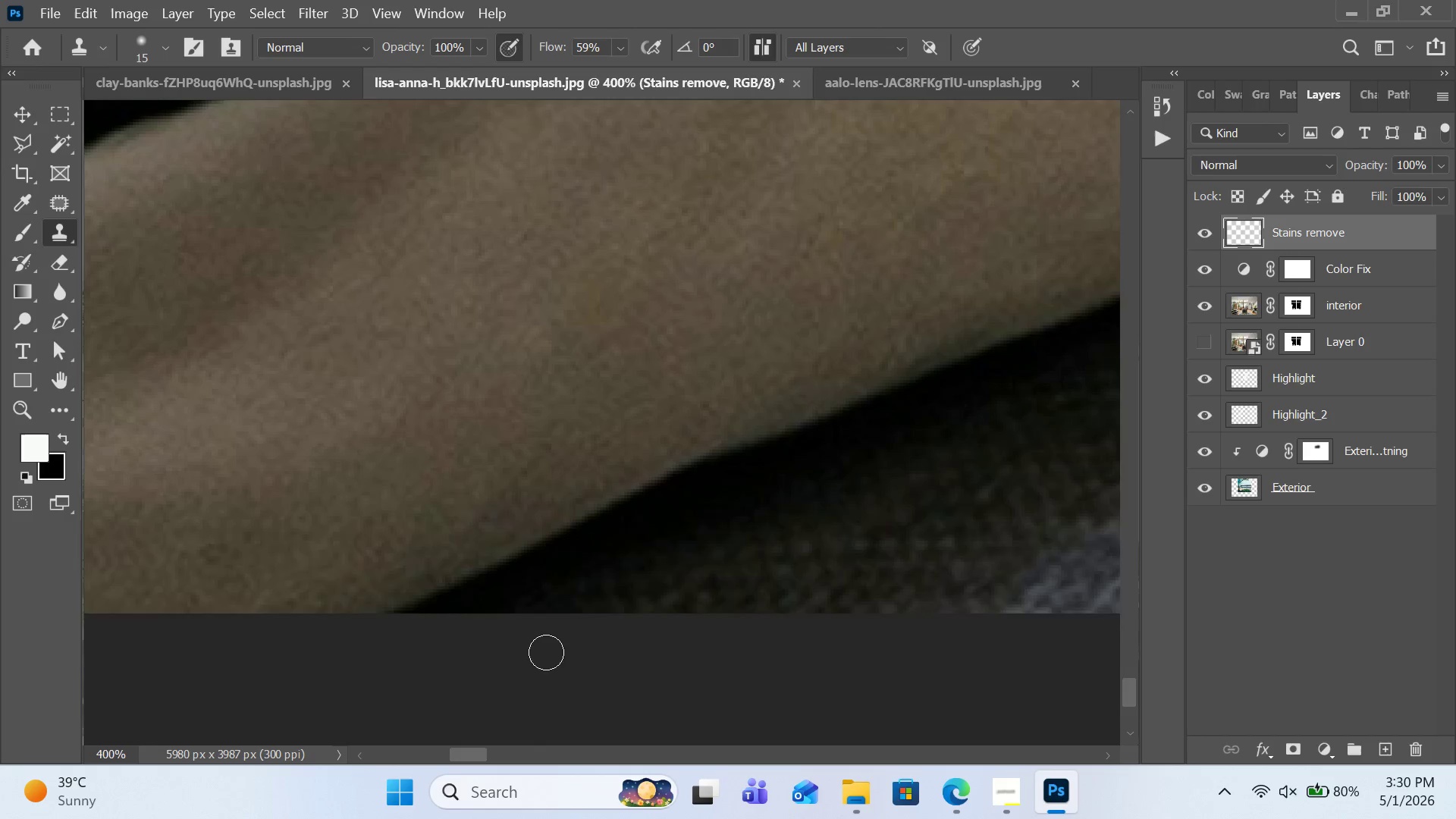 
scroll: coordinate [548, 647], scroll_direction: up, amount: 21.0
 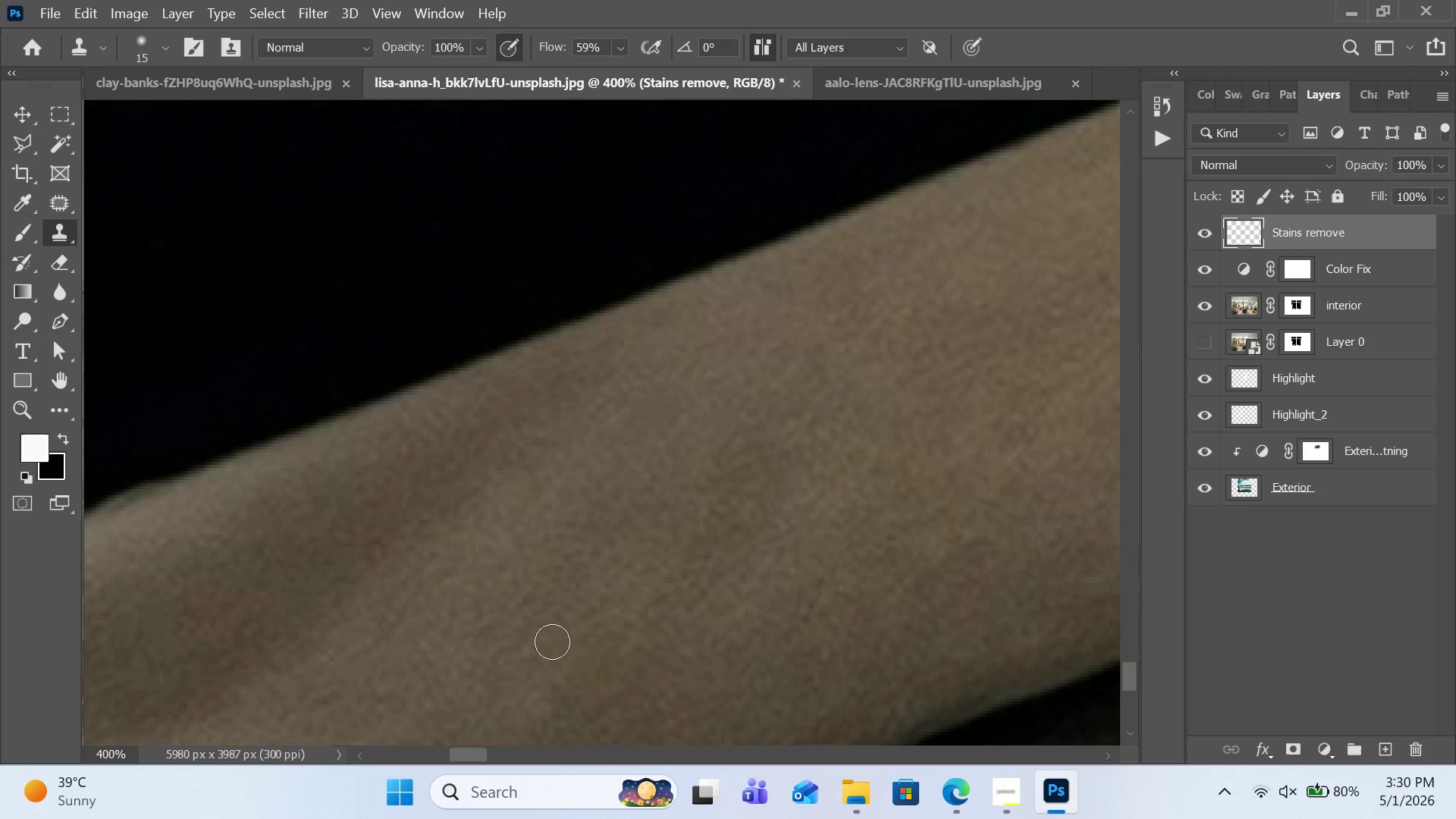 
key(Control+Minus)
 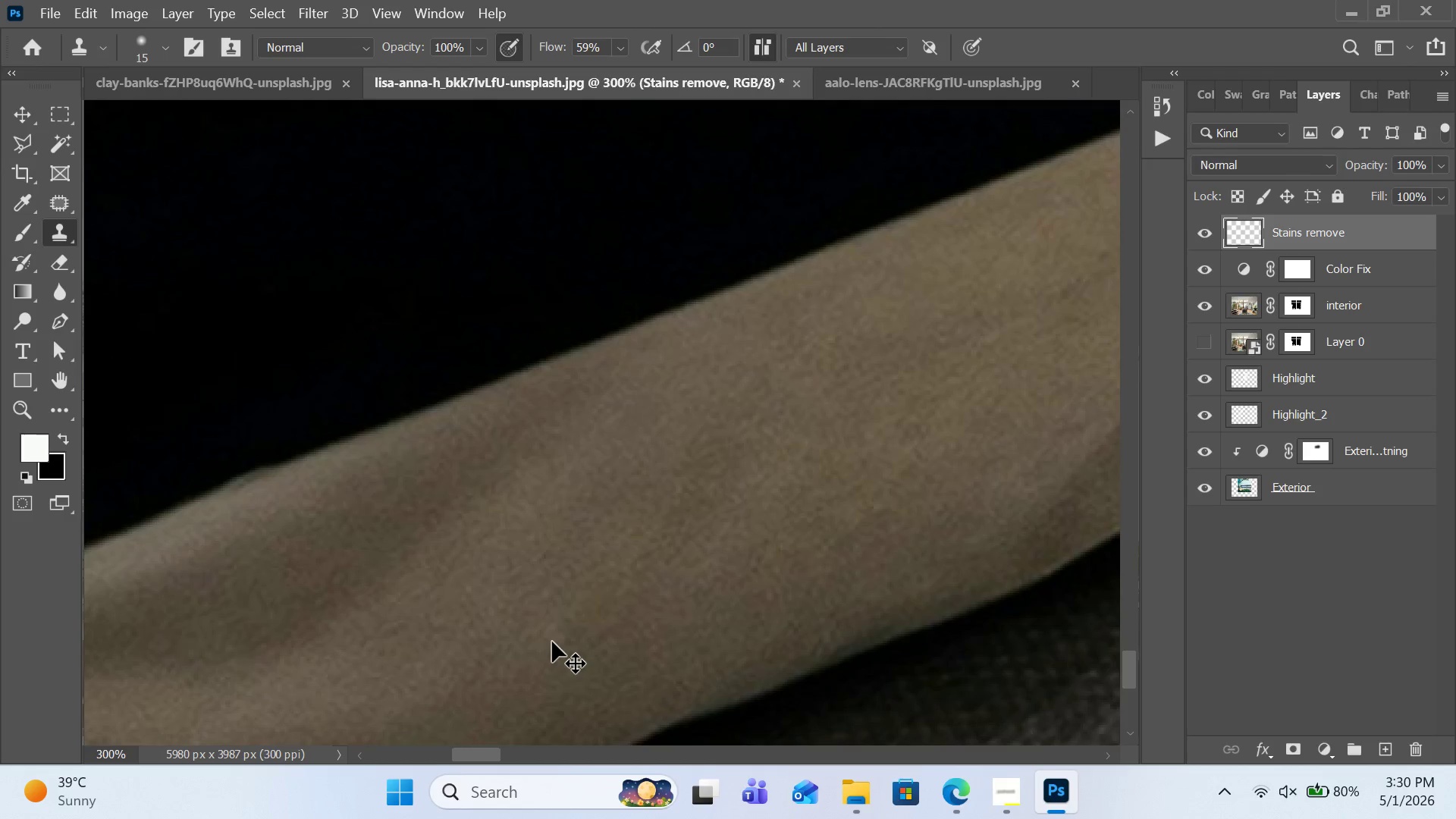 
key(Control+Minus)
 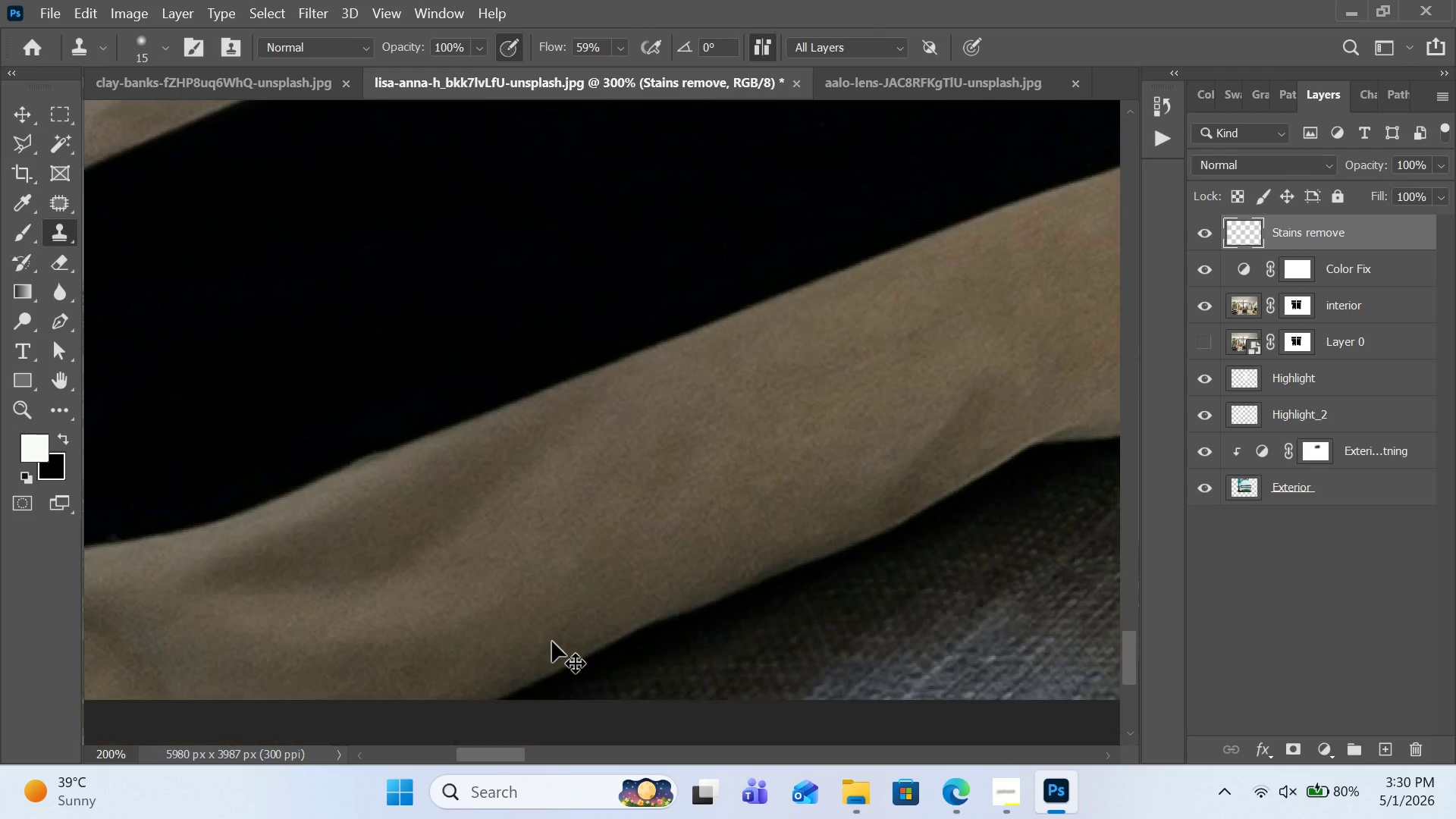 
key(Control+Minus)
 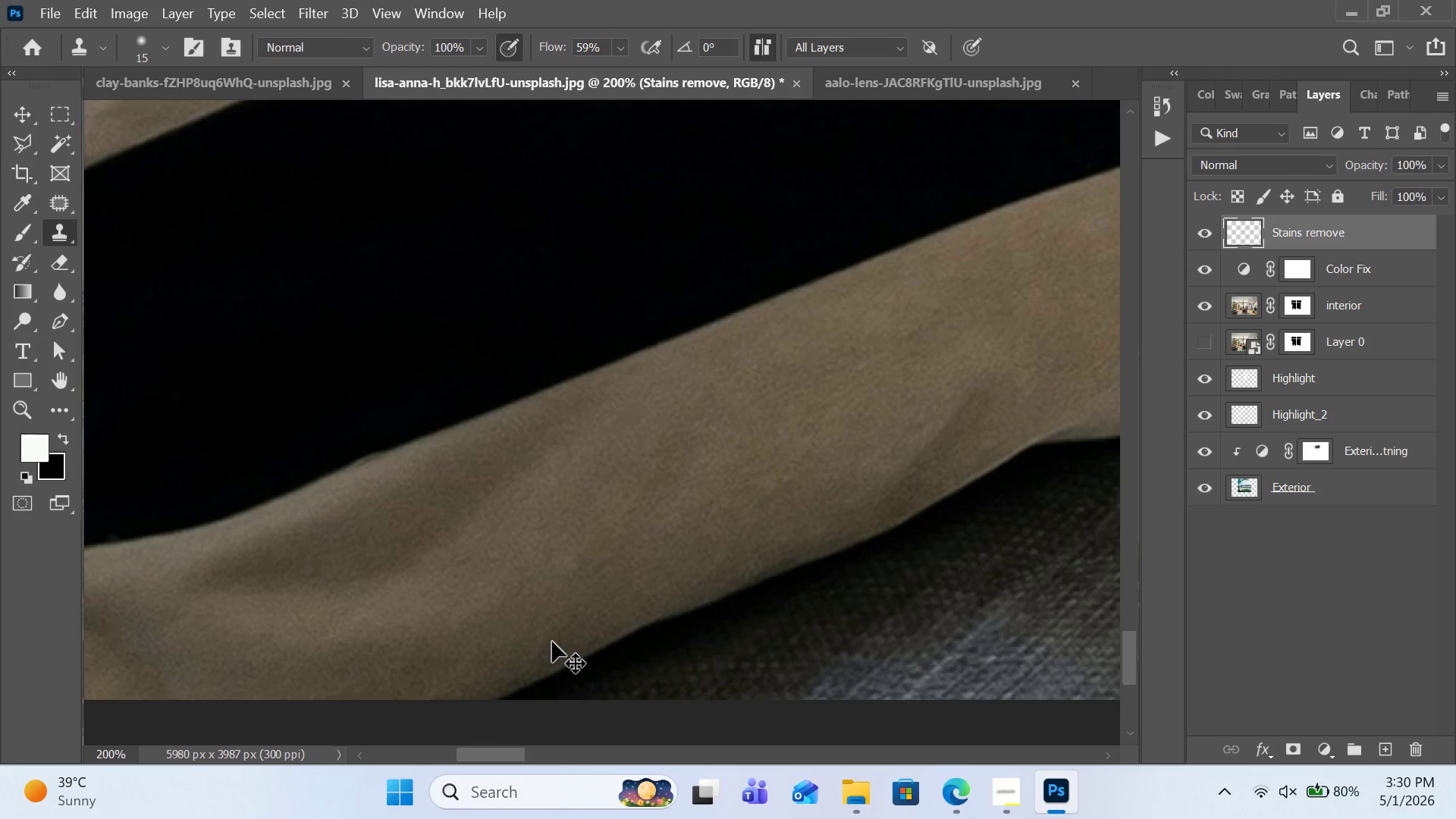 
key(Control+Minus)
 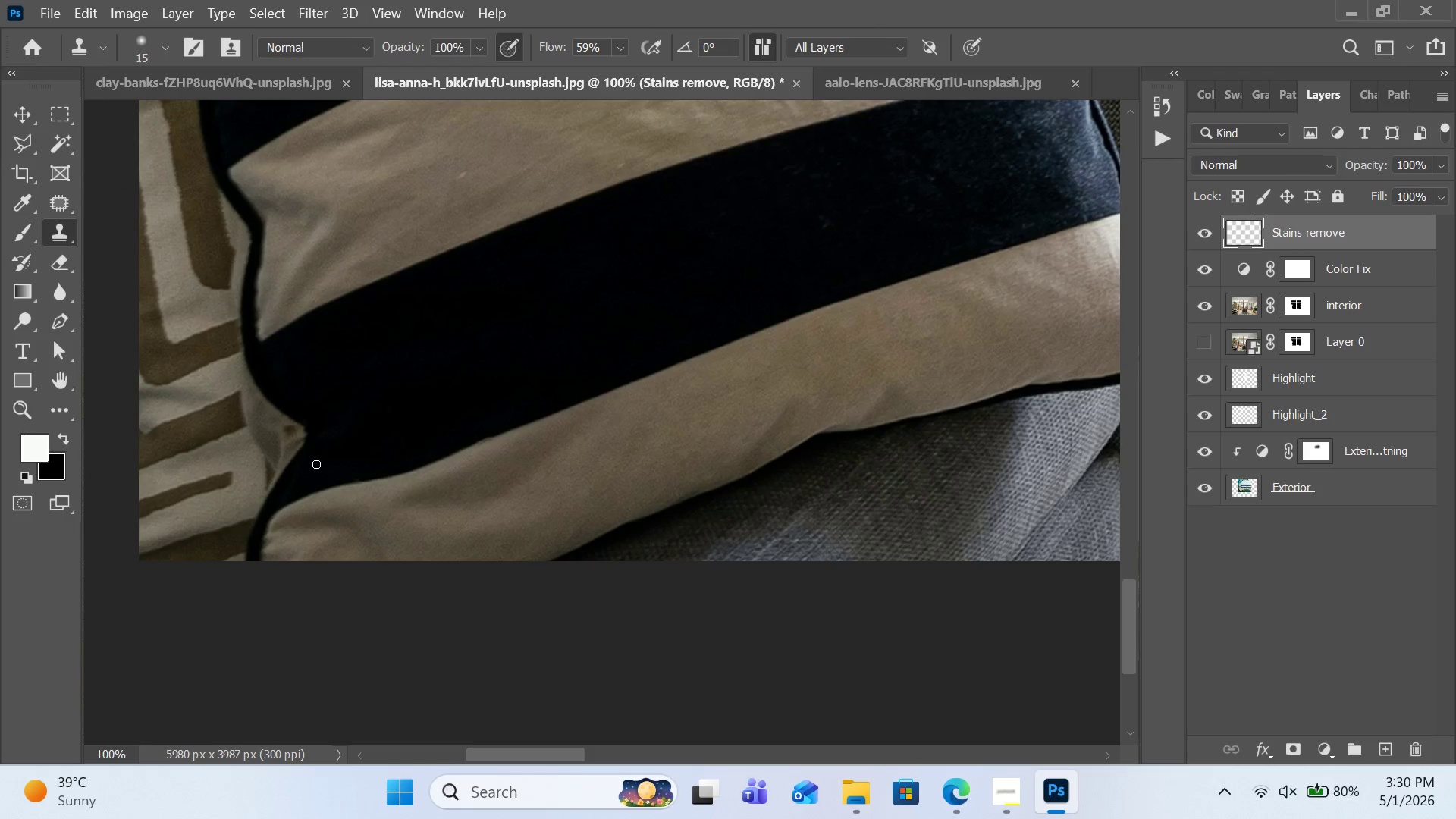 
key(Control+Equal)
 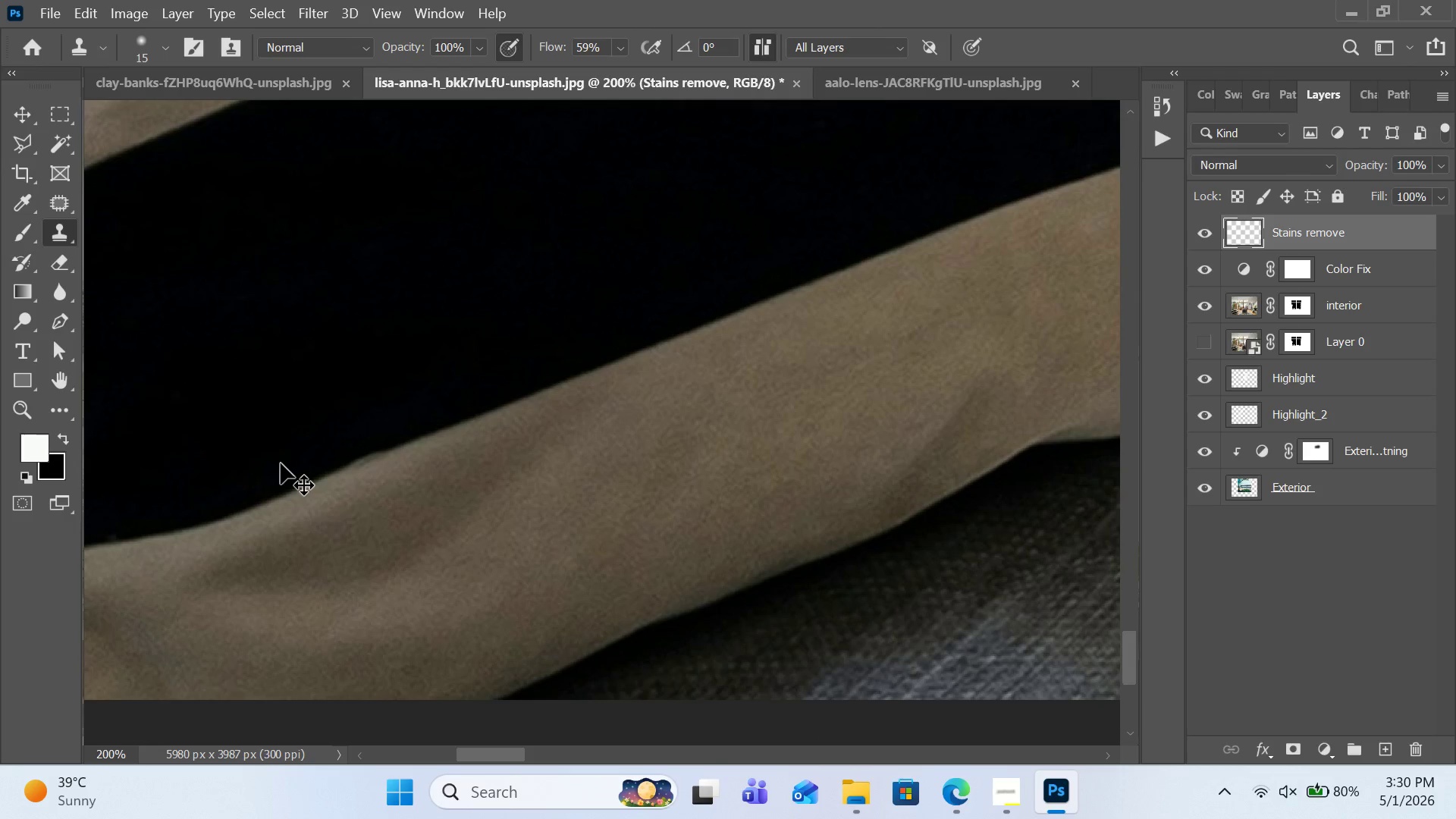 
key(Control+Equal)
 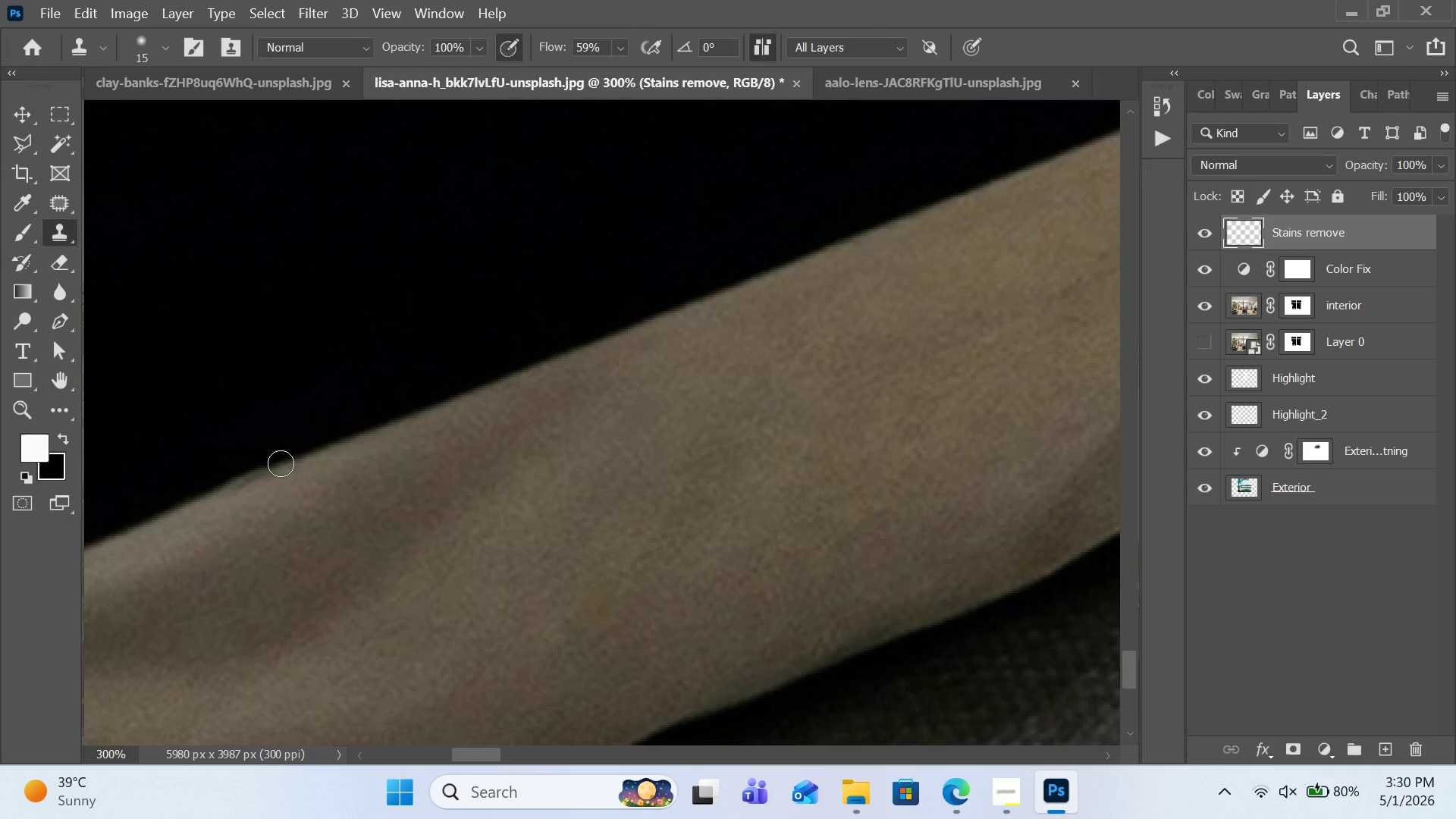 
hold_key(key=H, duration=1.5)
 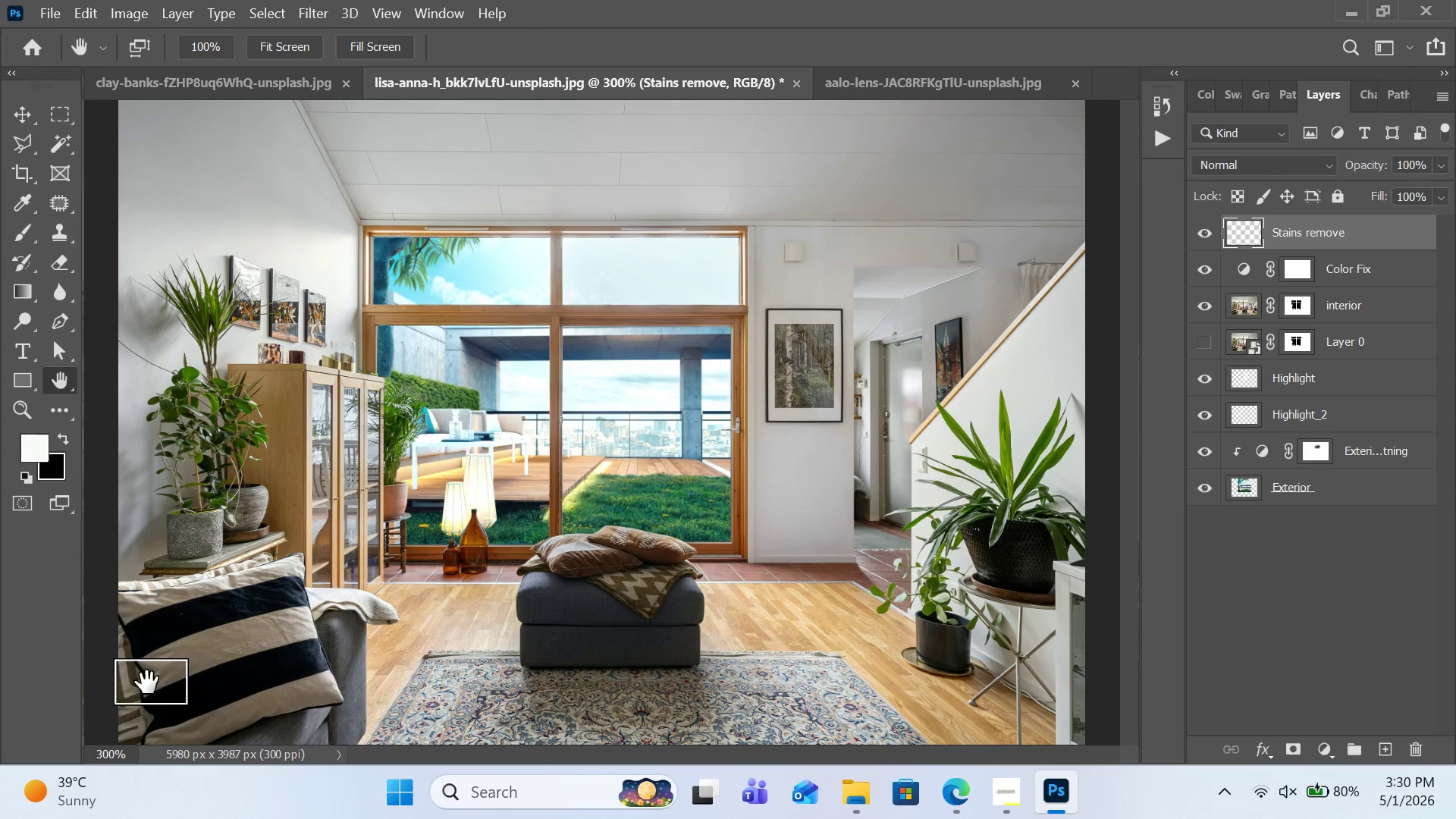 
left_click_drag(start_coordinate=[263, 423], to_coordinate=[497, 430])
 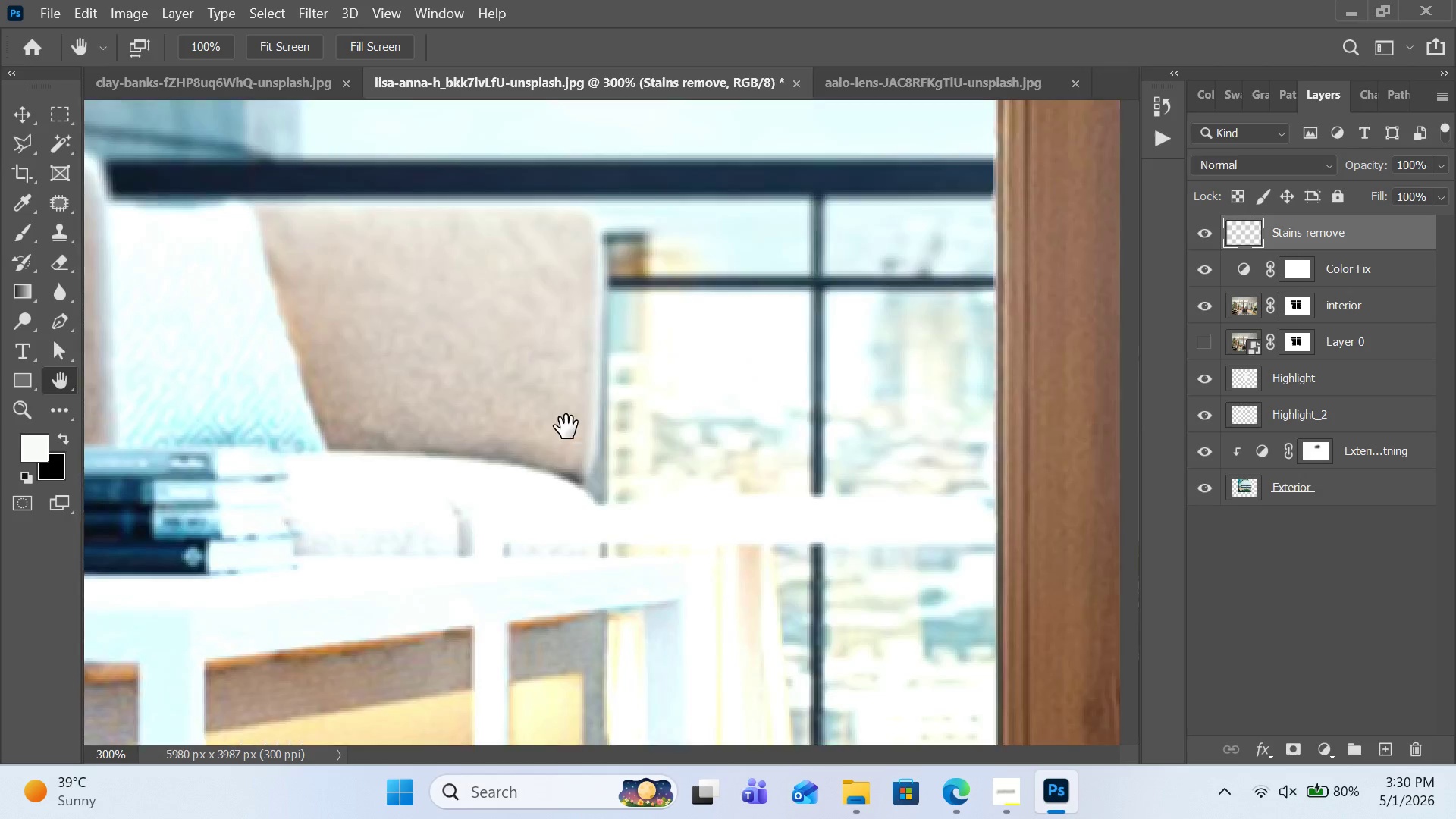 
left_click_drag(start_coordinate=[545, 430], to_coordinate=[147, 717])
 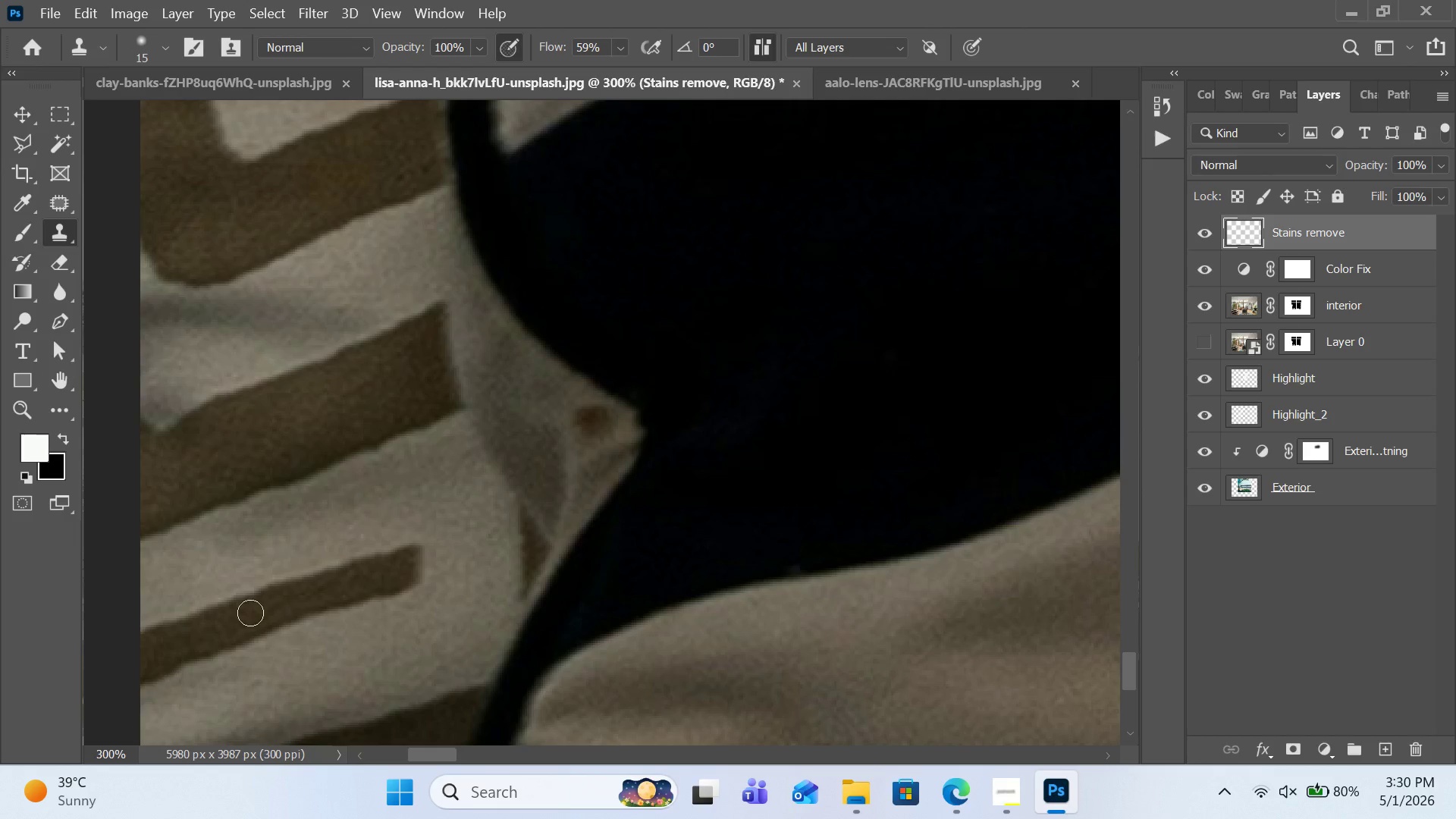 
hold_key(key=H, duration=1.2)
 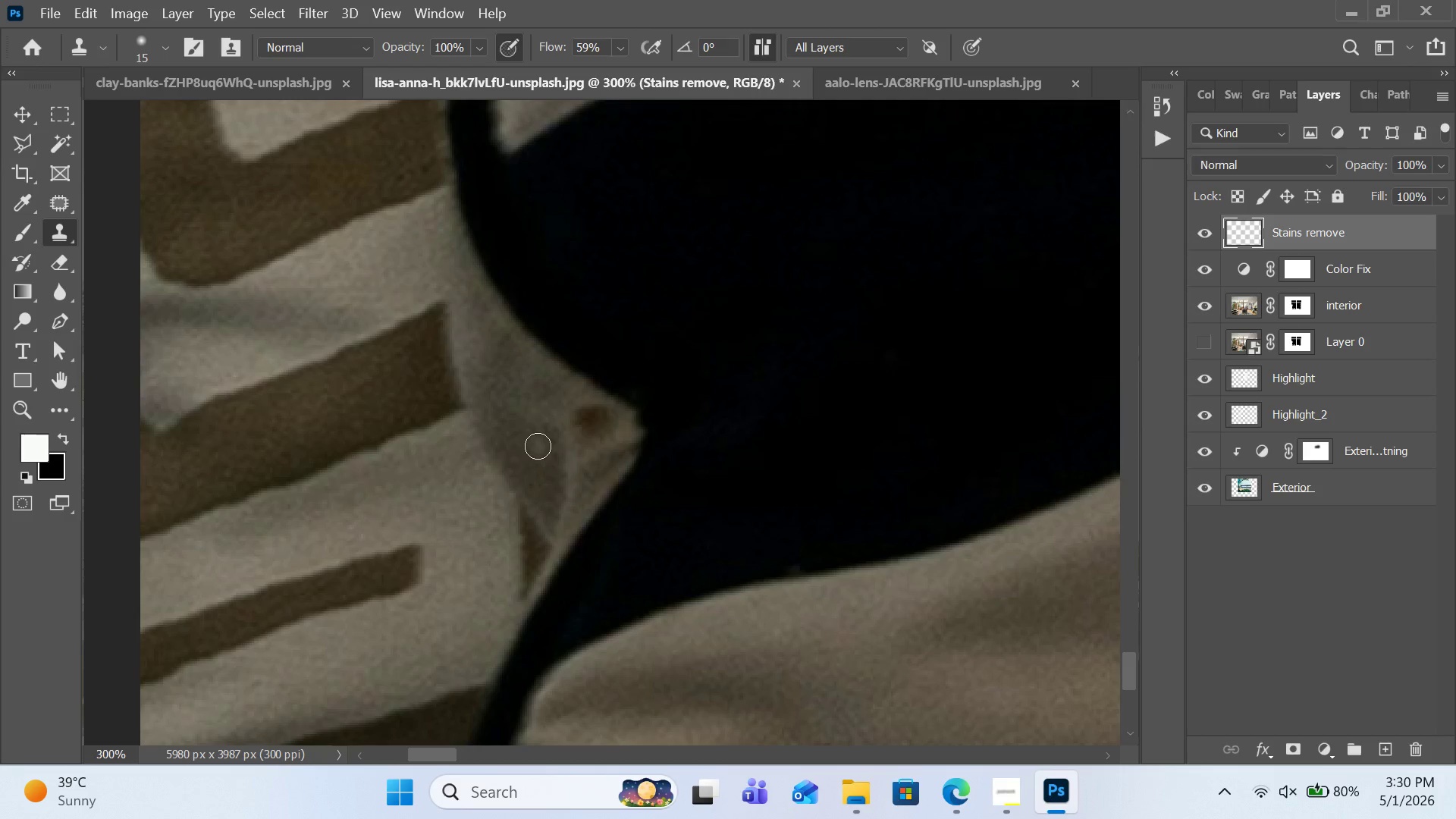 
hold_key(key=AltLeft, duration=0.92)
left_click([551, 403])
 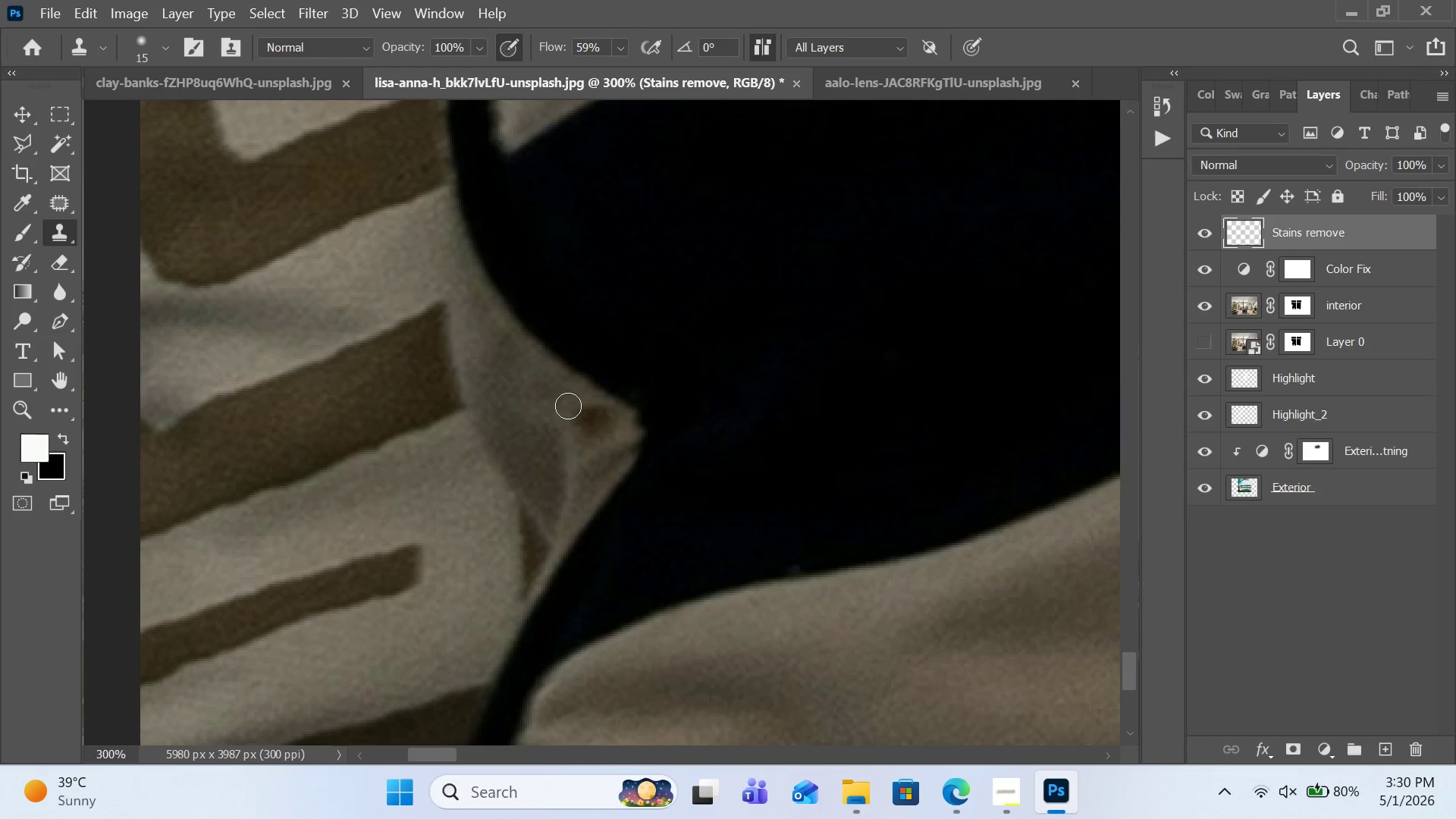 
hold_key(key=AltLeft, duration=0.67)
left_click([573, 395])
 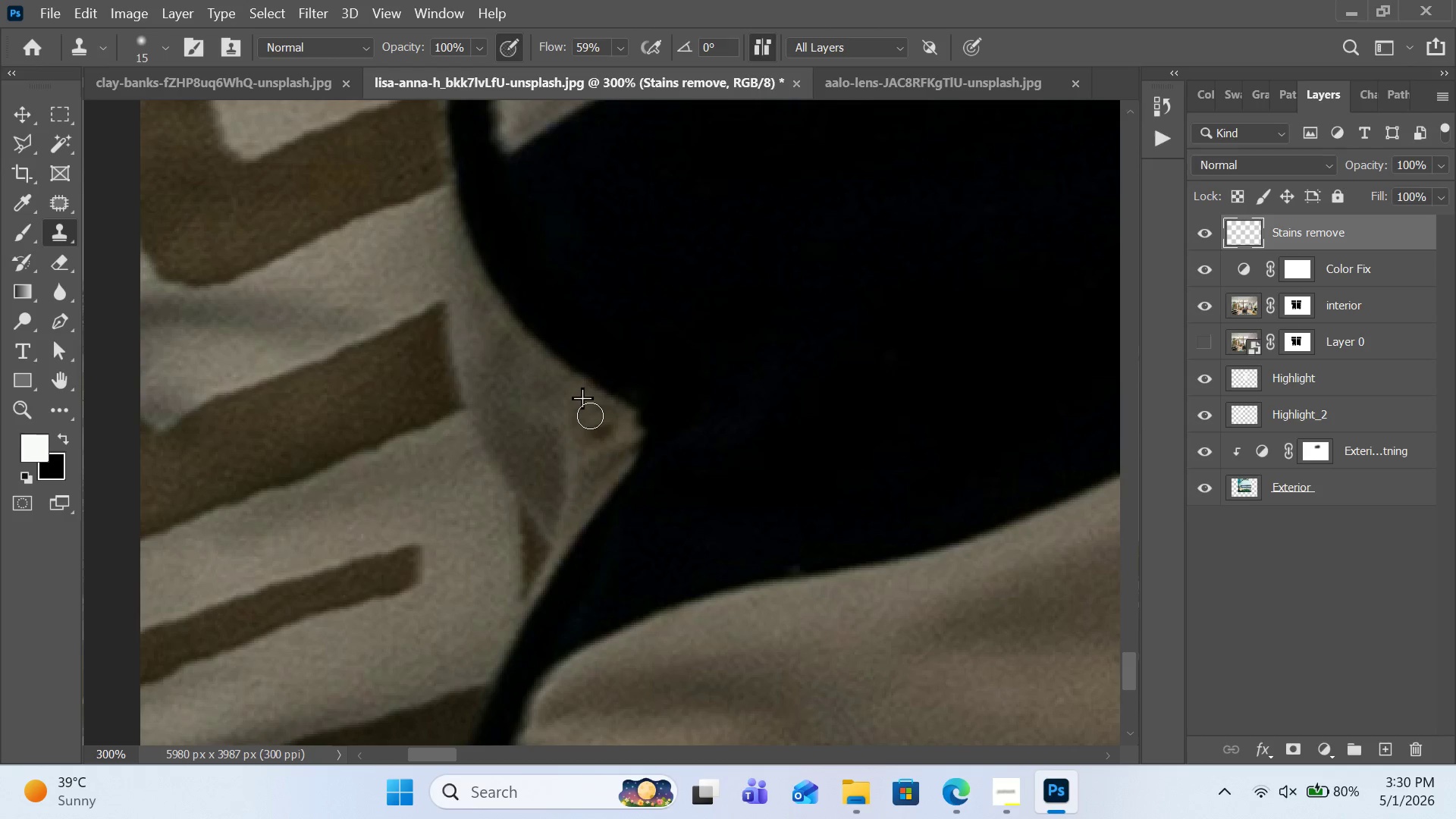 
hold_key(key=AltLeft, duration=0.88)
left_click([575, 404])
 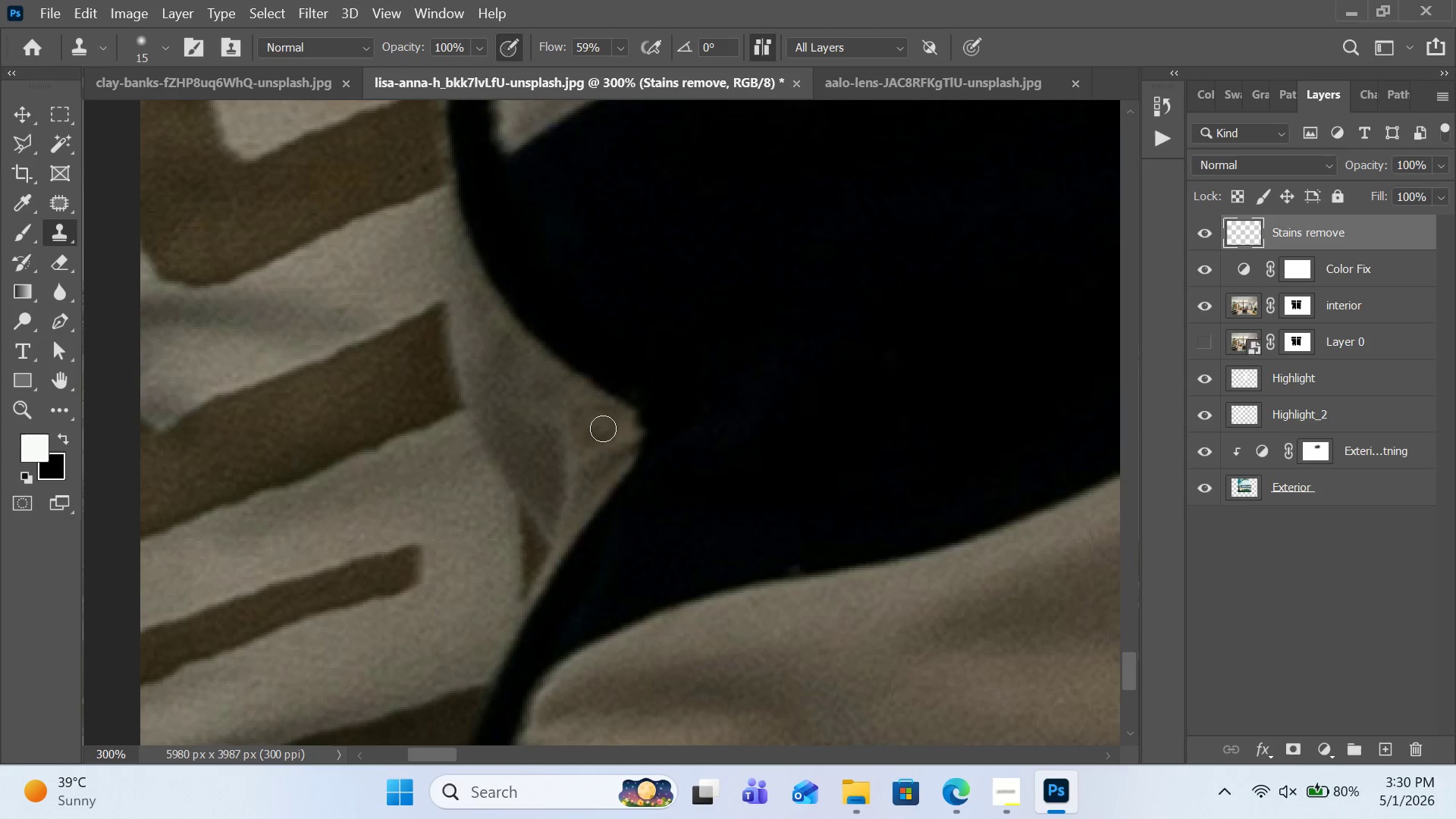 
left_click([603, 428])
 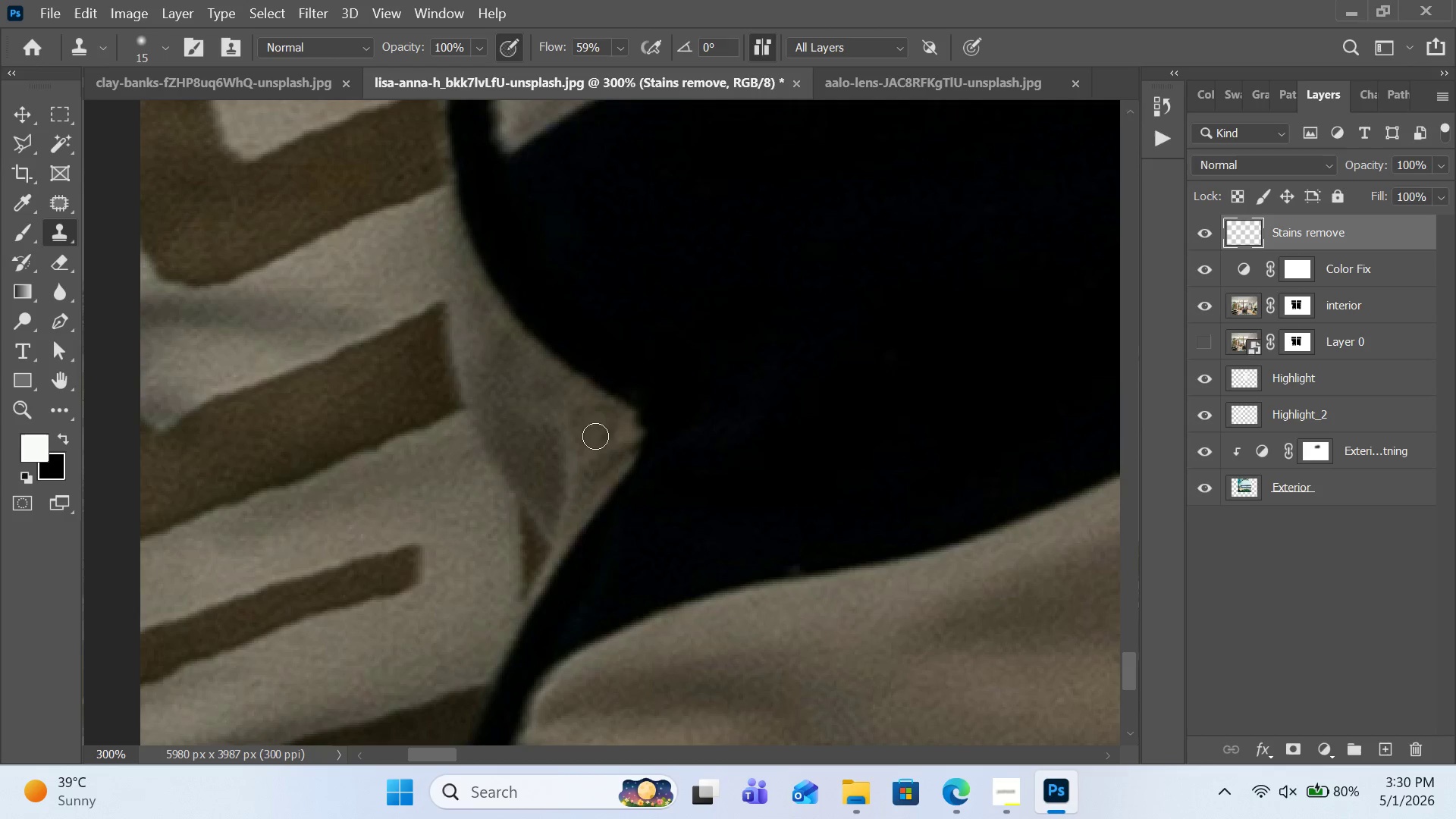 
left_click([595, 436])
 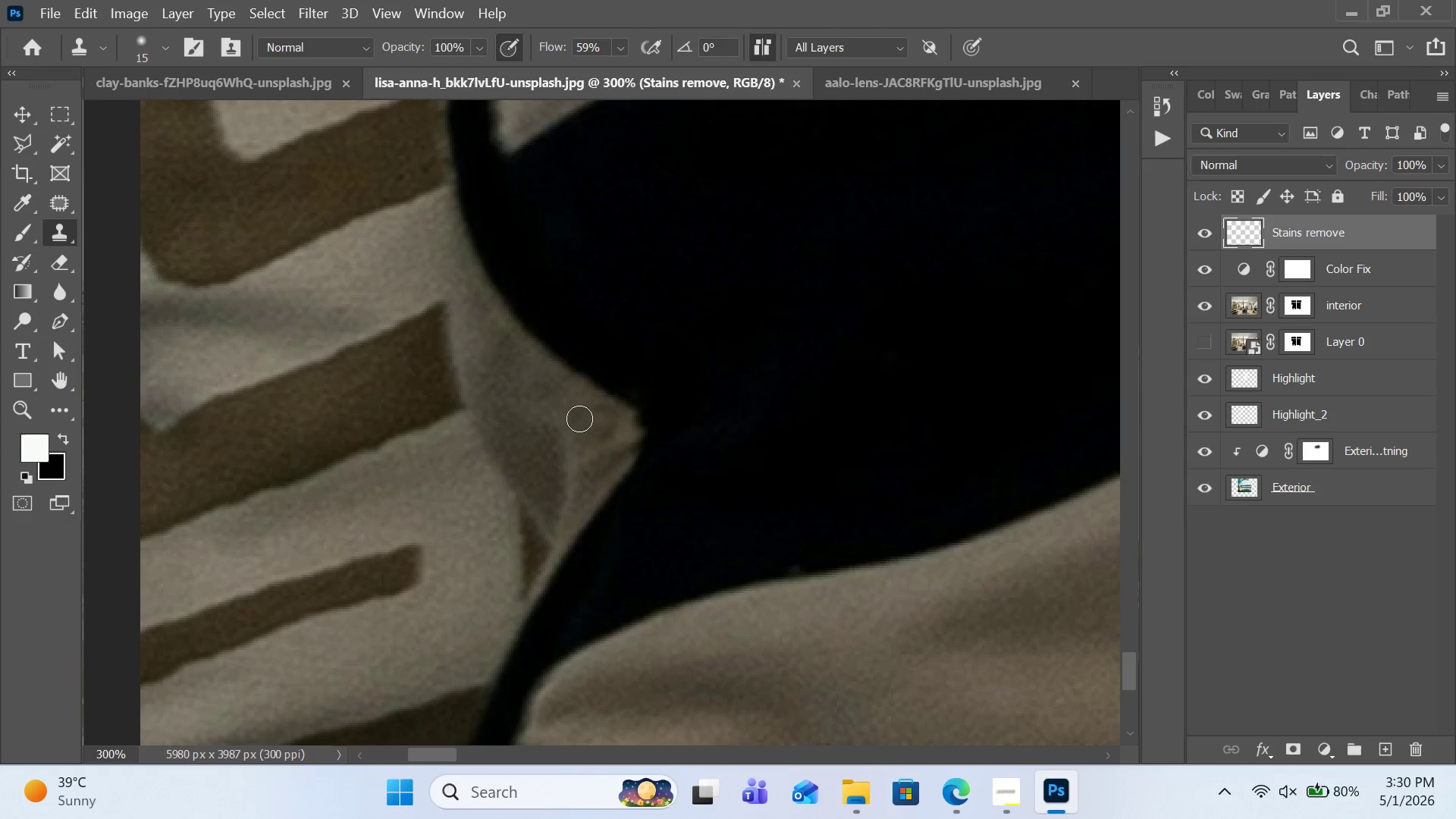 
left_click([579, 419])
 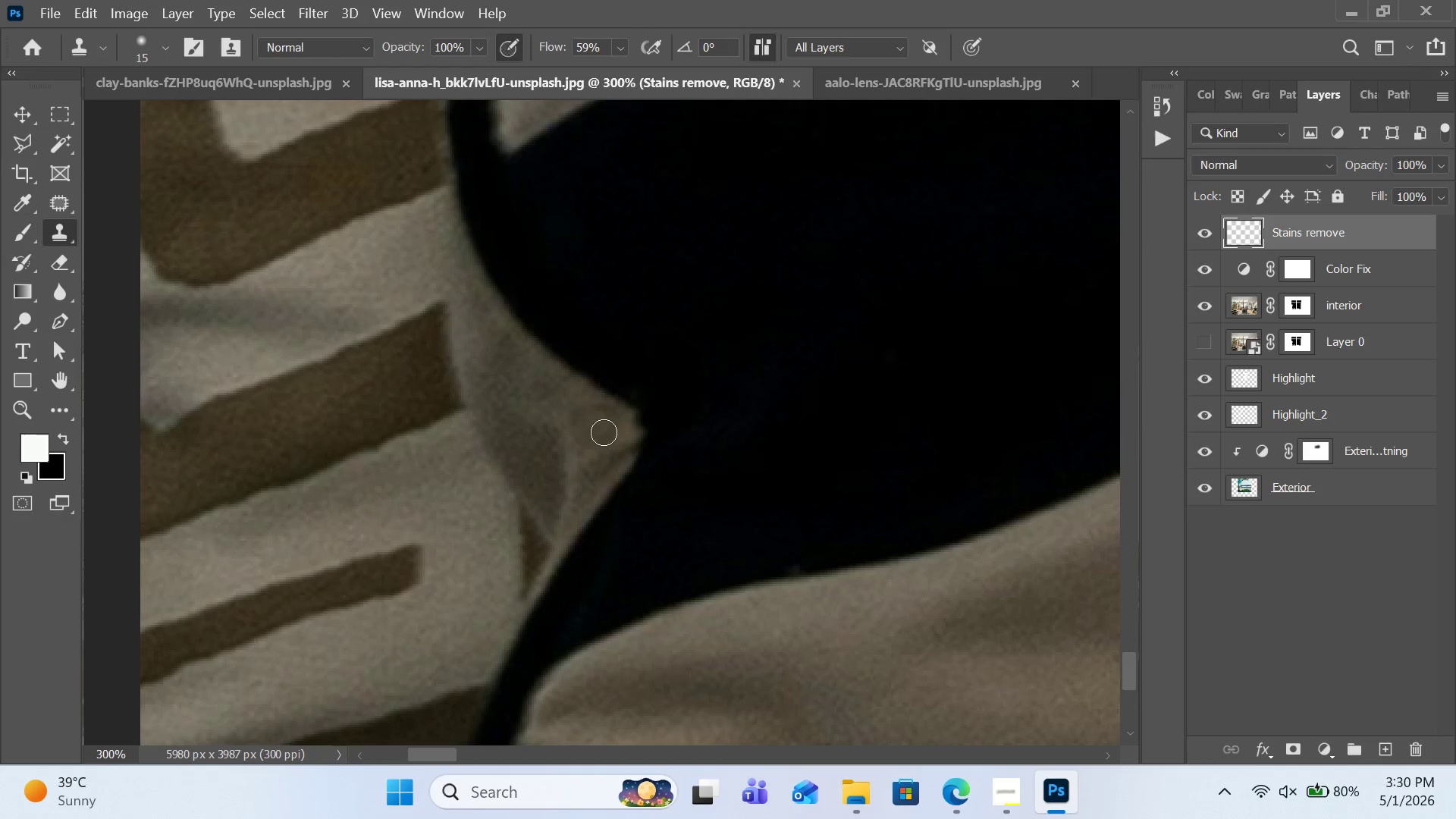 
left_click([604, 432])
 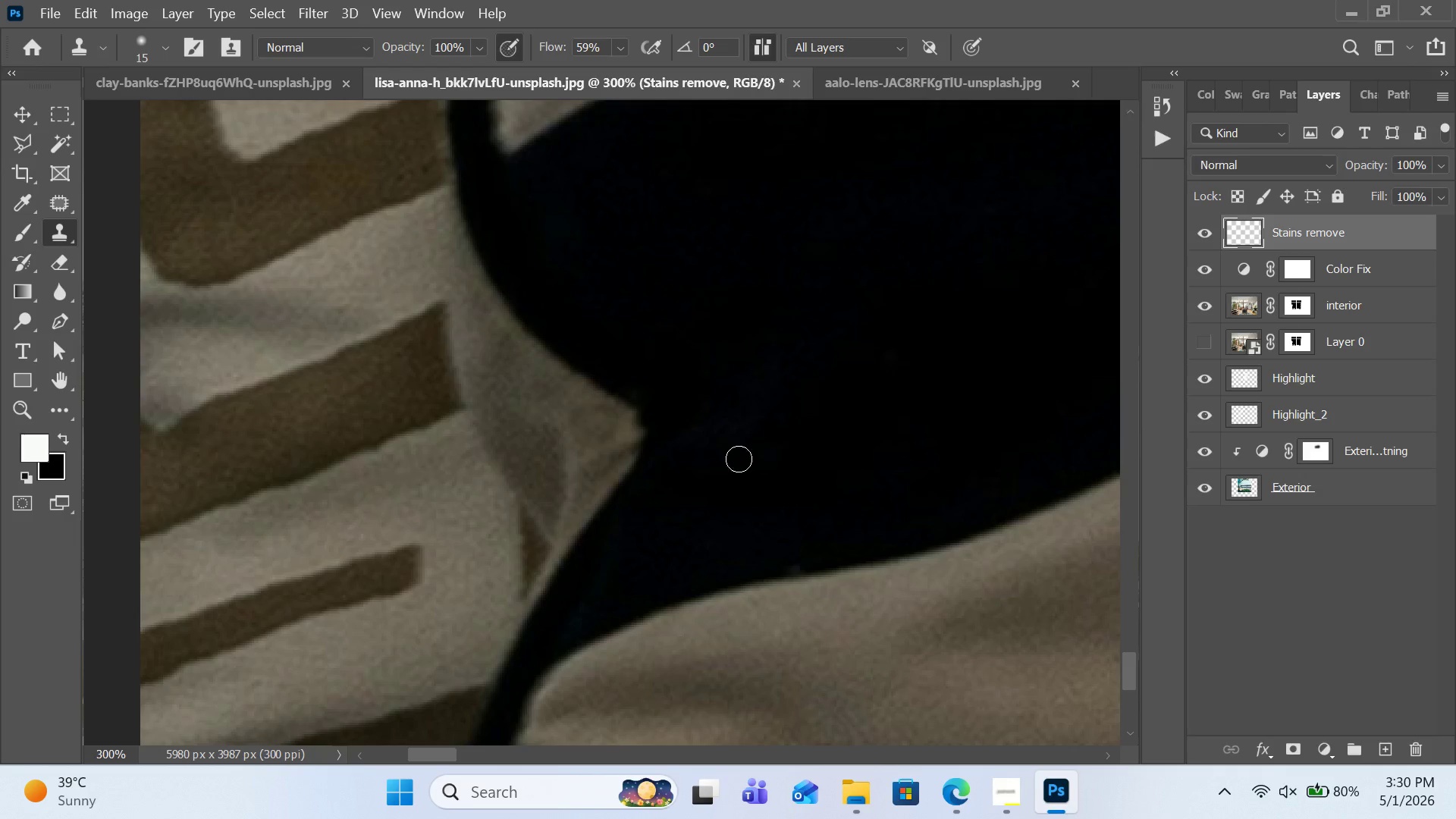 
scroll: coordinate [727, 465], scroll_direction: up, amount: 6.0
 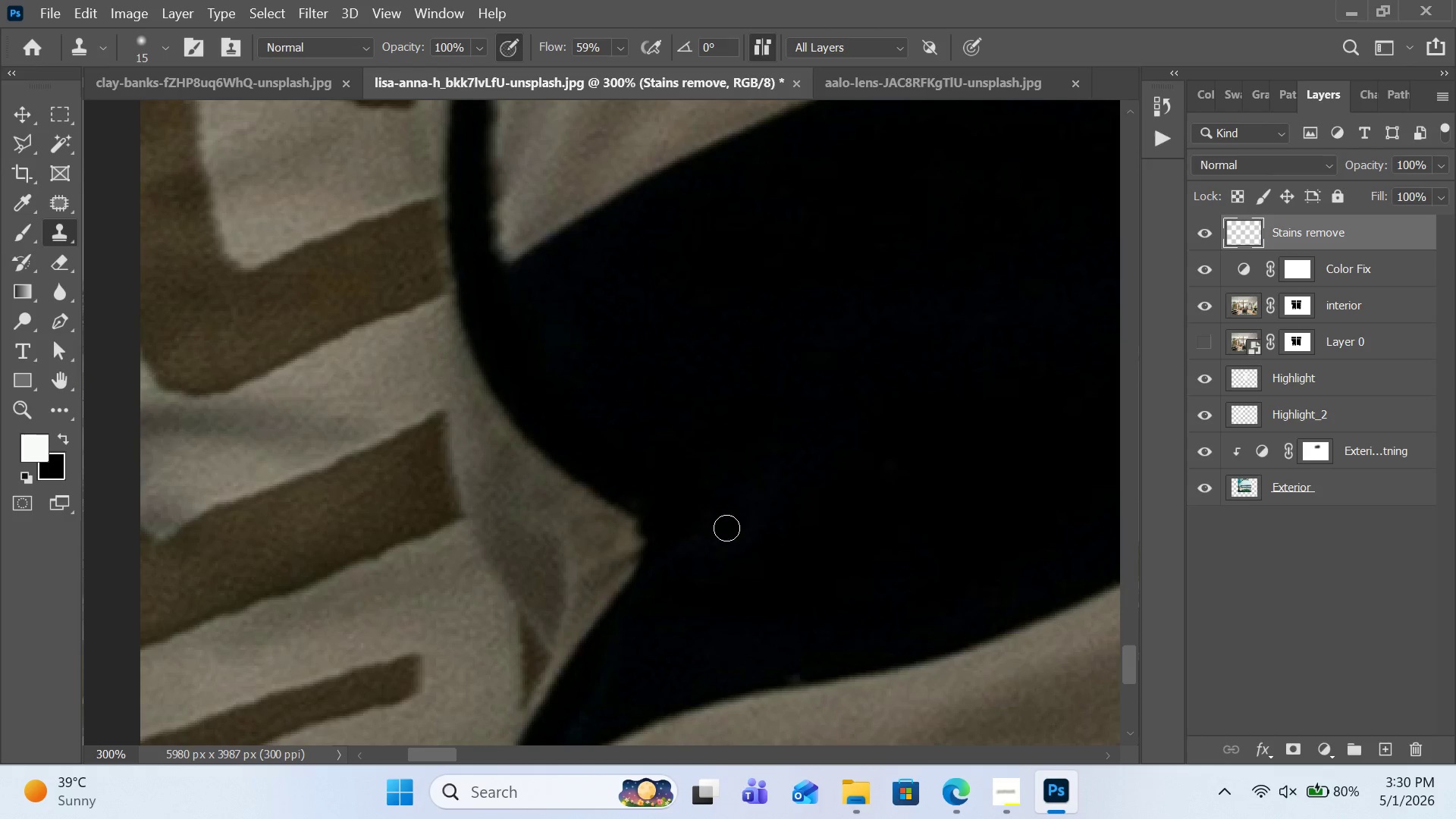 
hold_key(key=AltLeft, duration=0.86)
left_click([627, 540])
 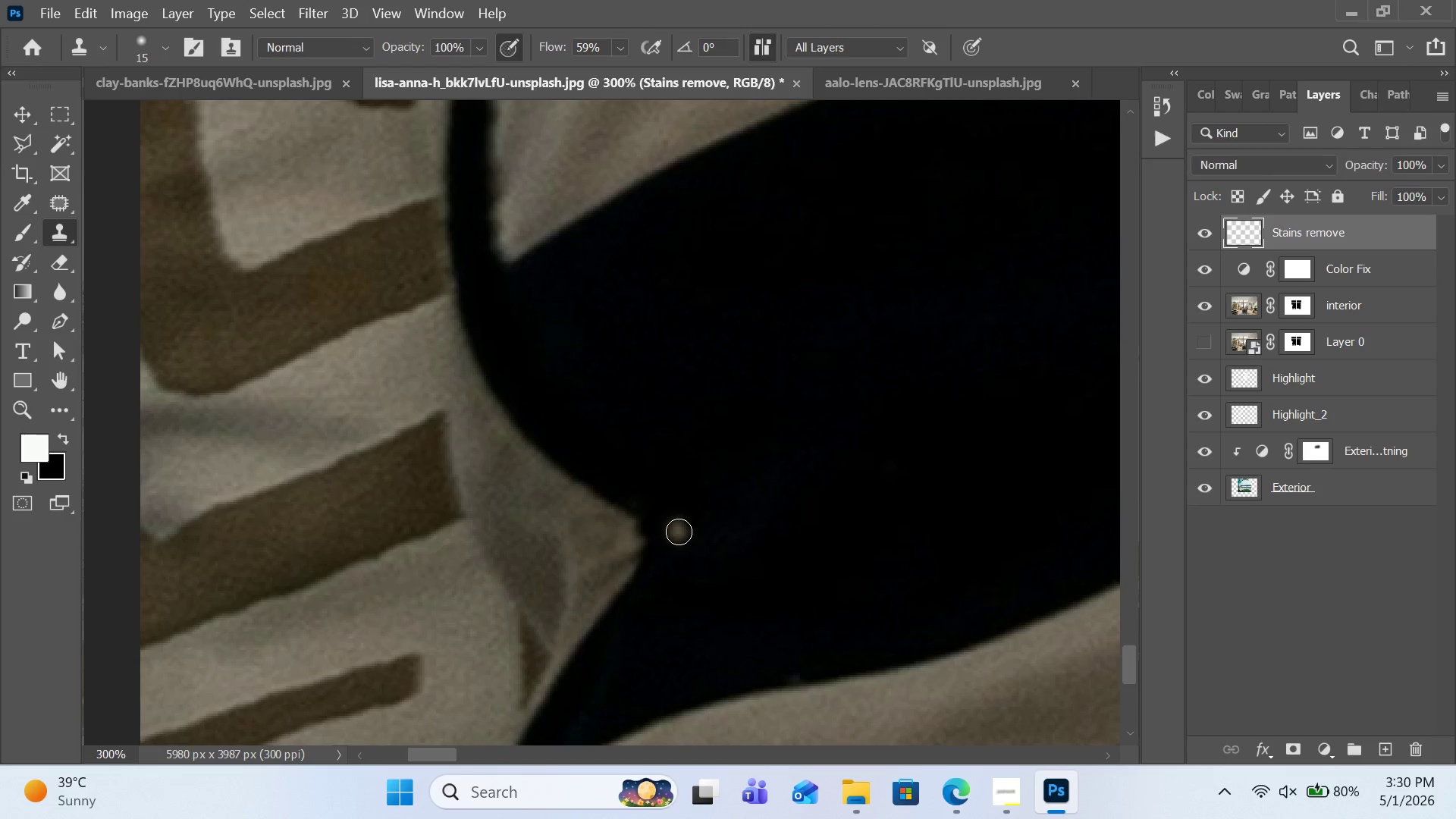 
key(Control+Z)
 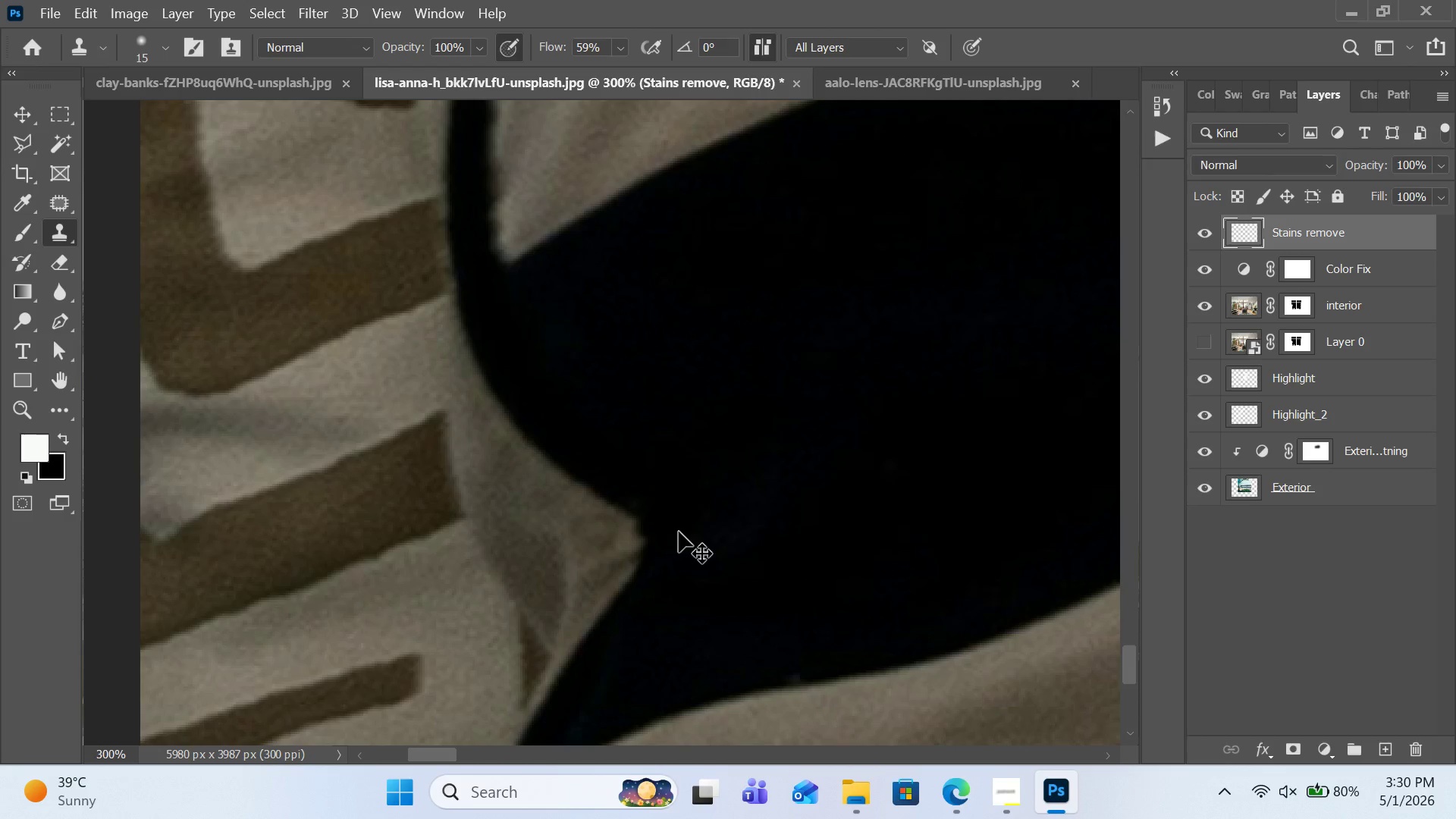 
key(Control+Z)
 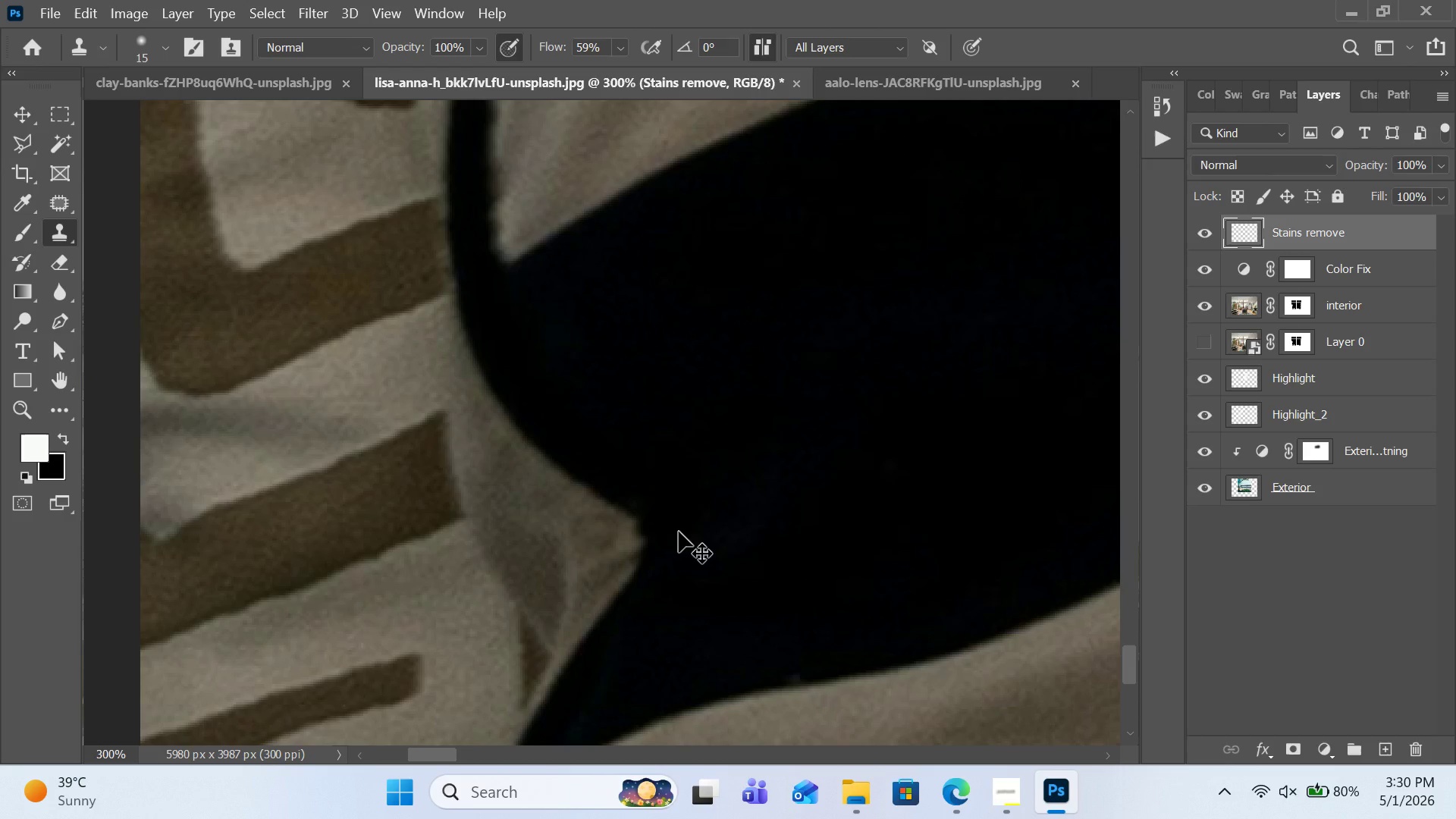 
key(Control+Z)
 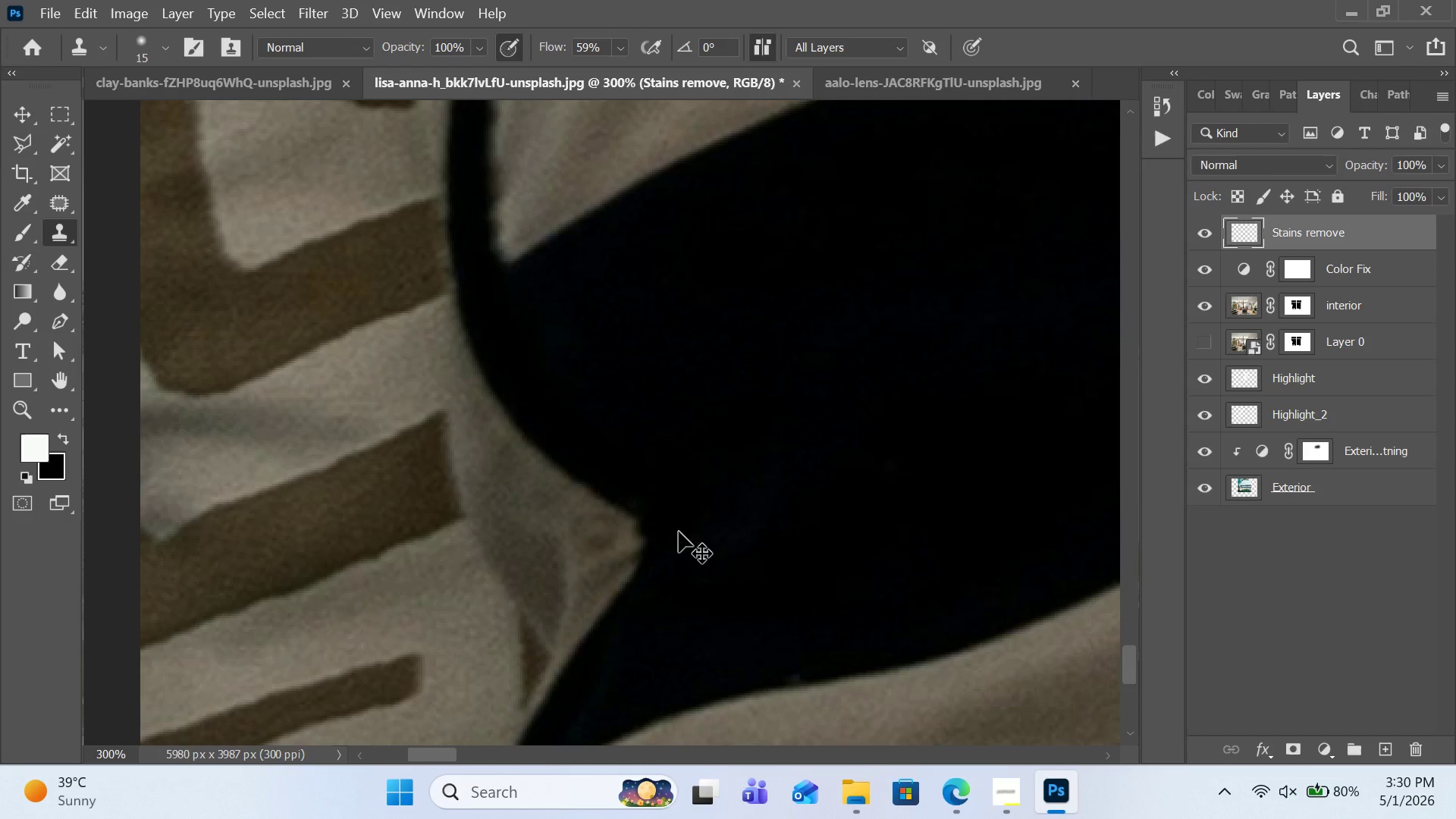 
key(Control+Z)
 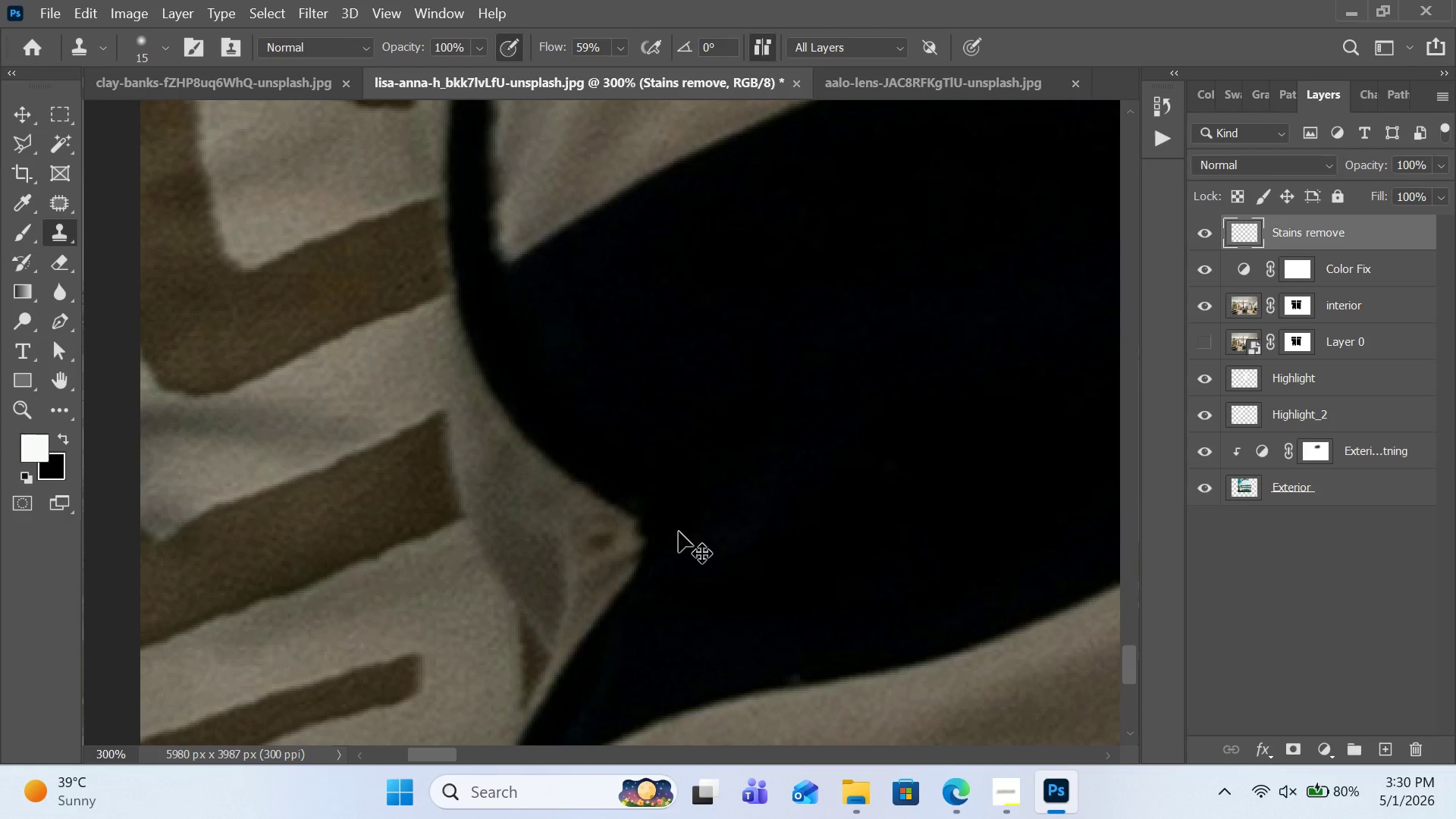 
key(Control+Z)
 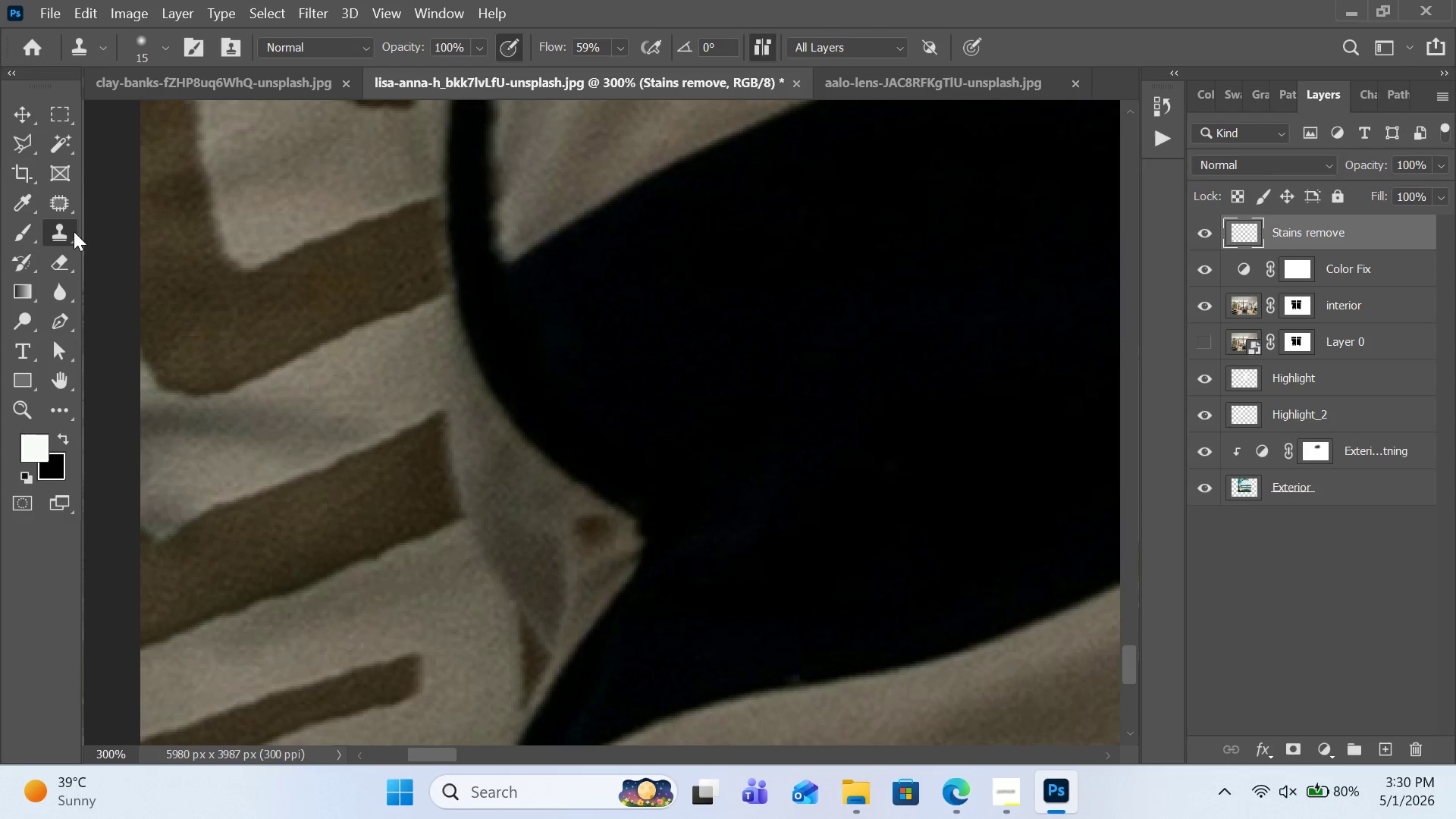 
left_click([57, 204])
 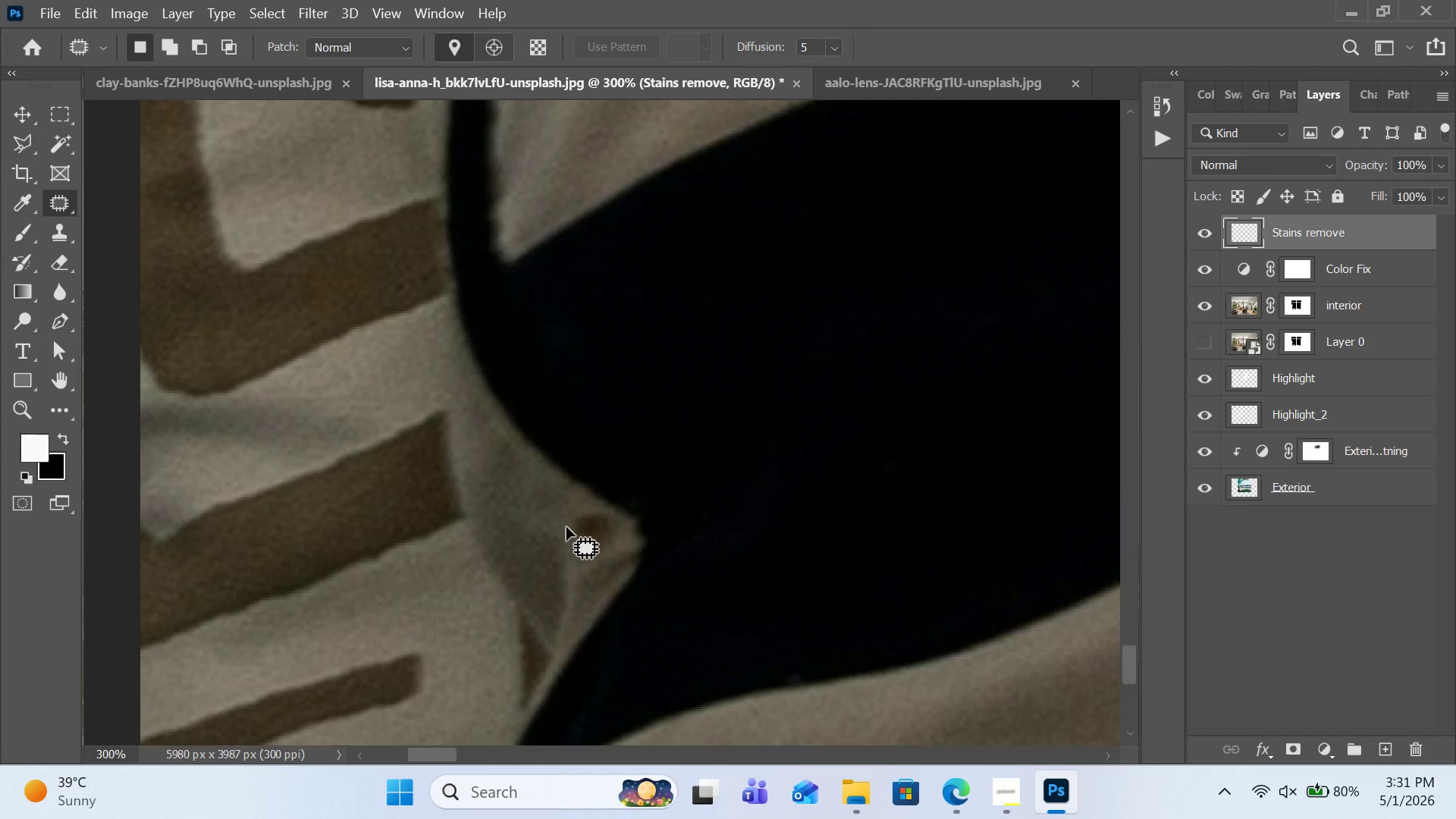 
left_click_drag(start_coordinate=[566, 527], to_coordinate=[556, 524])
 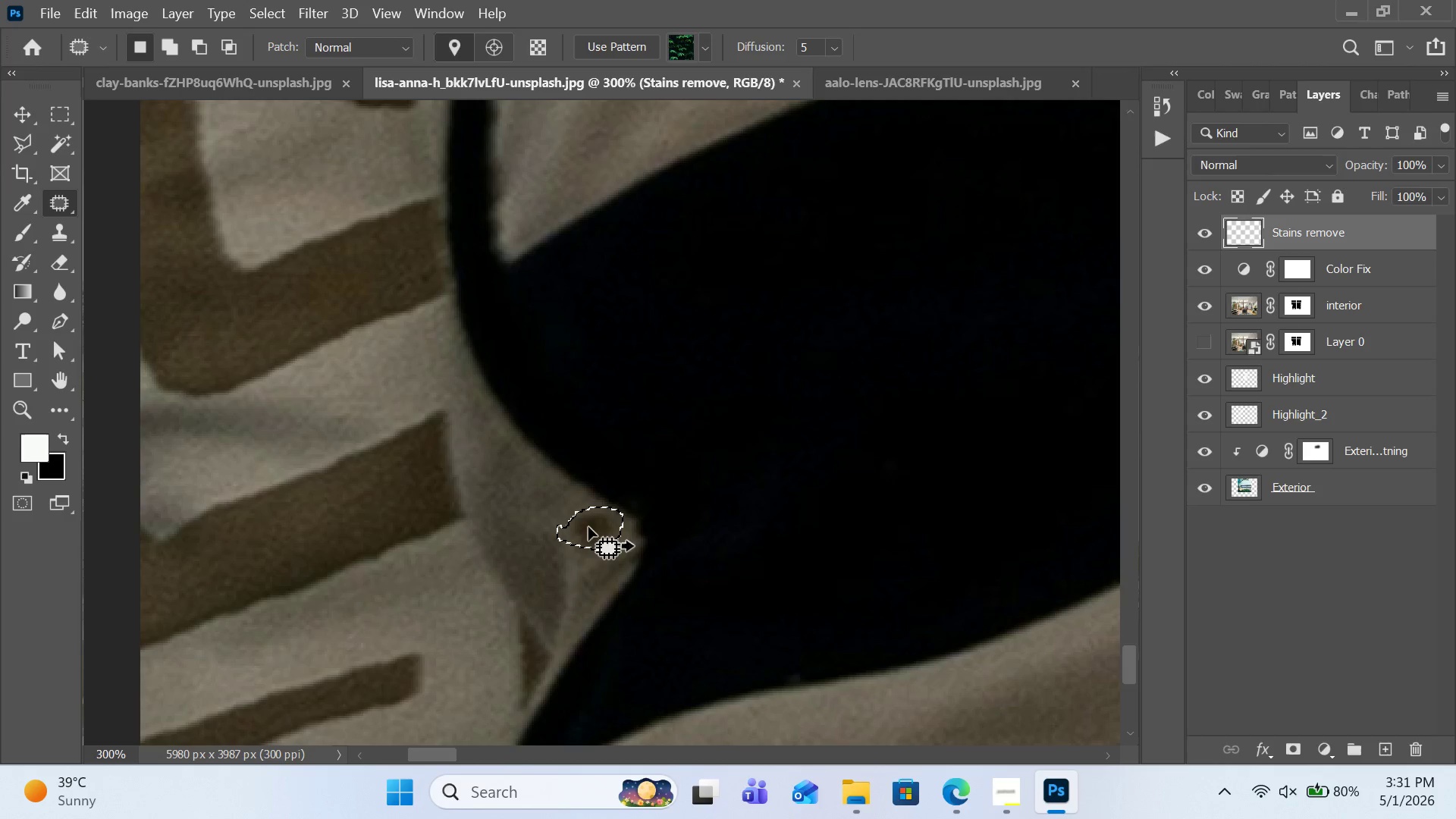 
left_click_drag(start_coordinate=[588, 527], to_coordinate=[540, 499])
 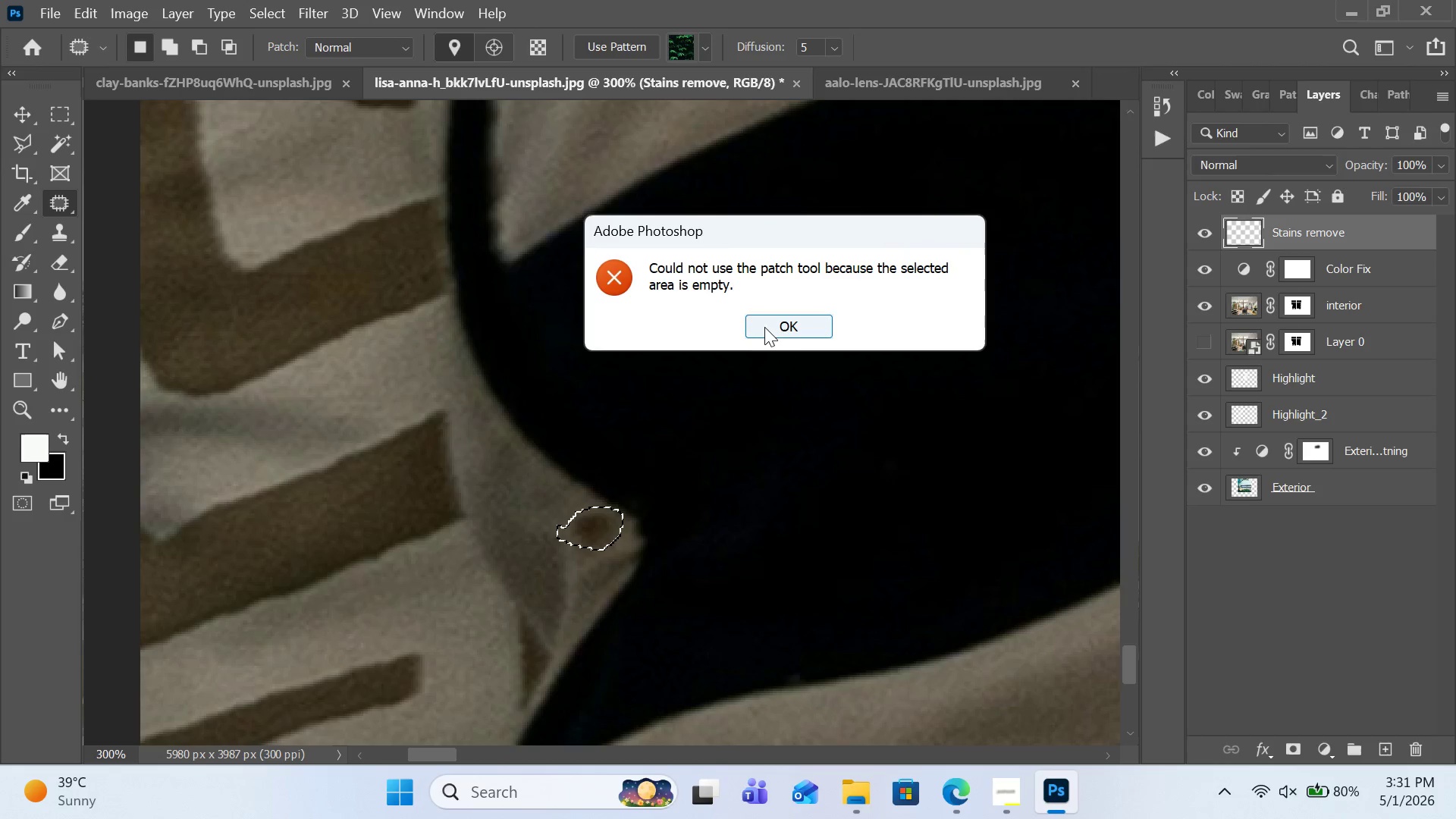 
left_click([767, 327])
 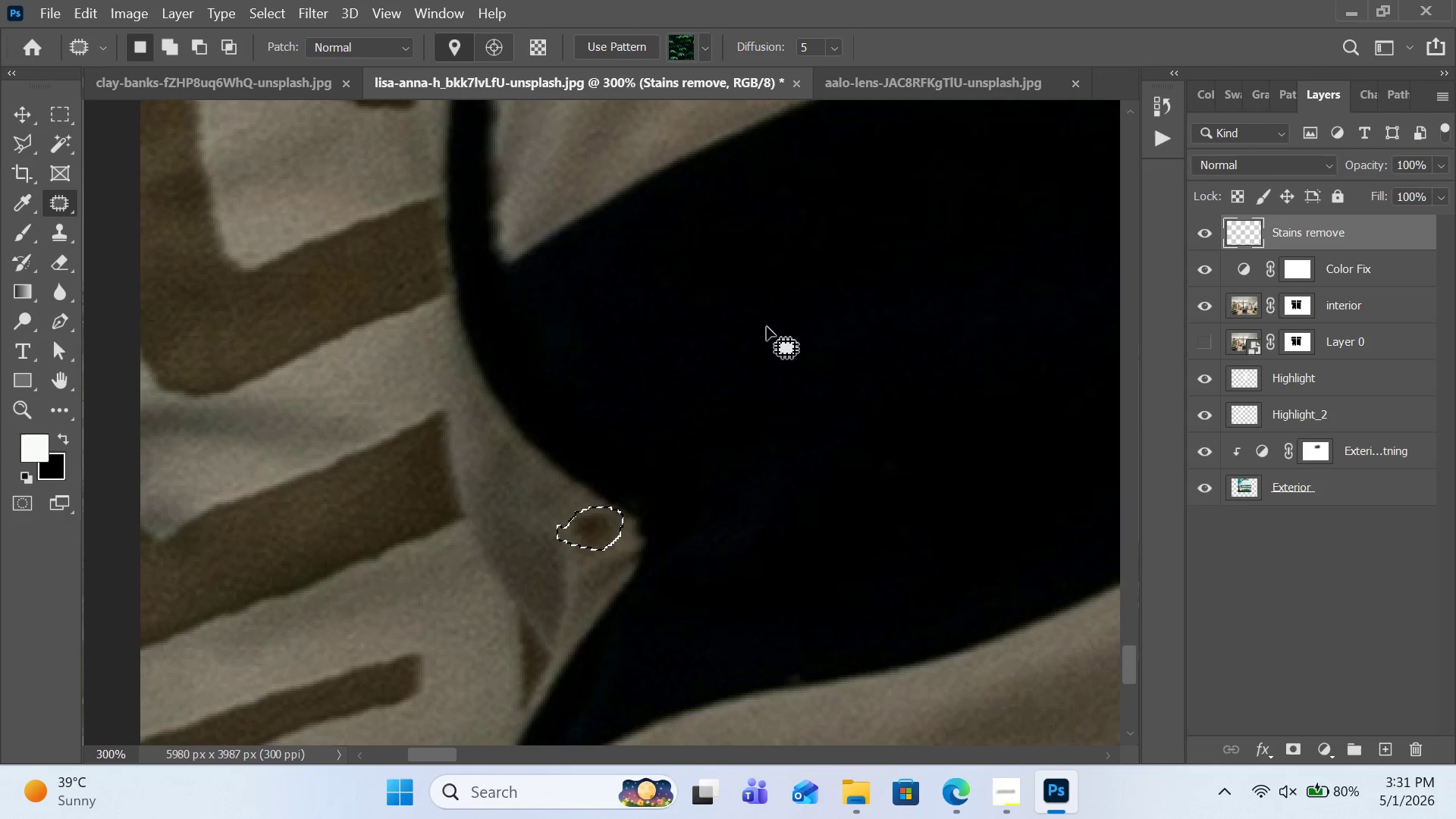 
key(Control+D)
 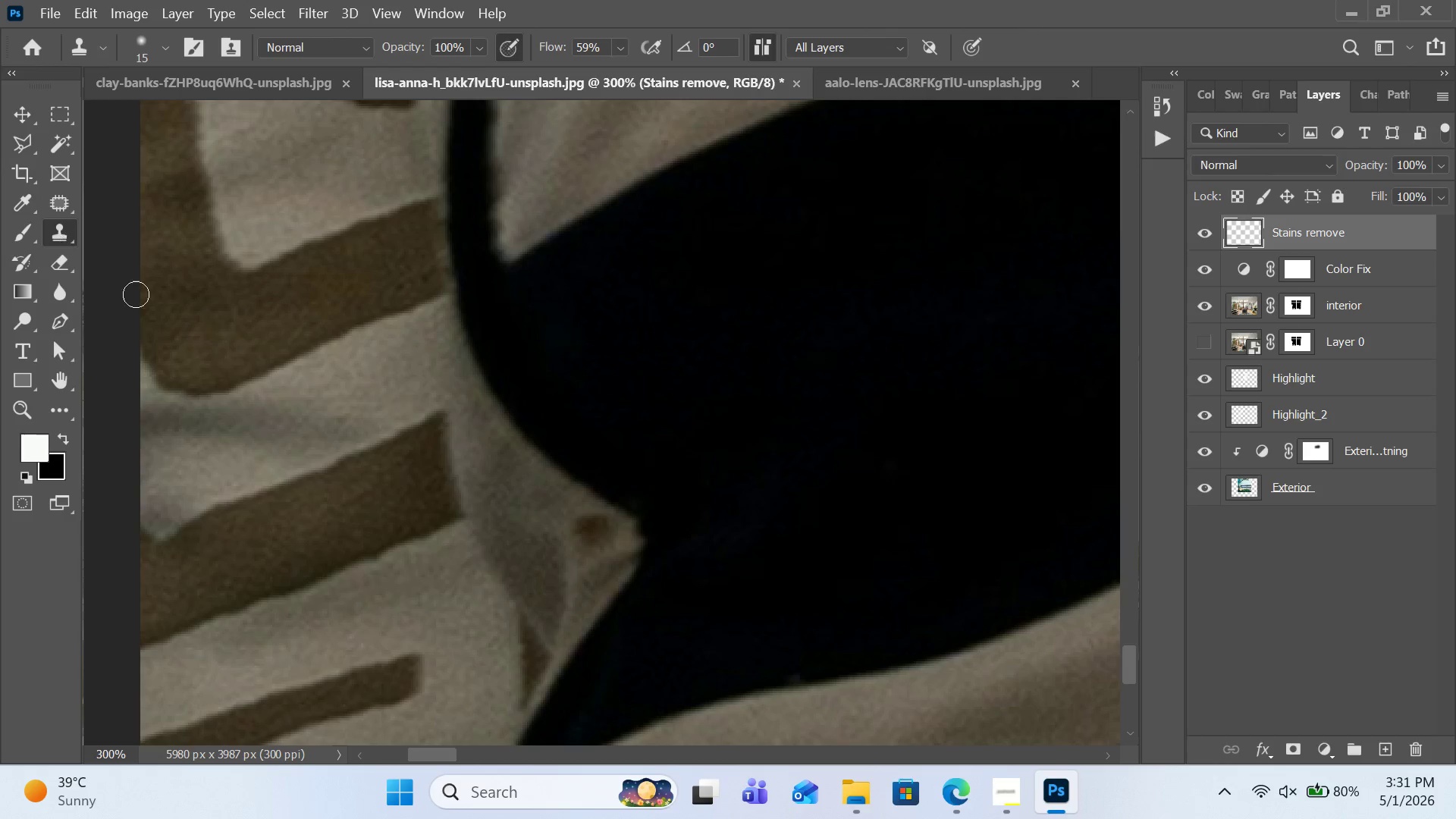 
hold_key(key=AltLeft, duration=1.05)
left_click([535, 488])
 